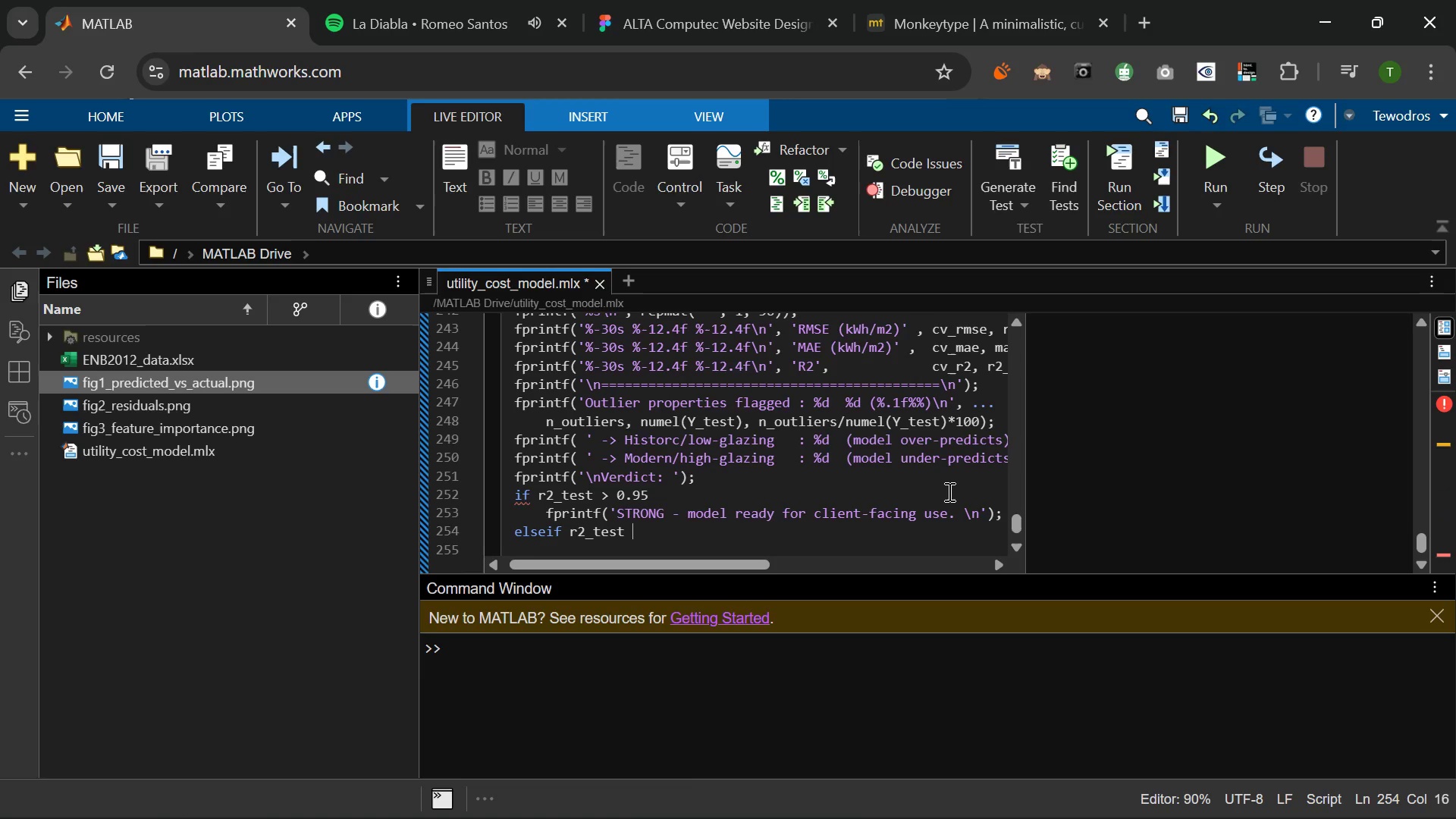 
key(Shift+Period)
 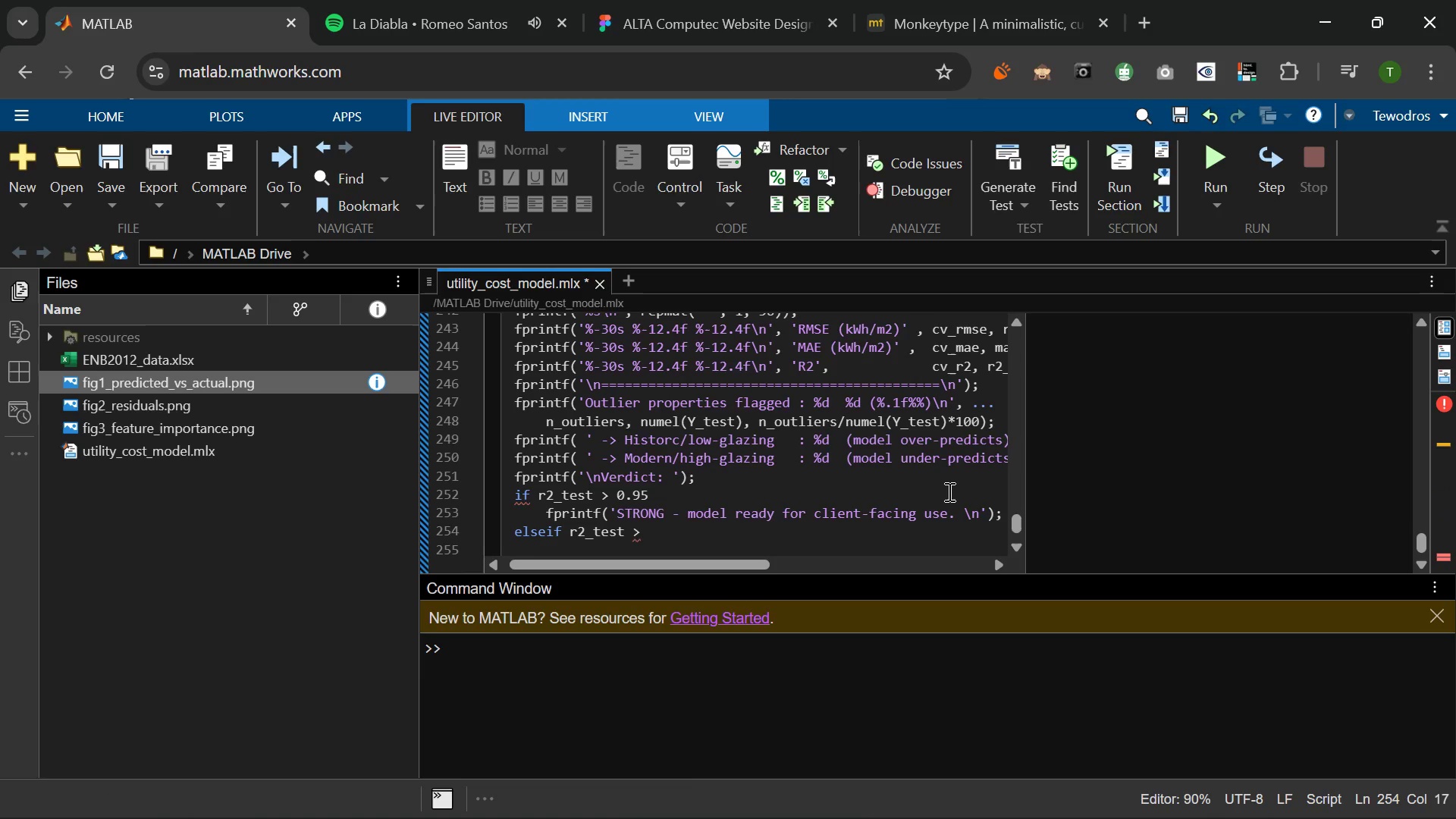 
key(Space)
 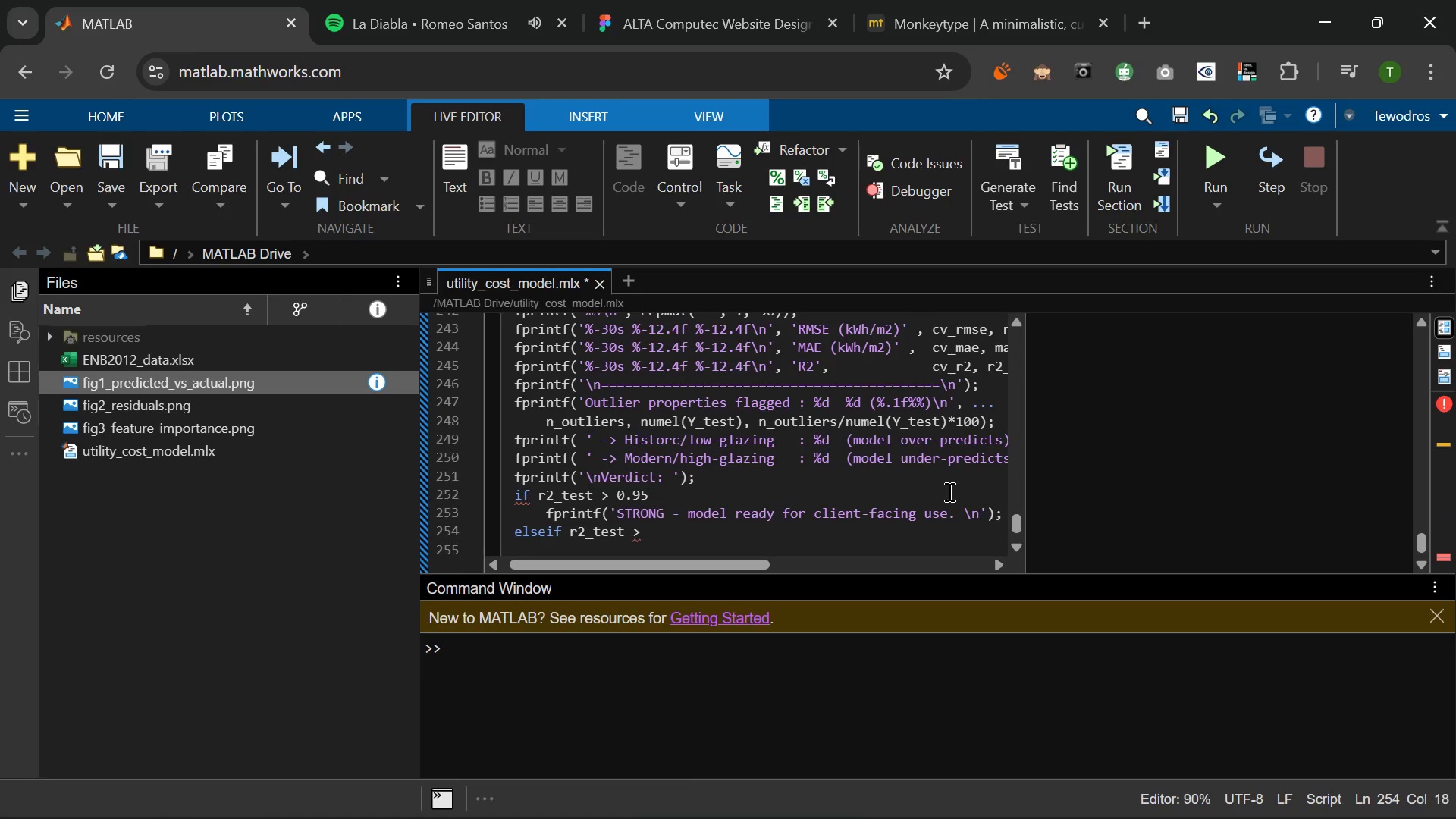 
key(Numpad0)
 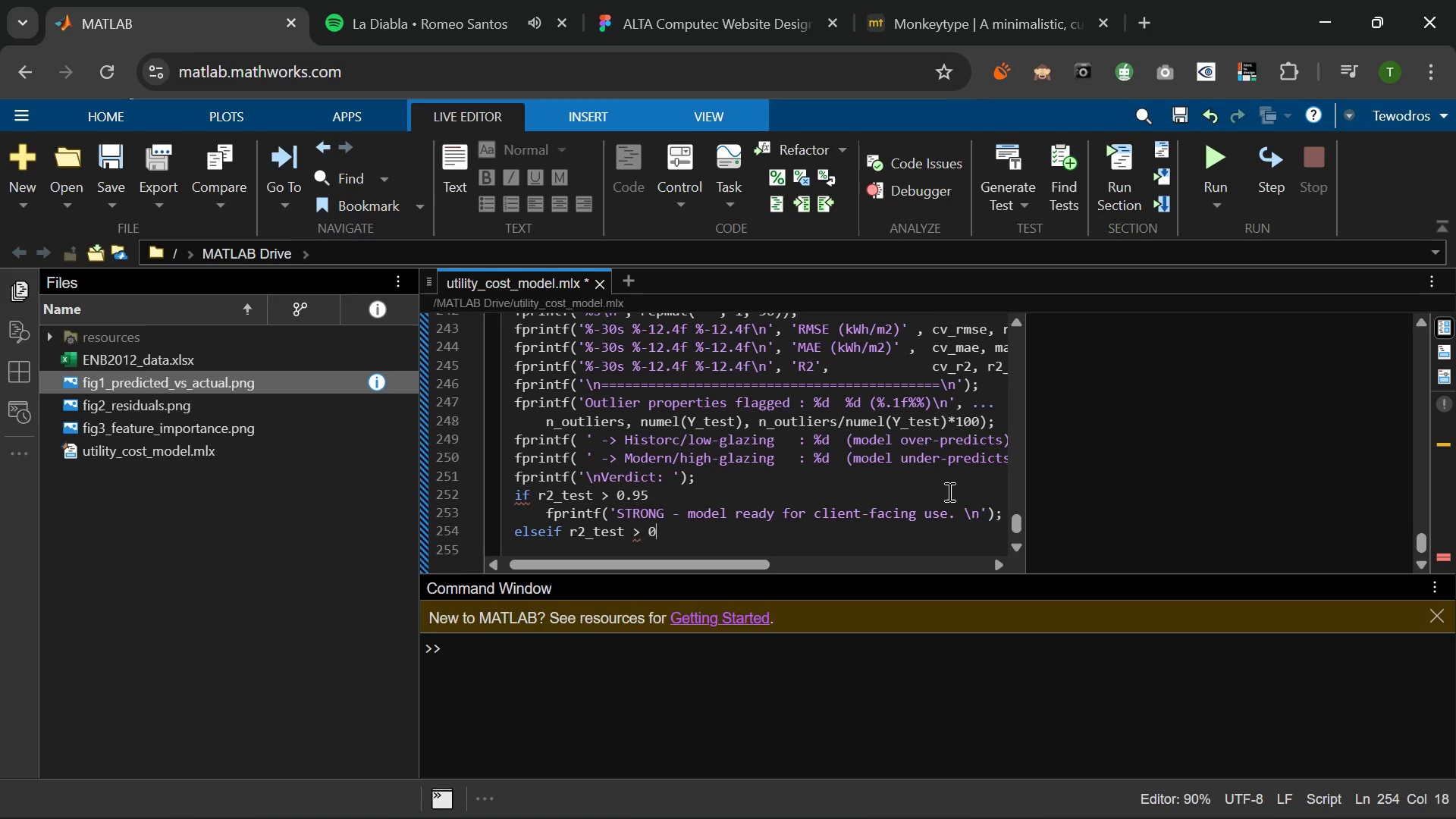 
key(NumpadDecimal)
 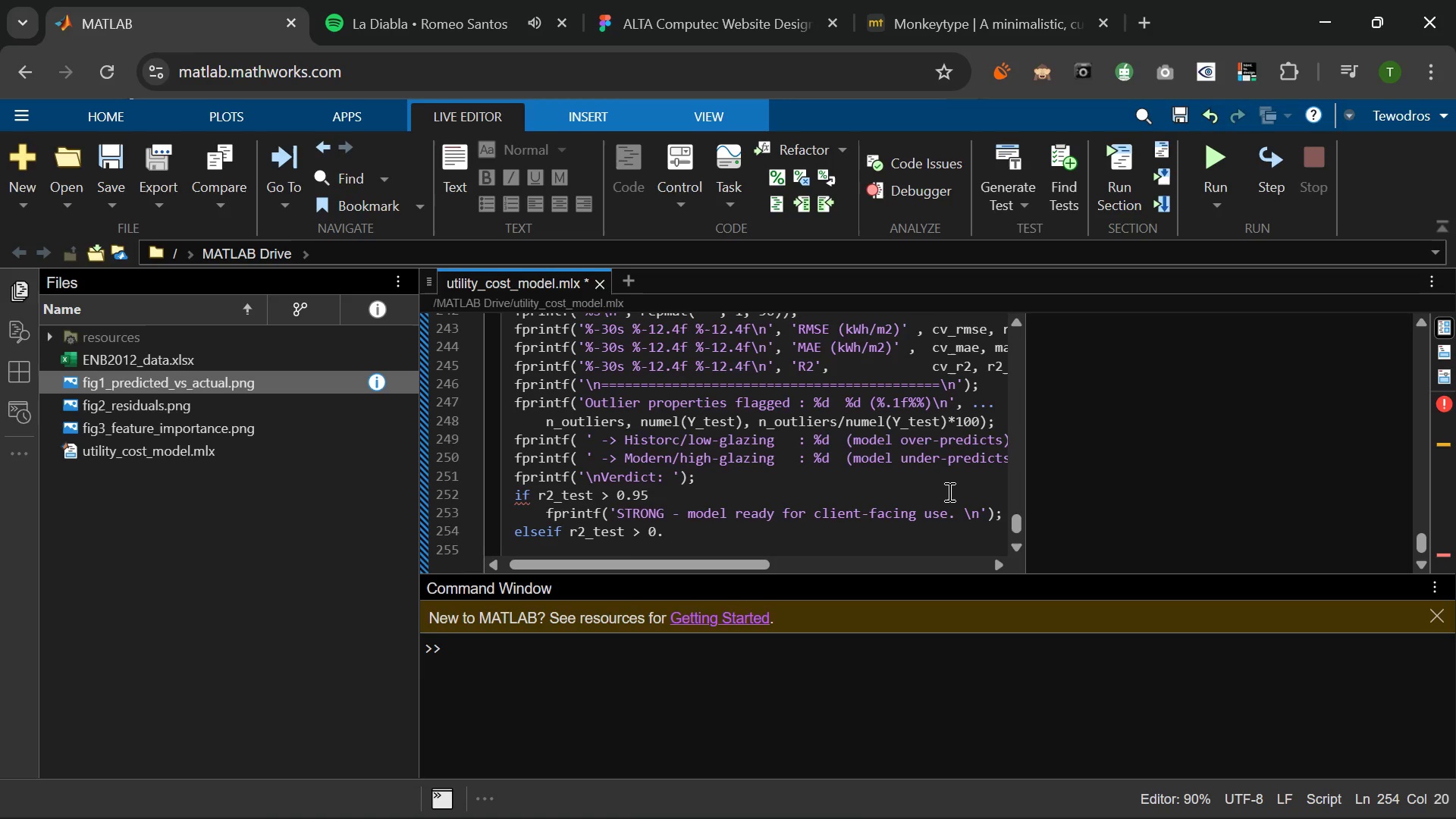 
key(Numpad8)
 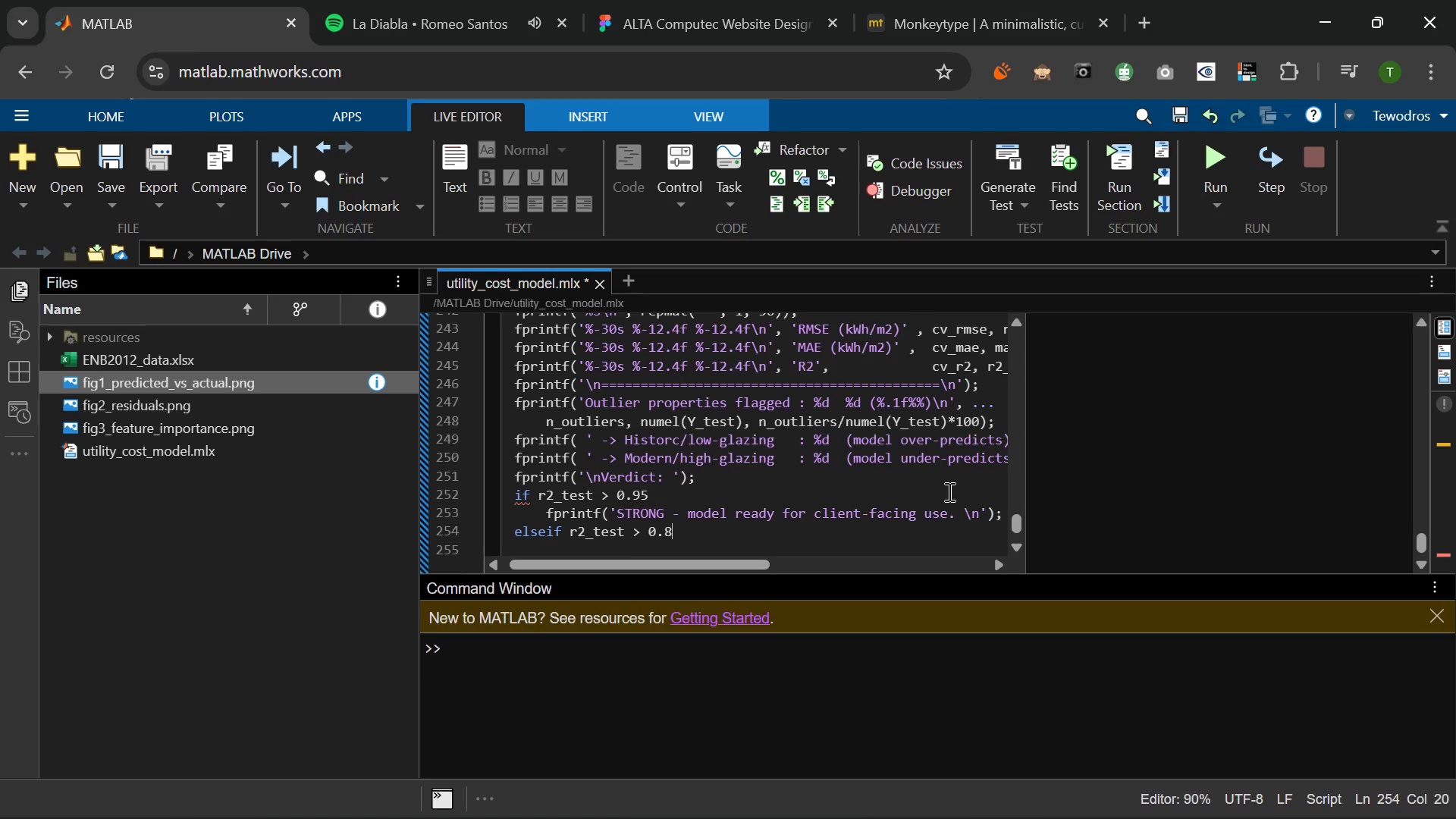 
key(Numpad5)
 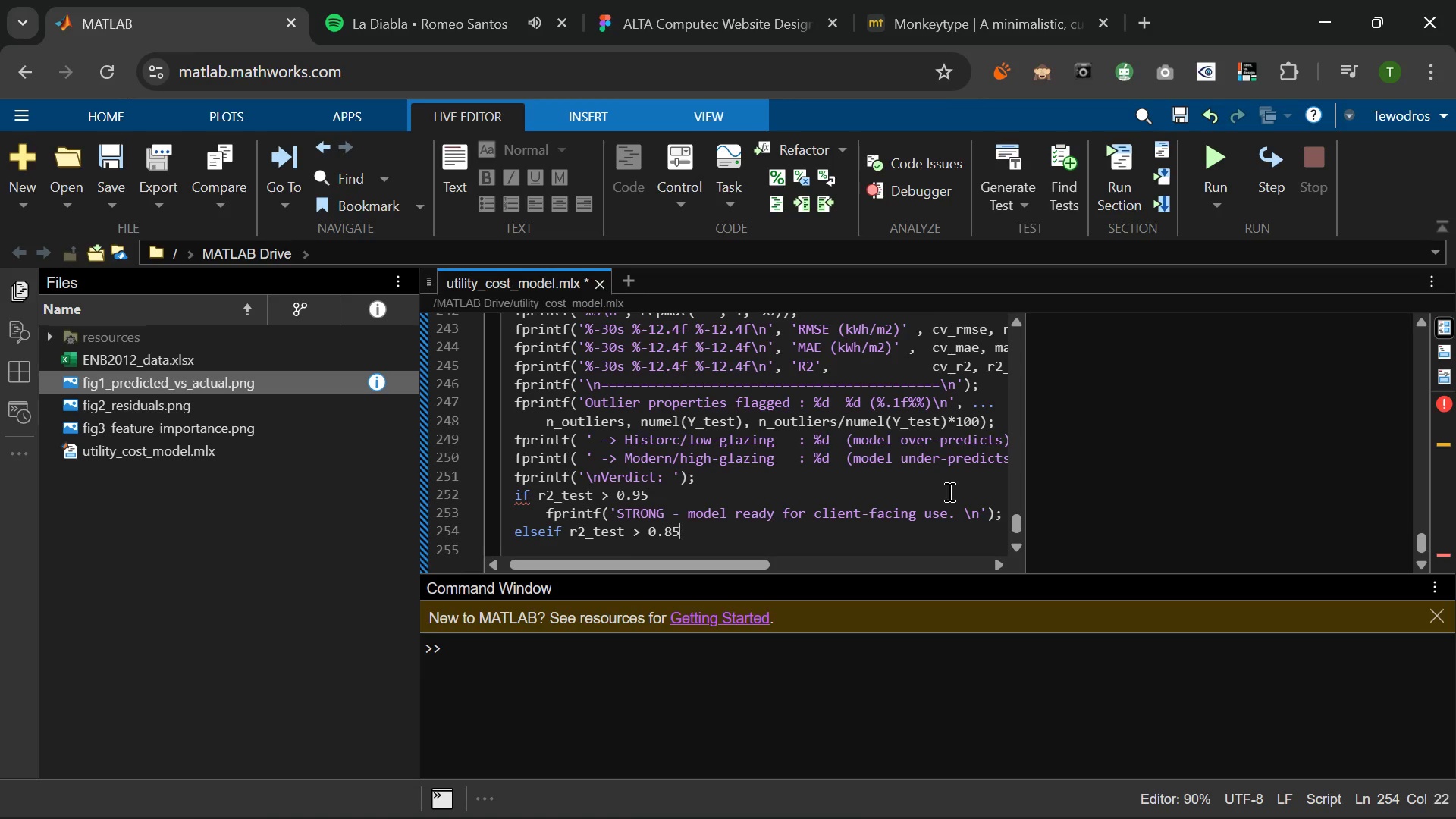 
key(Enter)
 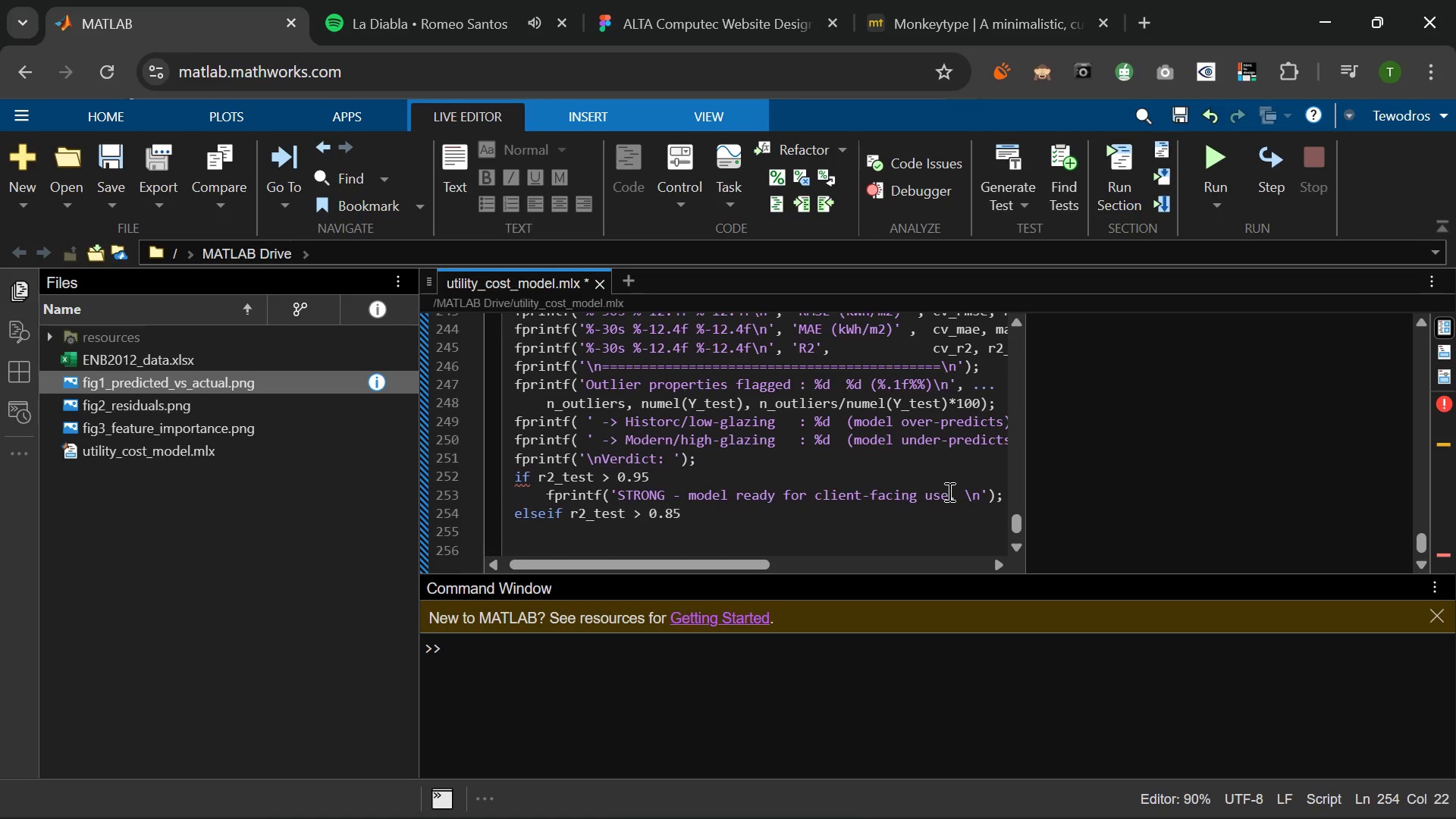 
type(fprinti)
key(Backspace)
type(f()
 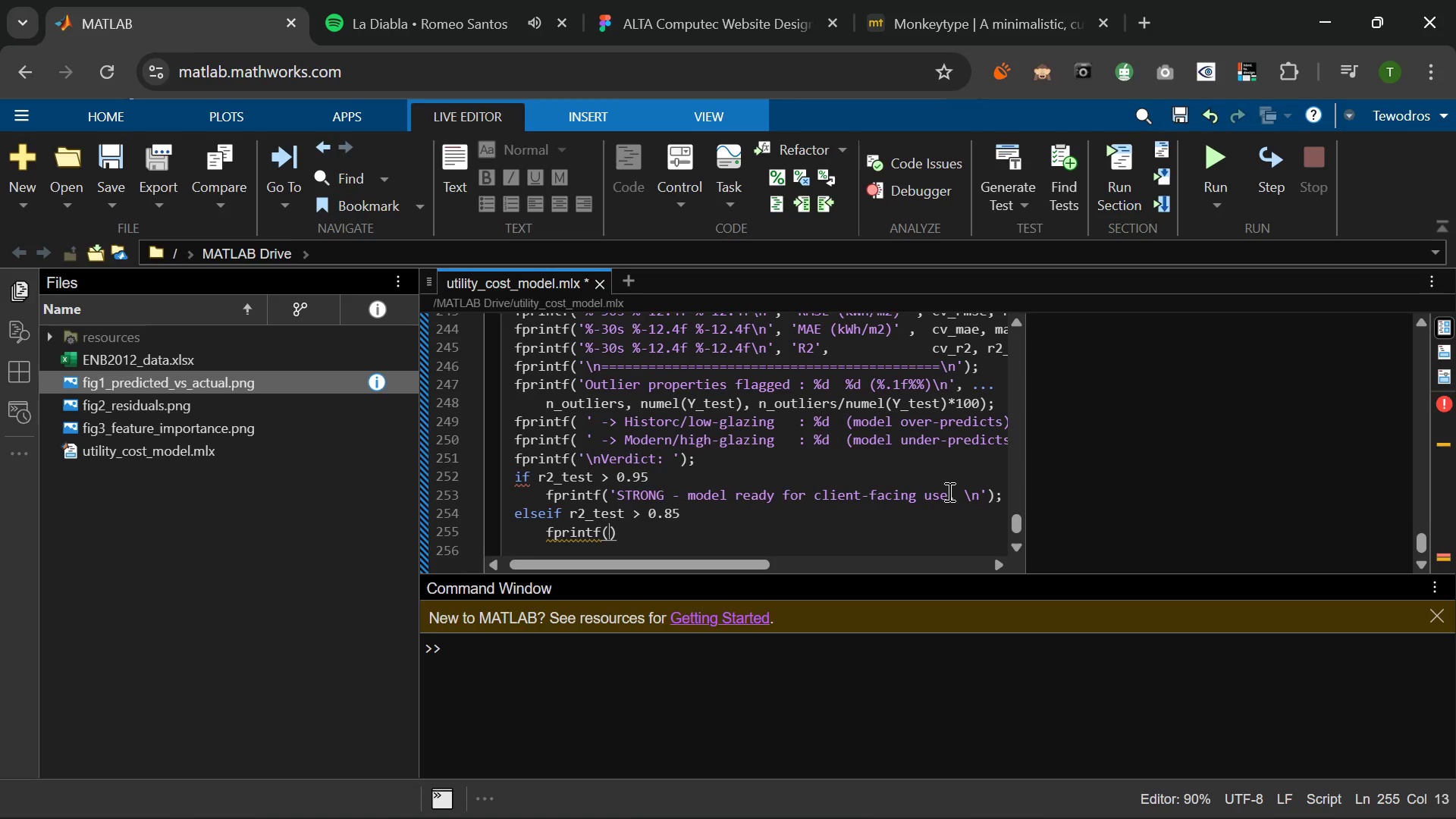 
wait(5.31)
 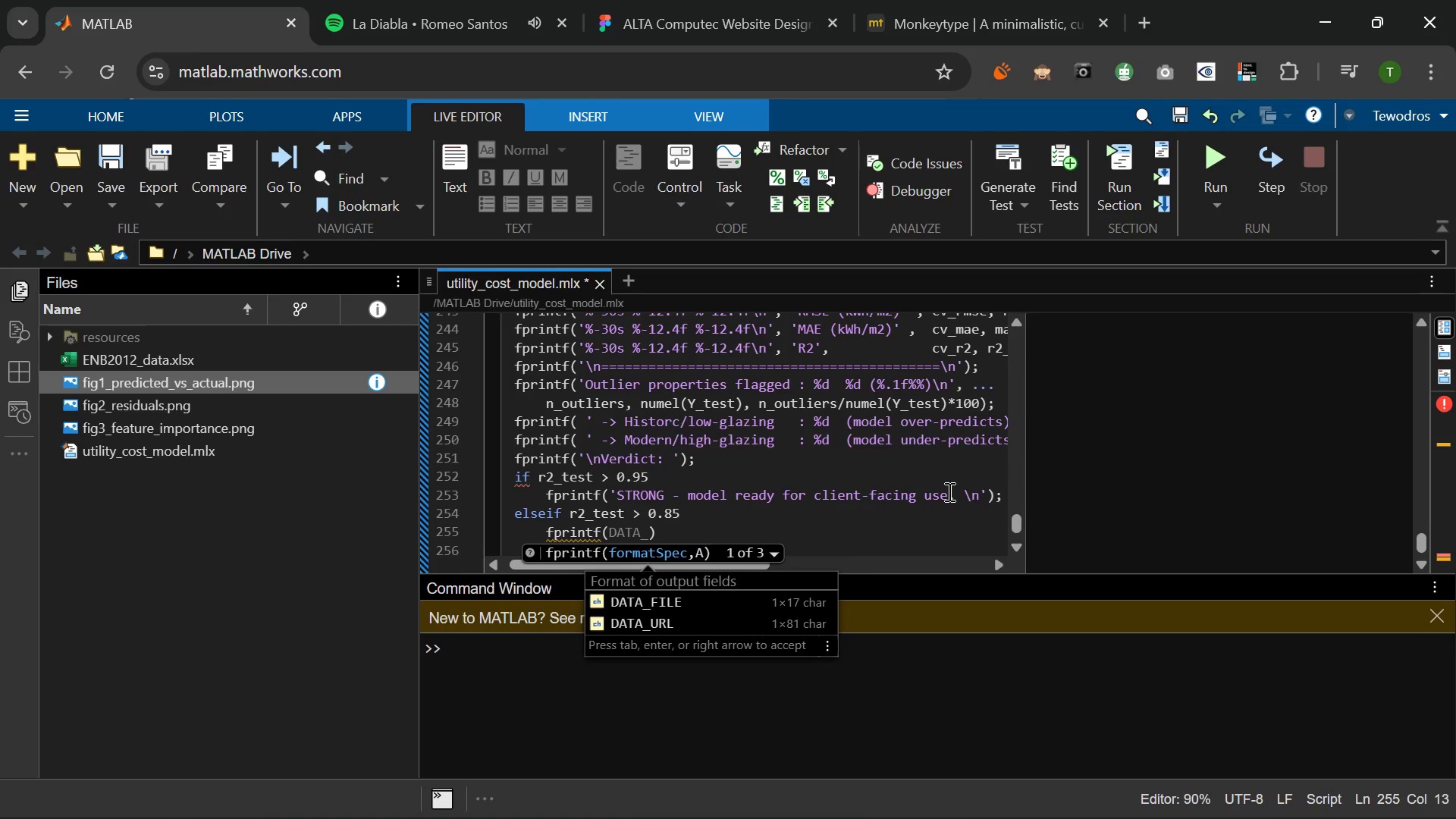 
type(()
key(Backspace)
type('GOOD - sut)
key(Backspace)
type(itable for advisory use with stated)
 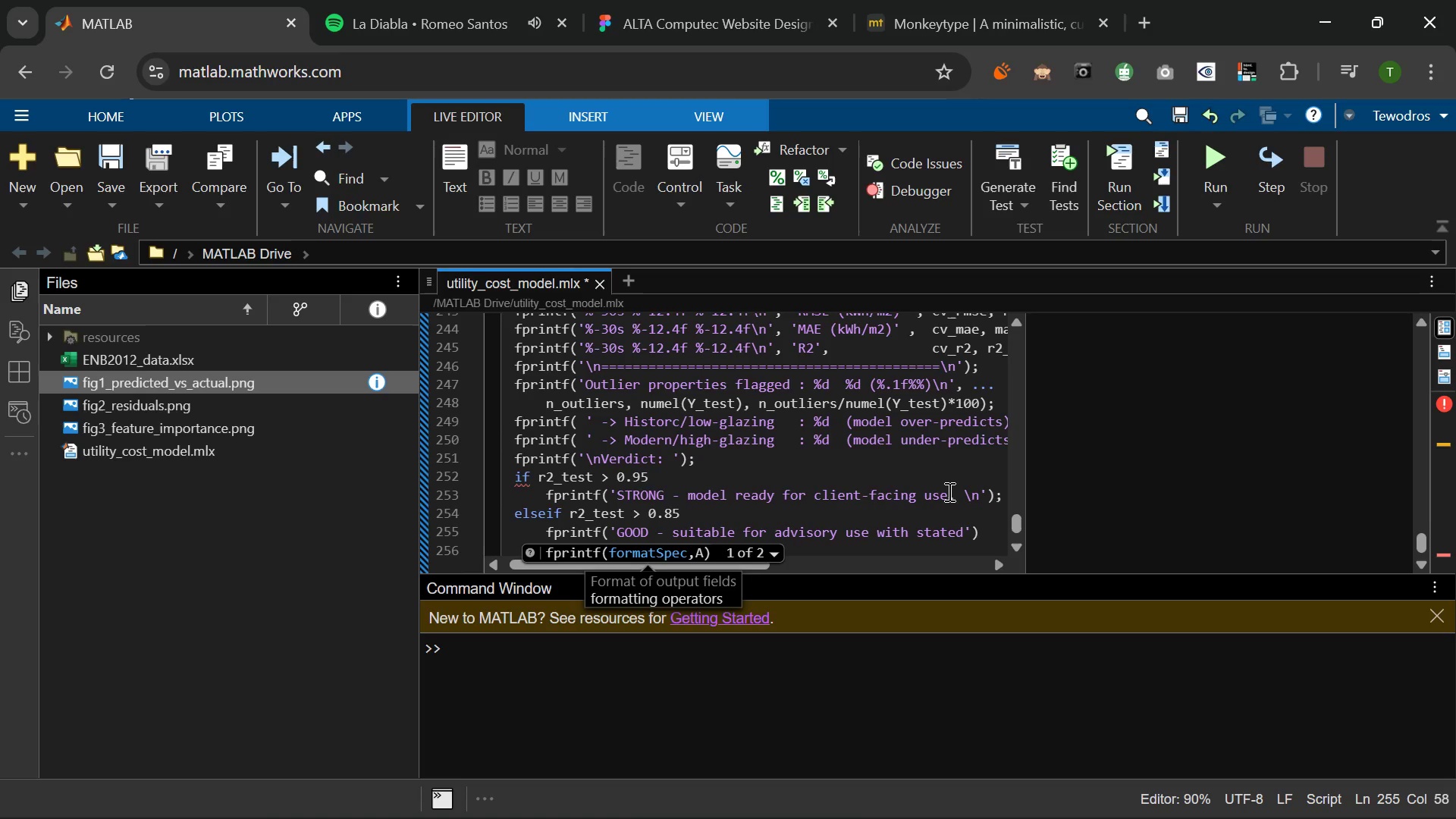 
type( confidence vou)
key(Backspace)
key(Backspace)
key(Backspace)
type(bounds)
 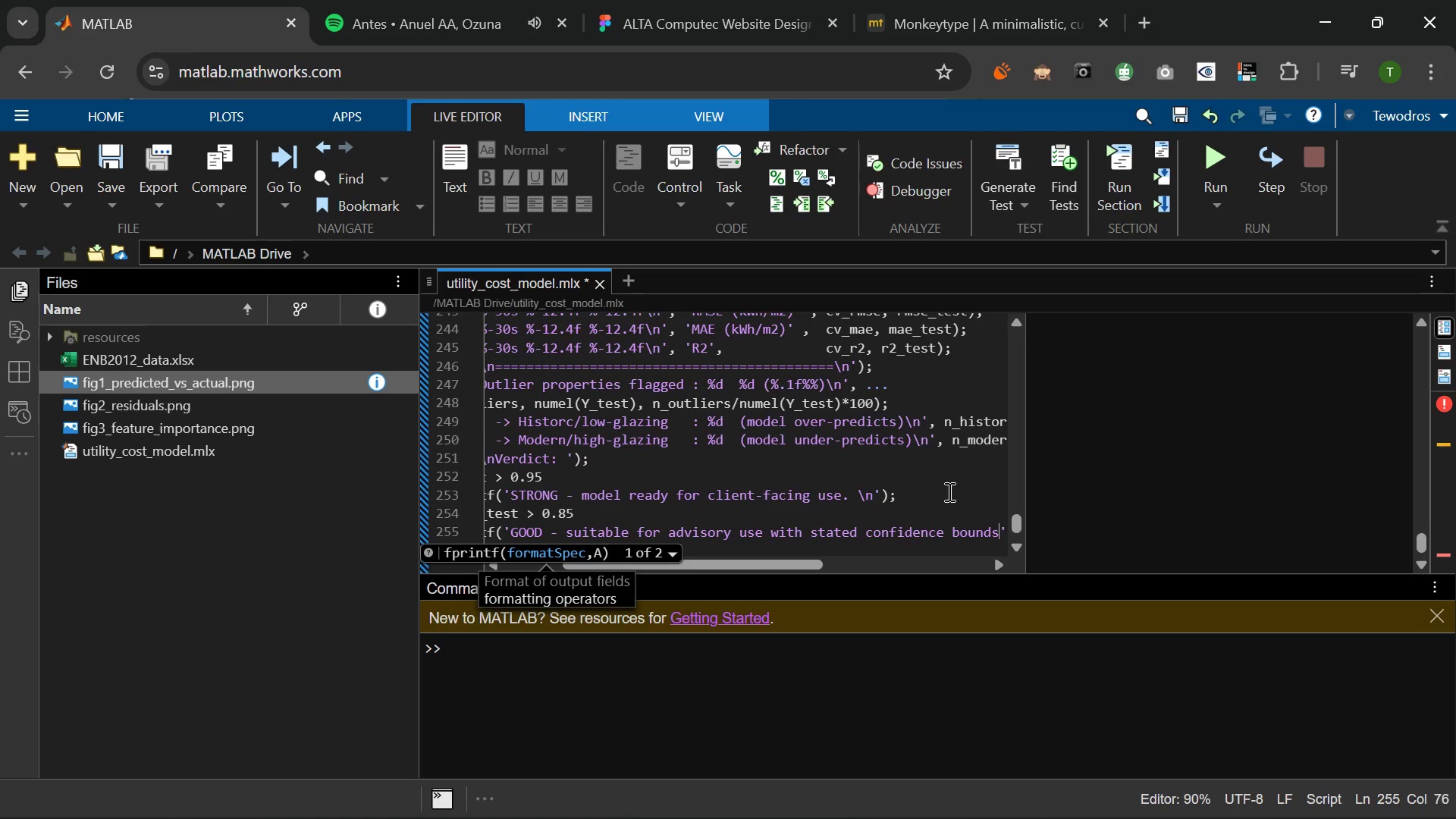 
key(Period)
 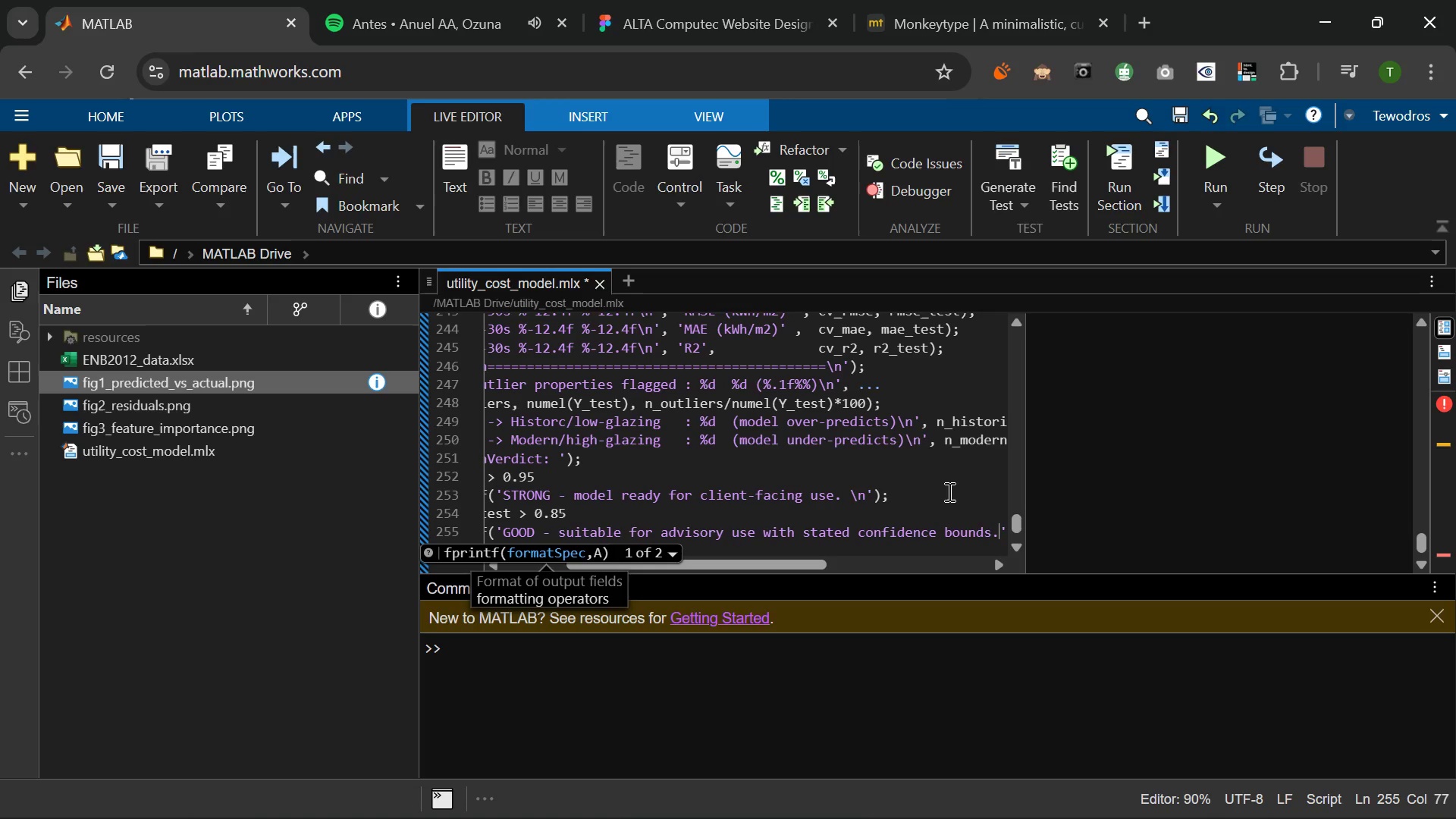 
key(Backslash)
 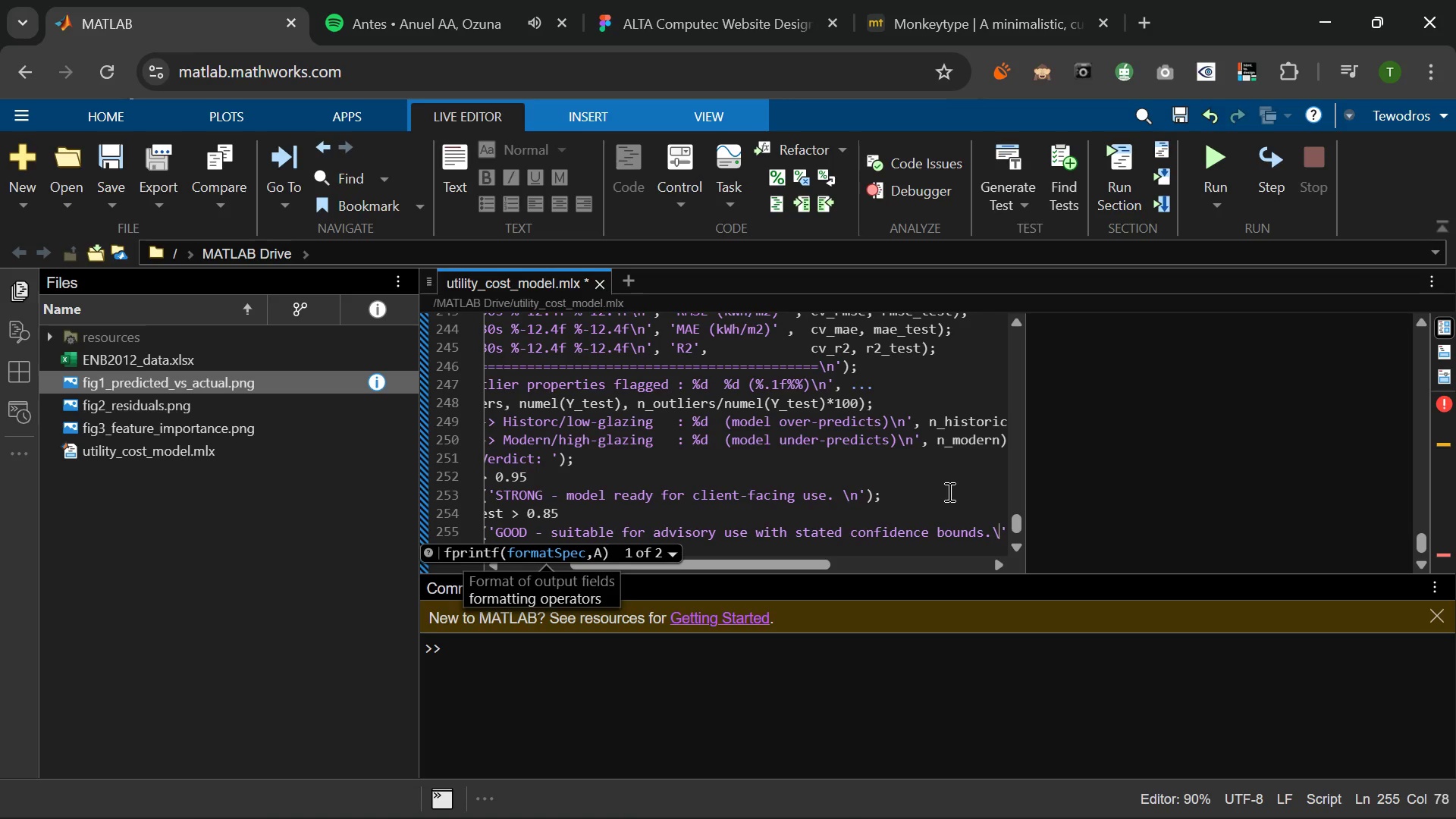 
key(N)
 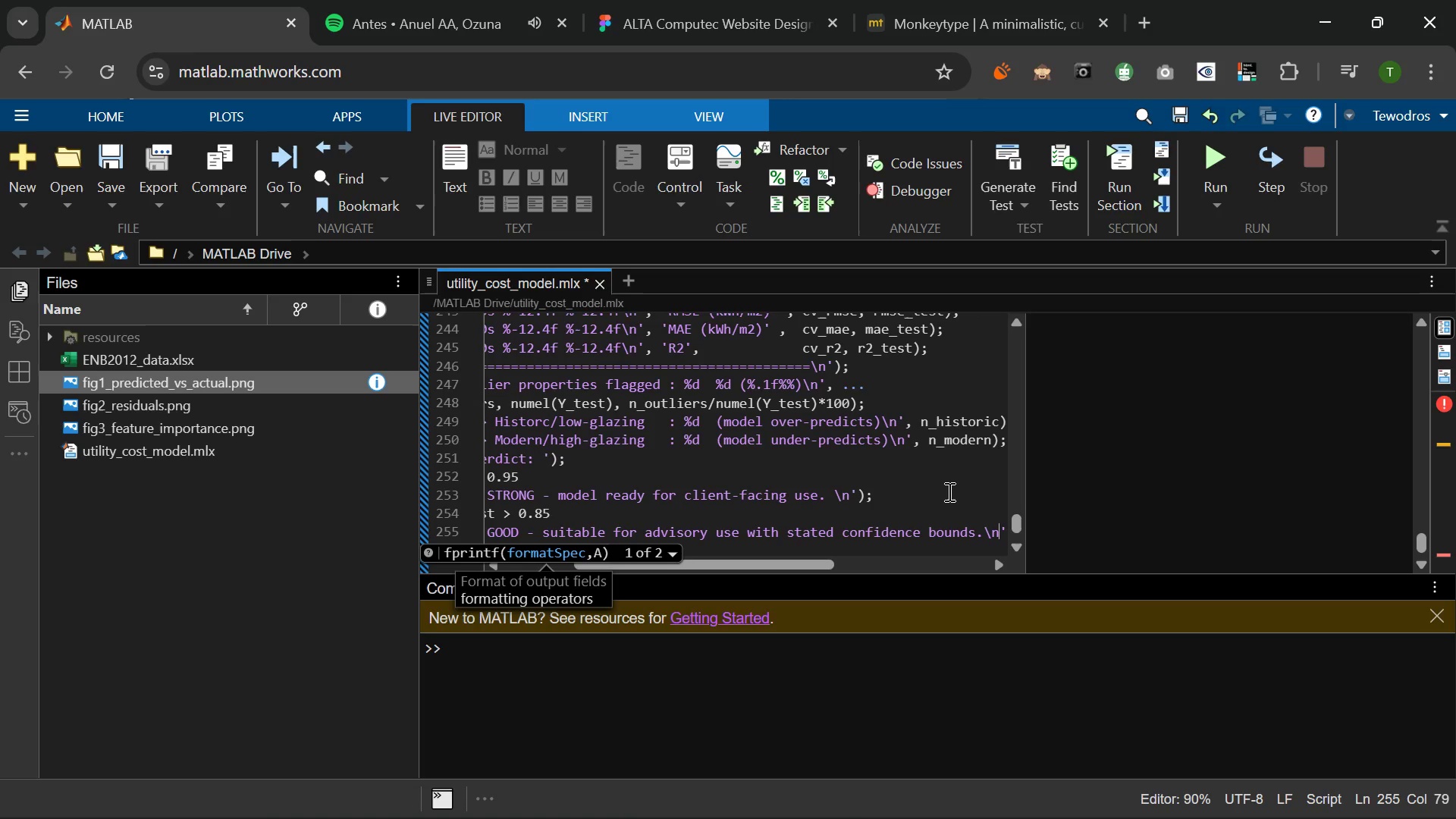 
key(ArrowRight)
 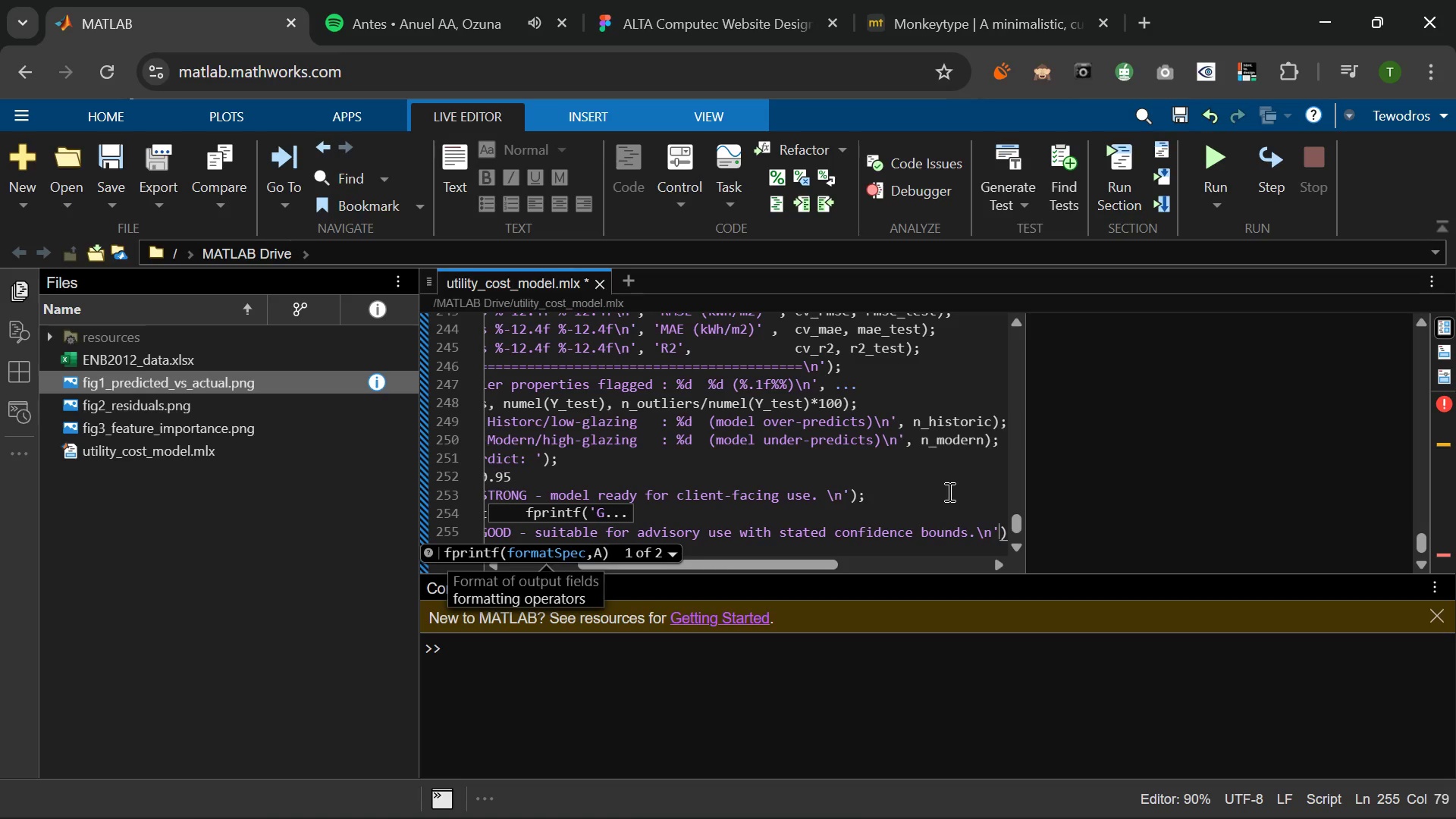 
key(ArrowRight)
 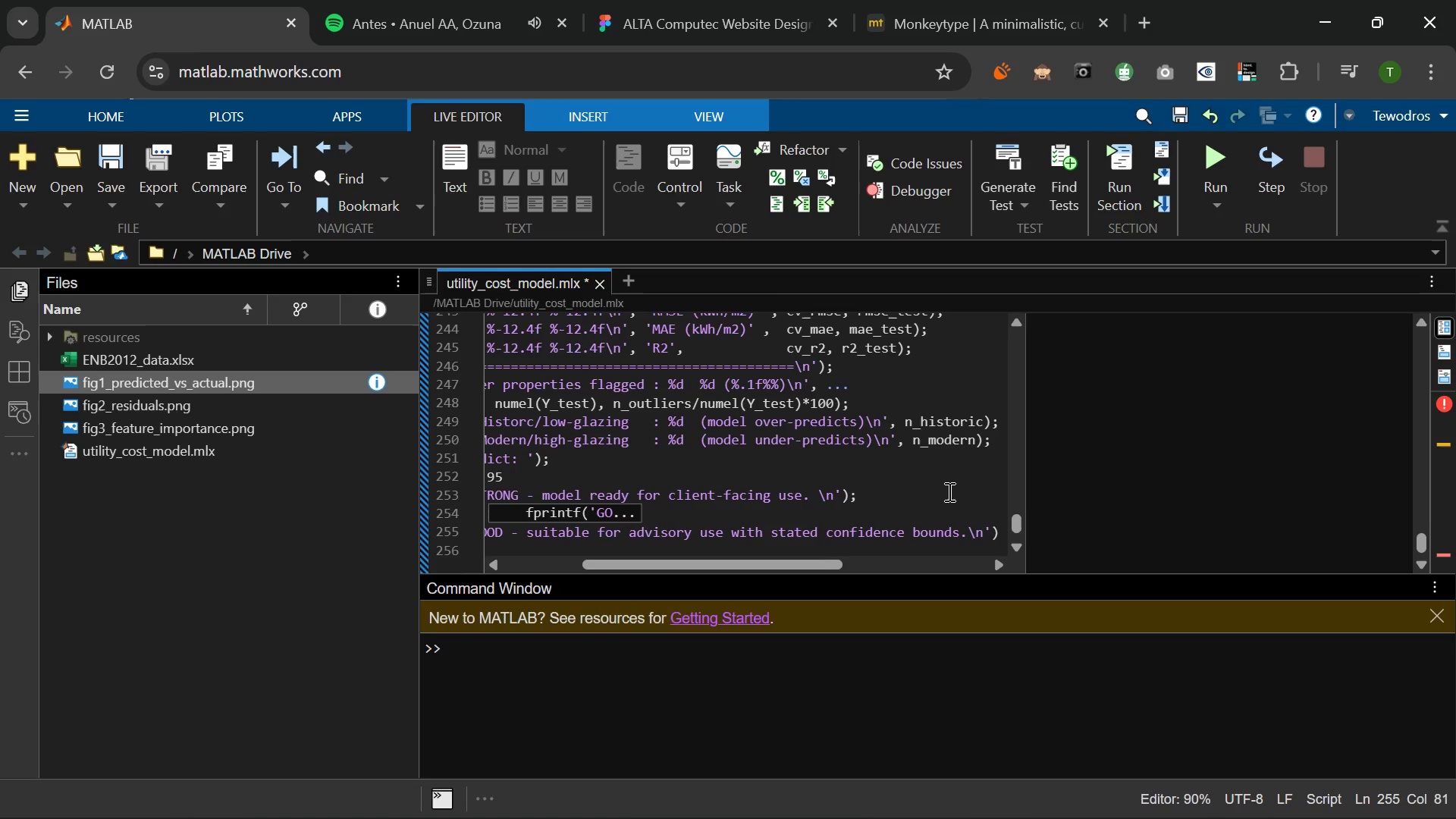 
key(Semicolon)
 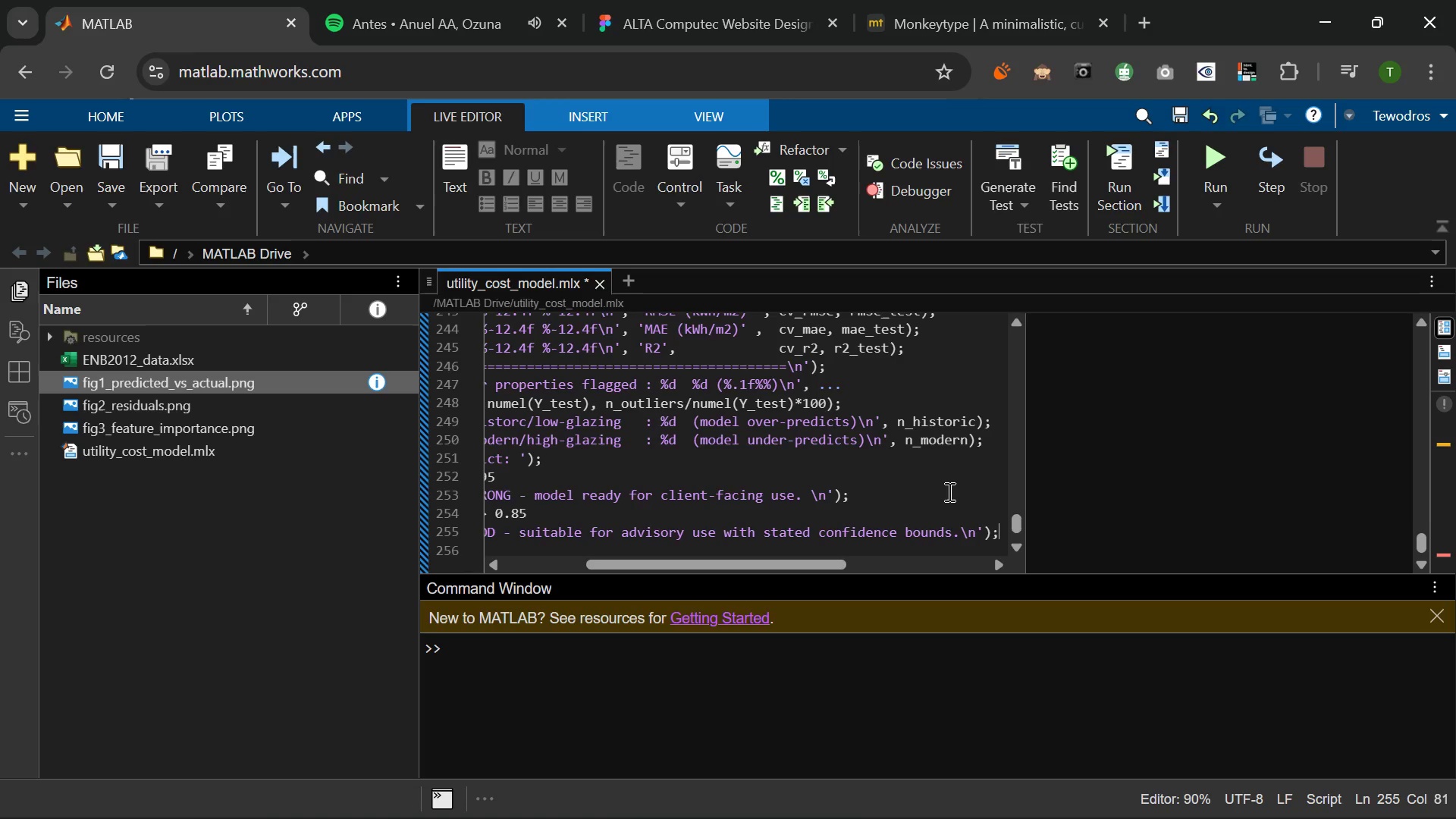 
key(Enter)
 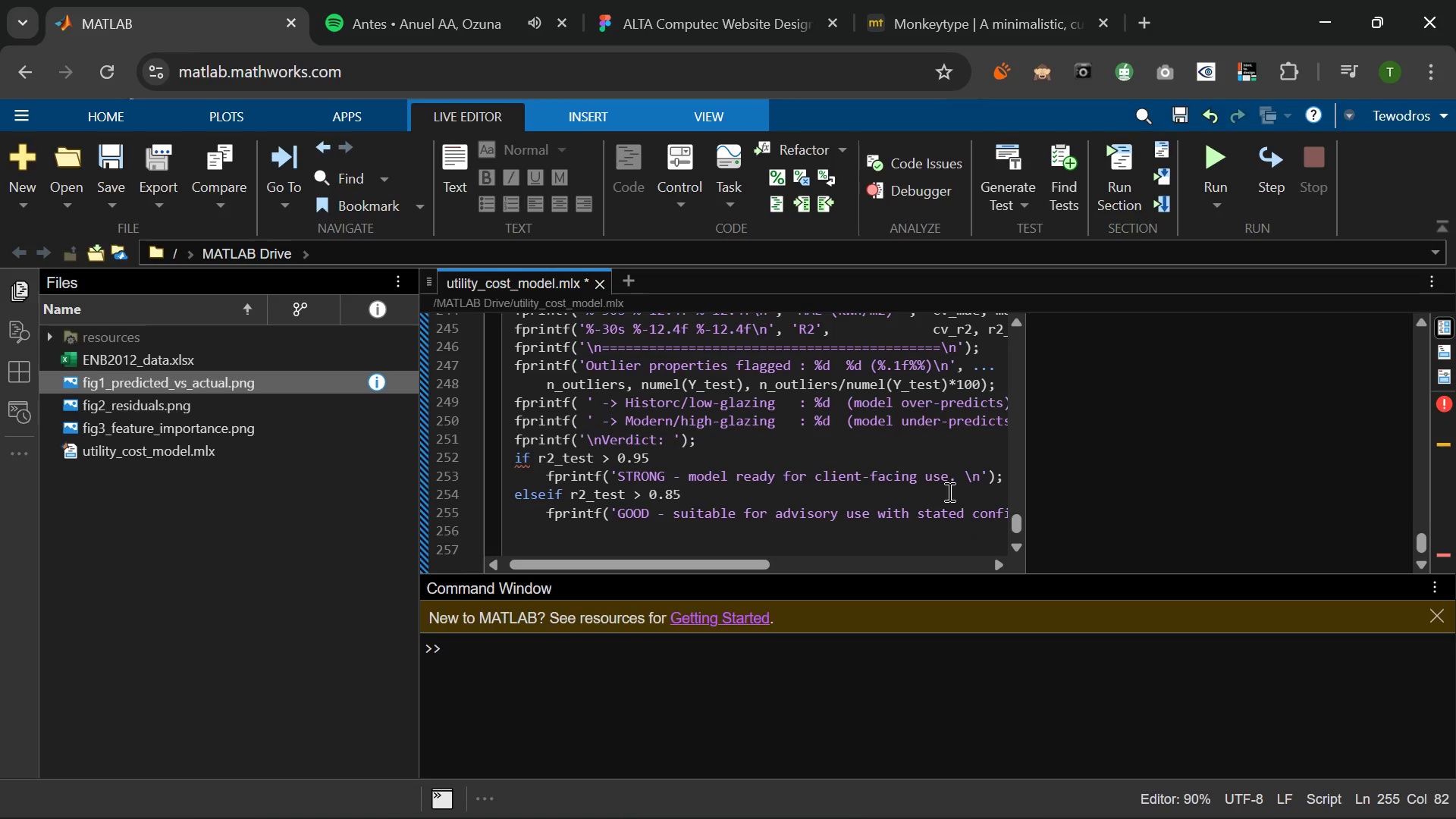 
wait(6.27)
 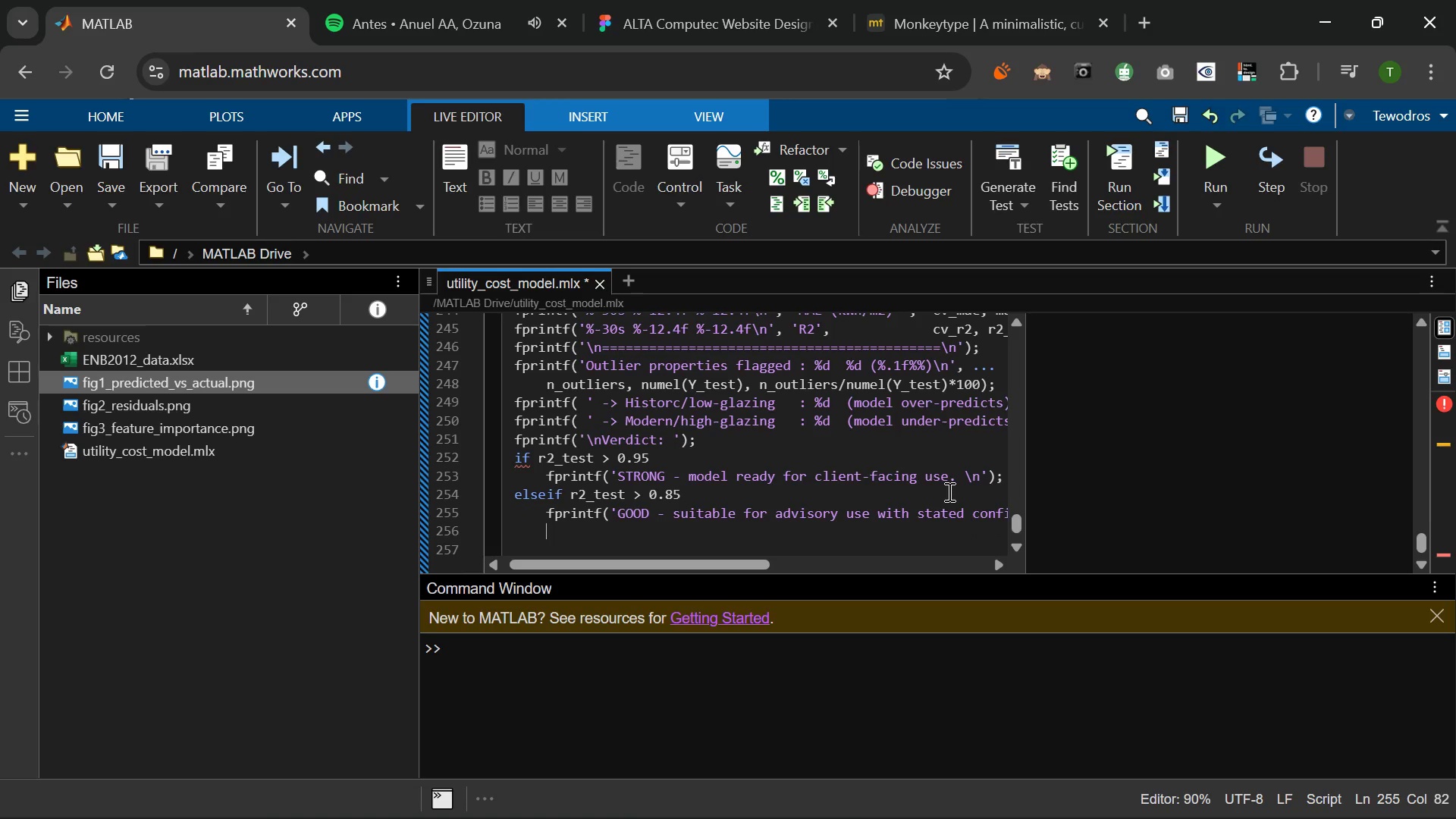 
type(else)
 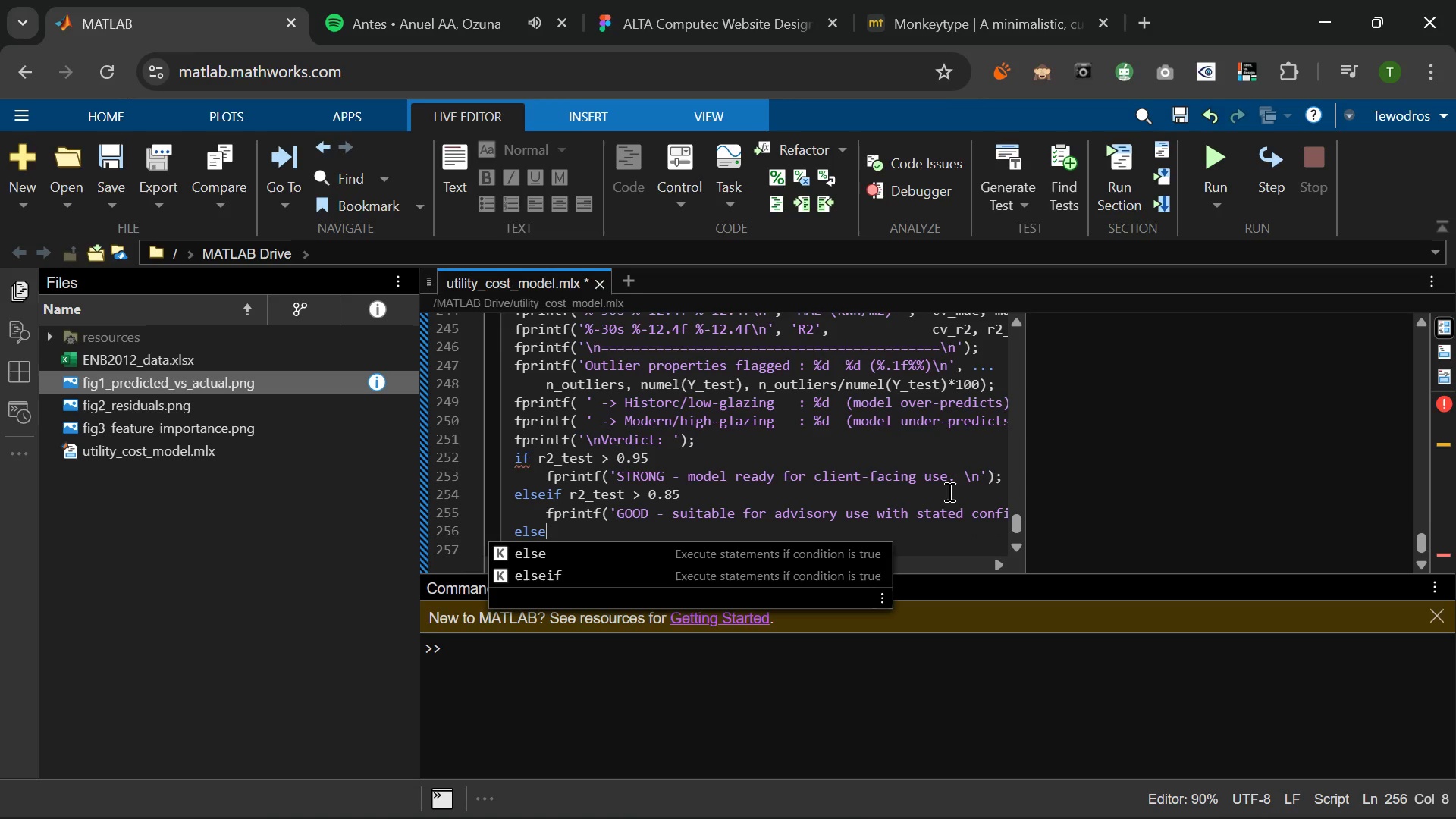 
key(Enter)
 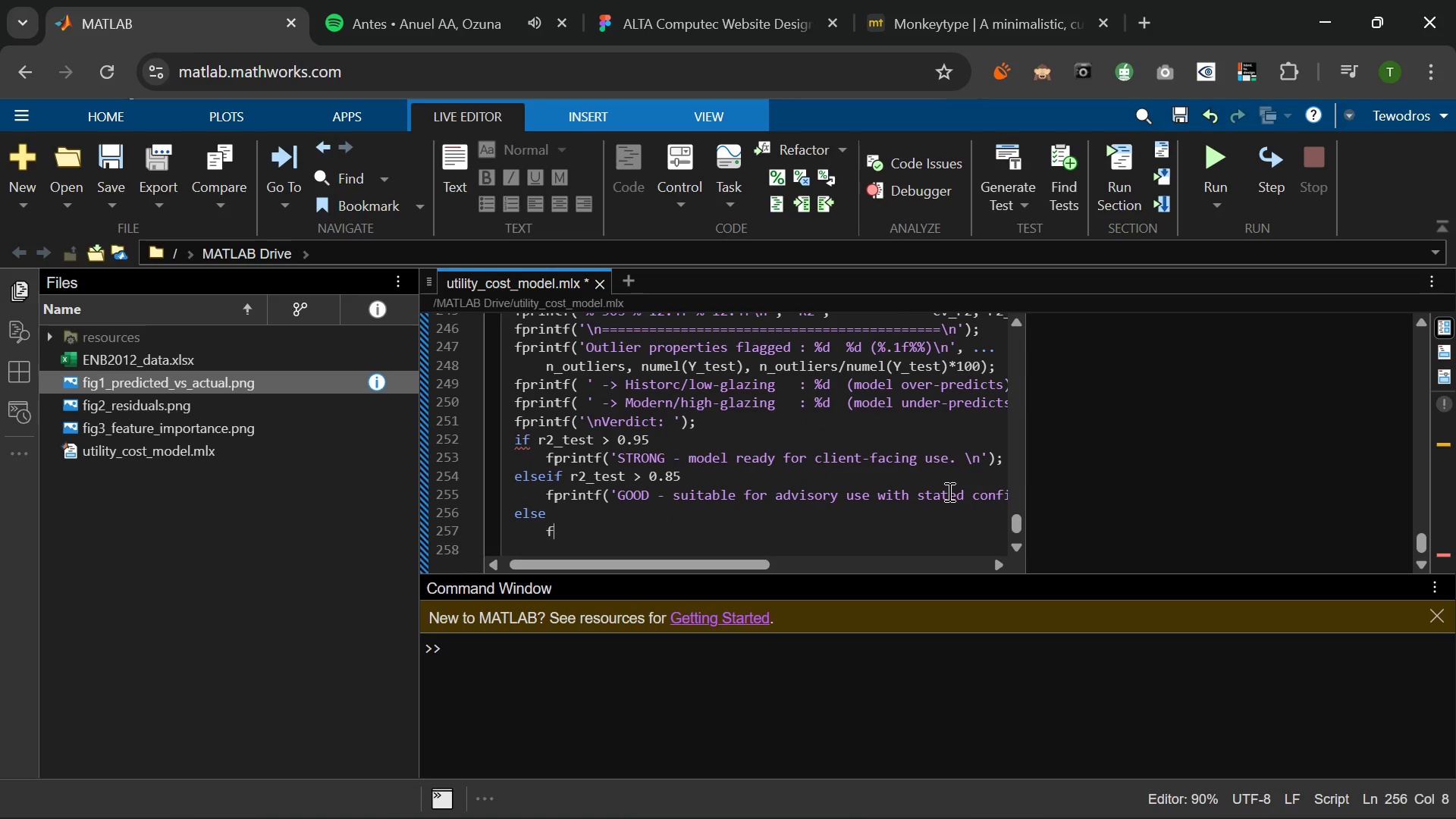 
type(fprintf(()
key(Backspace)
type('MODERATE - F)
key(Backspace)
type(gu)
key(Backspace)
key(Backspace)
type(further feature engineering recommendation)
 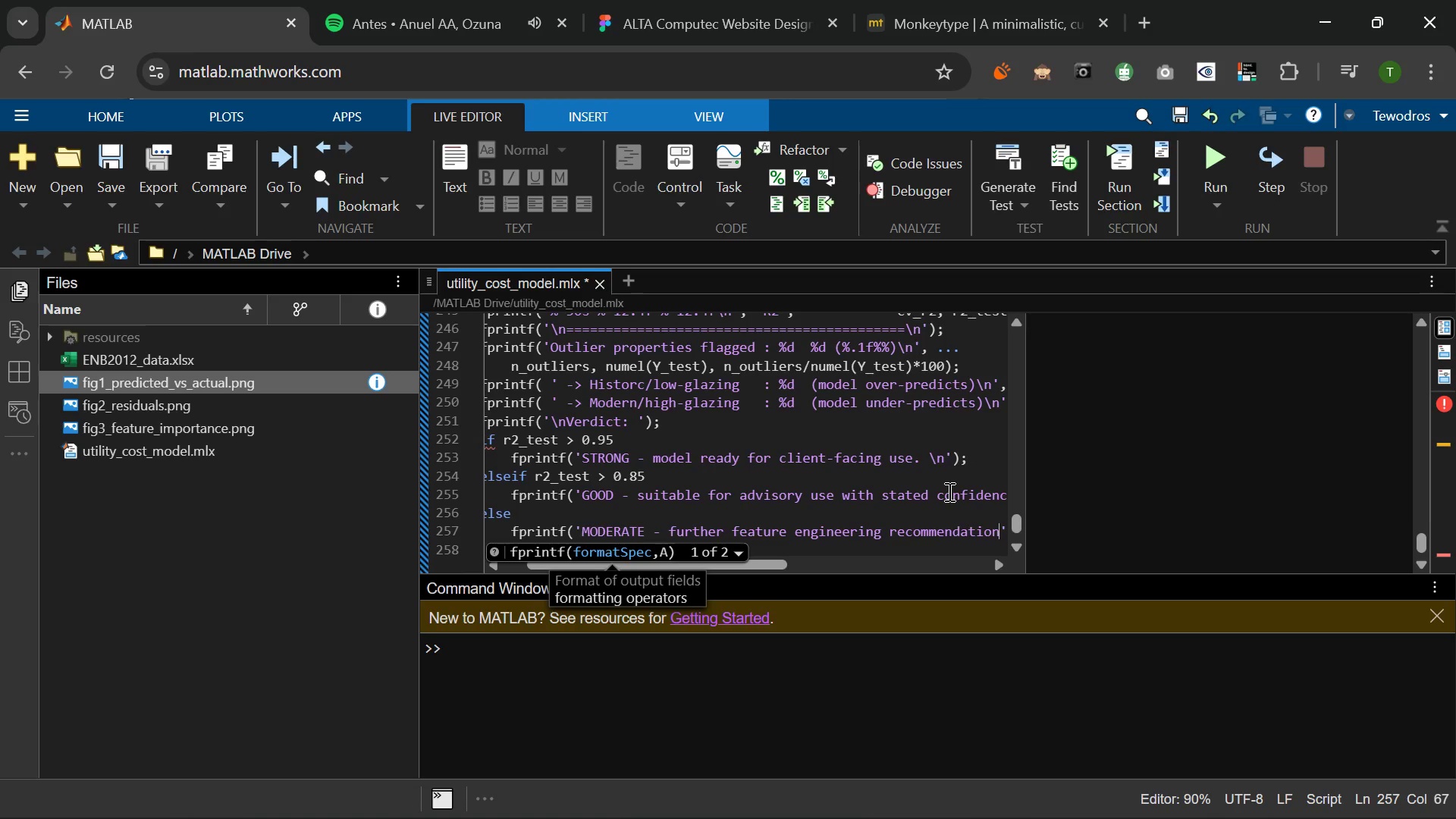 
wait(64.19)
 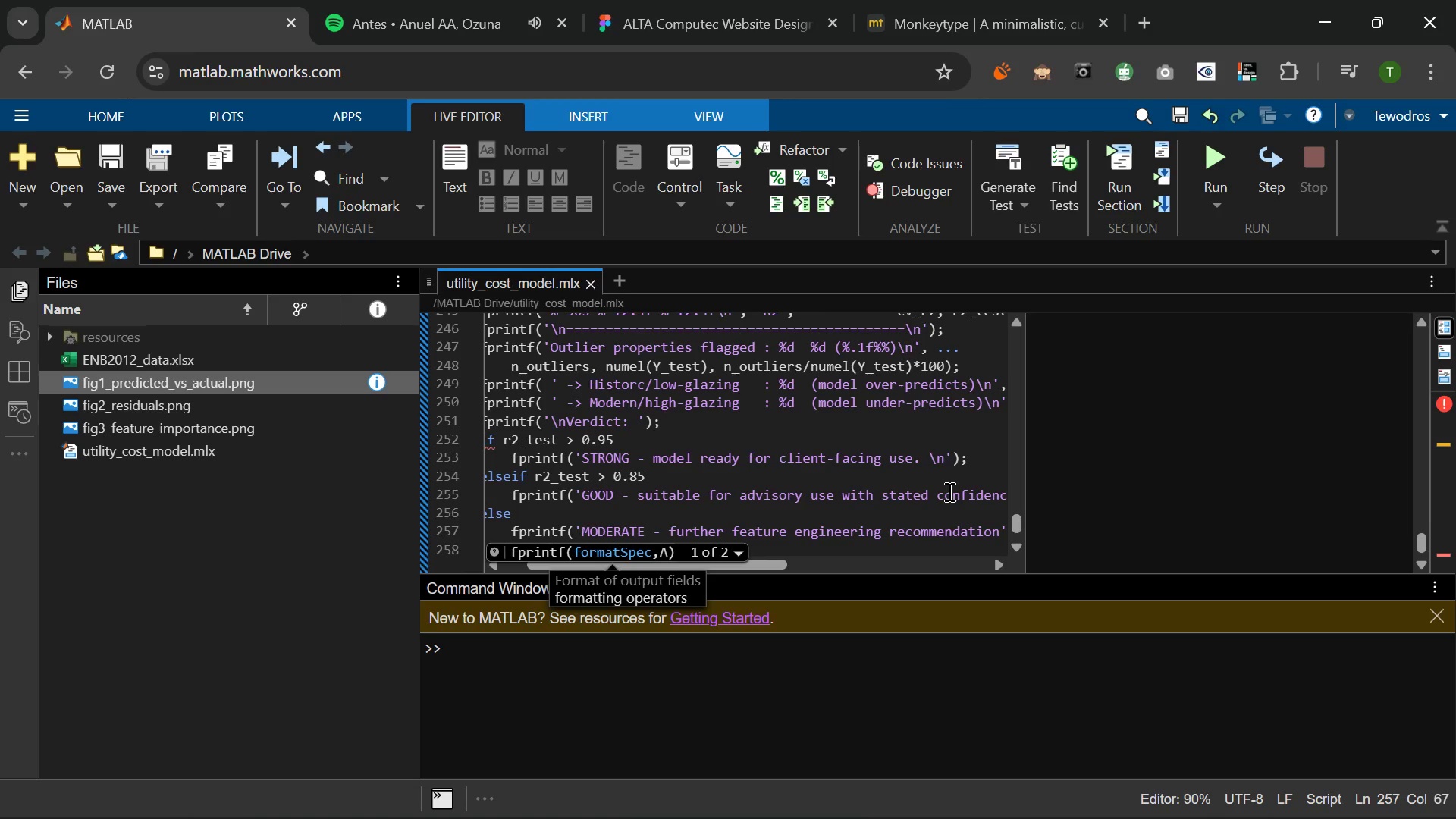 
double_click([1231, 7])
 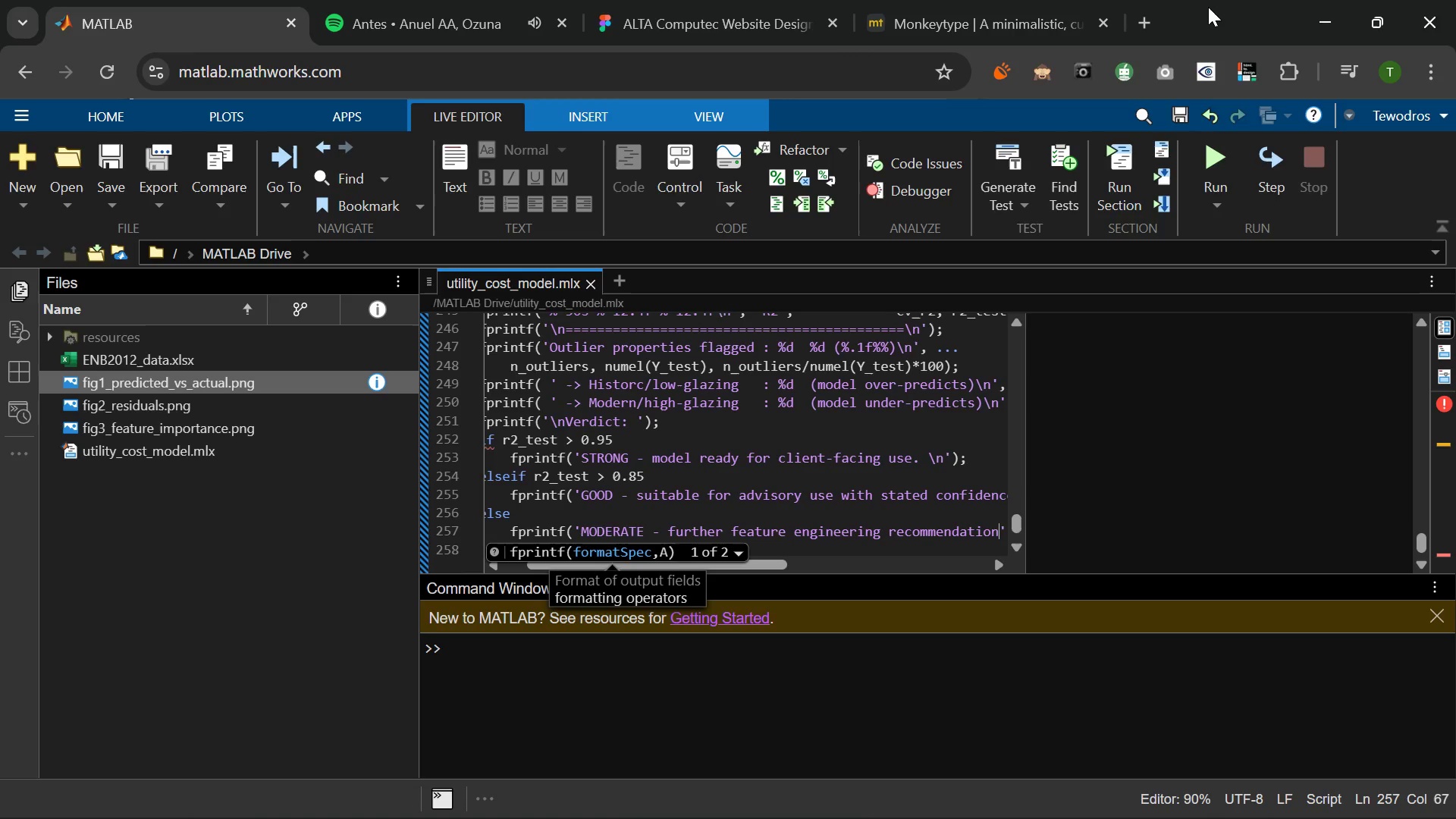 
double_click([1208, 7])
 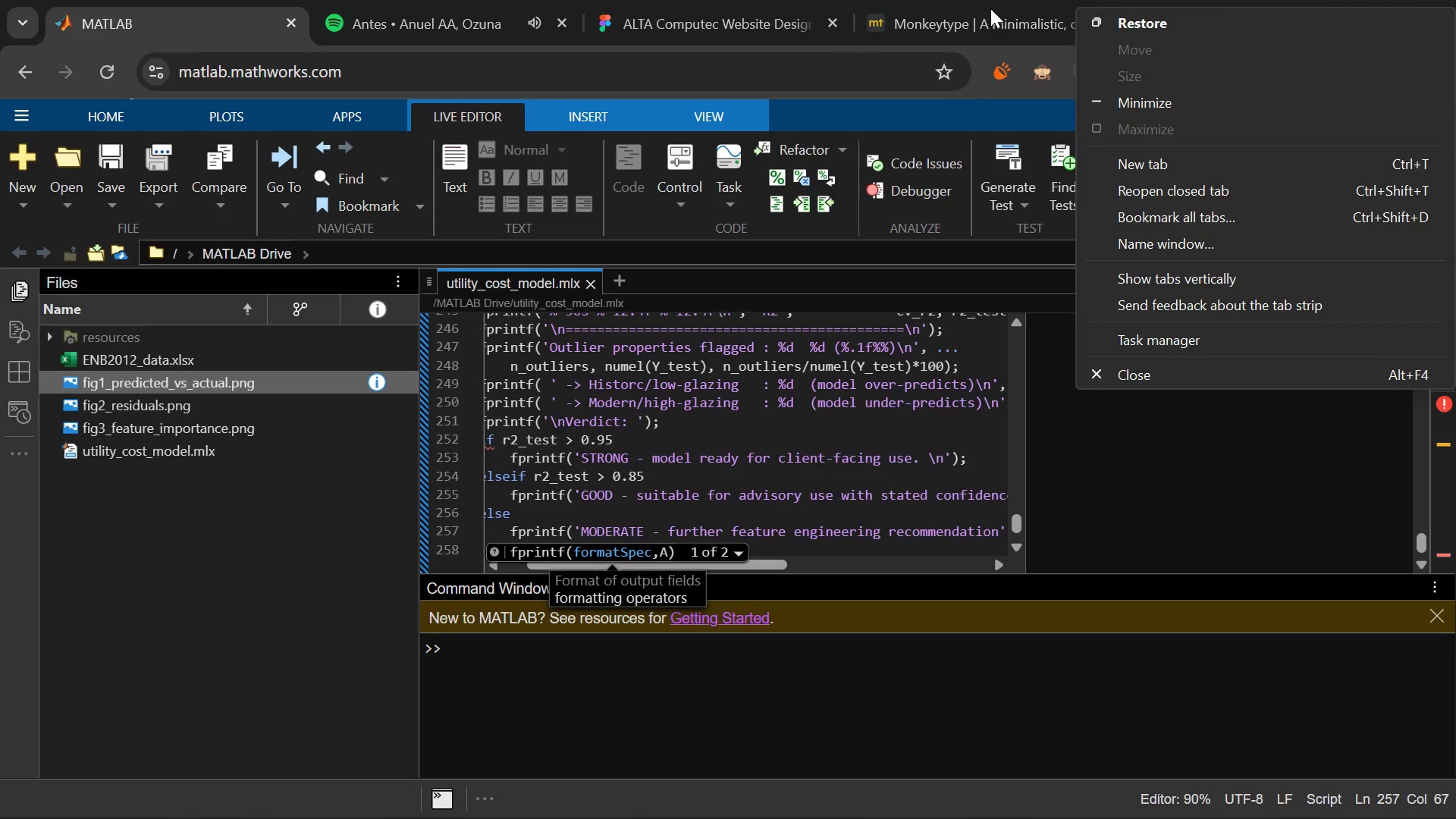 
left_click([993, 0])
 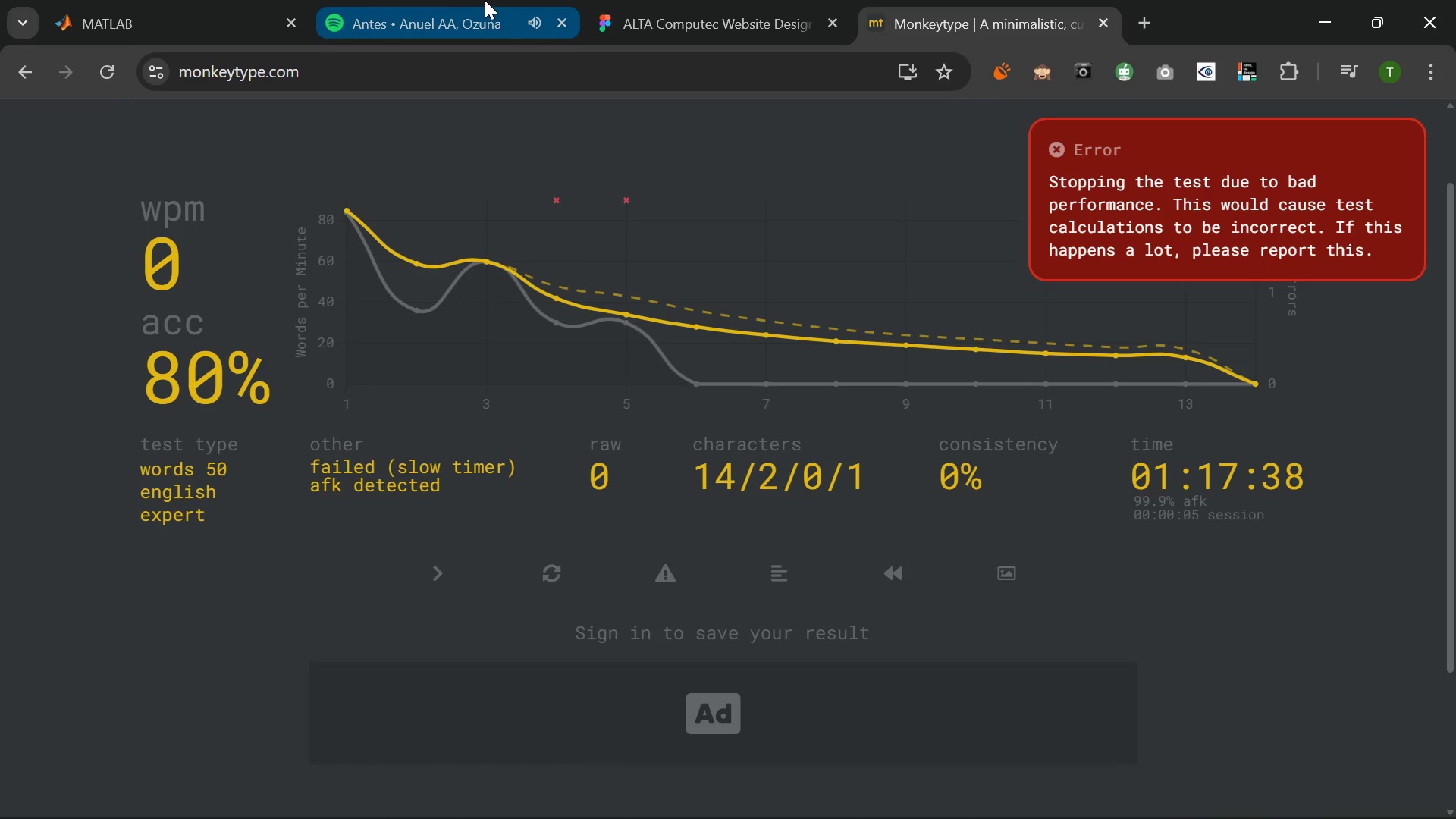 
left_click([245, 0])
 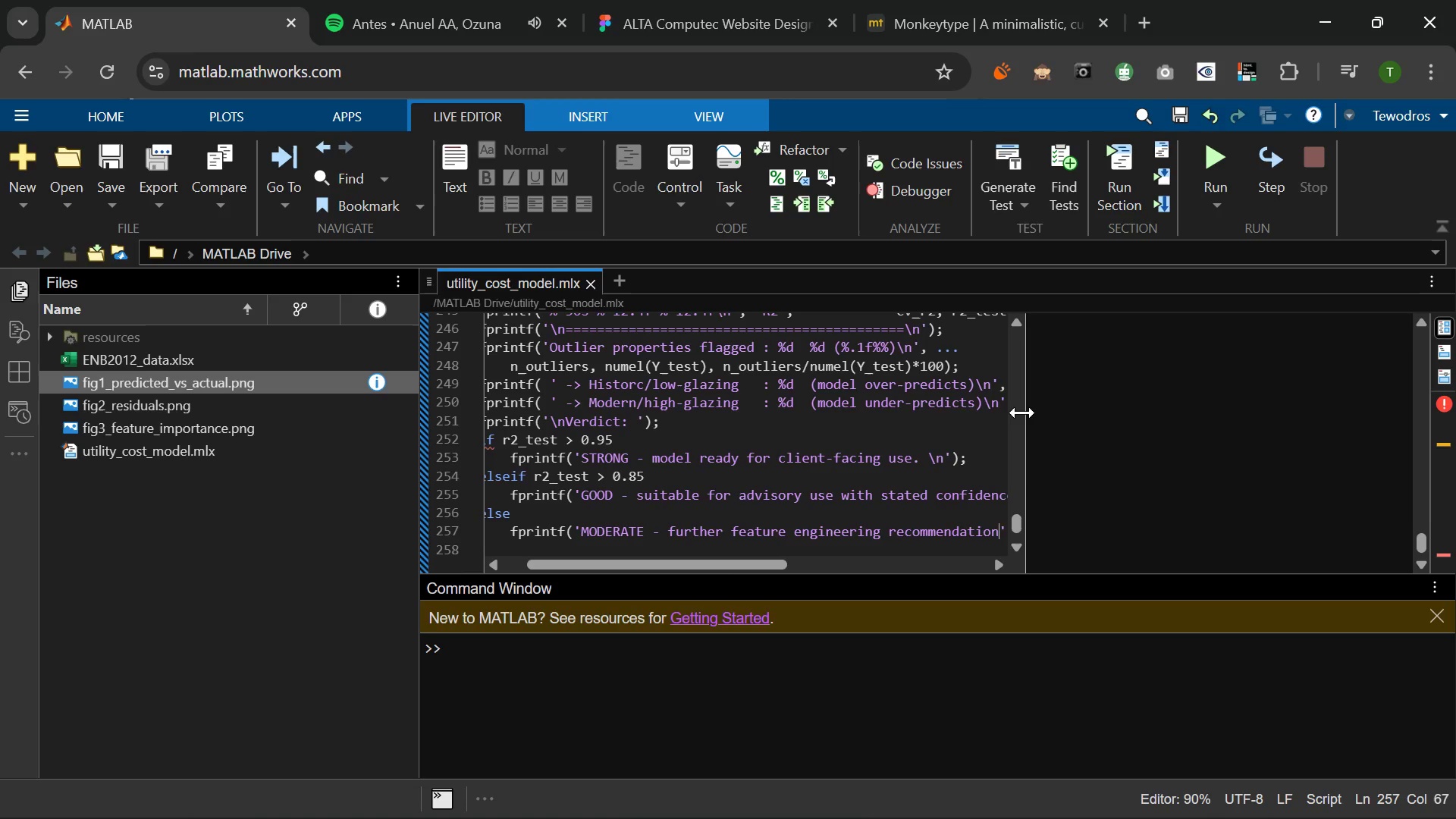 
wait(24.8)
 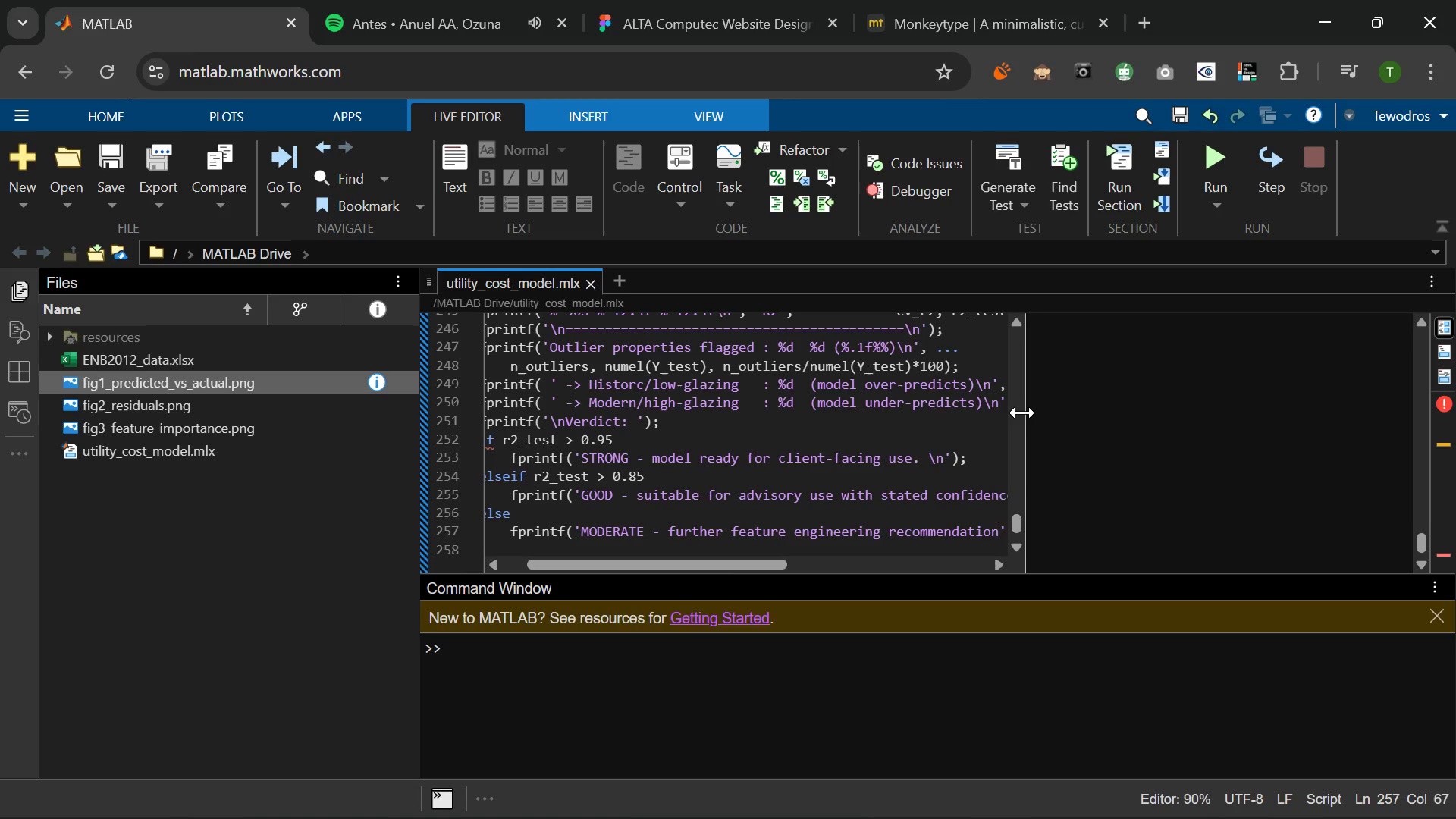 
key(Backspace)
key(Backspace)
key(Backspace)
key(Backspace)
key(Backspace)
type(ec/)
key(Backspace)
type(.\n)
 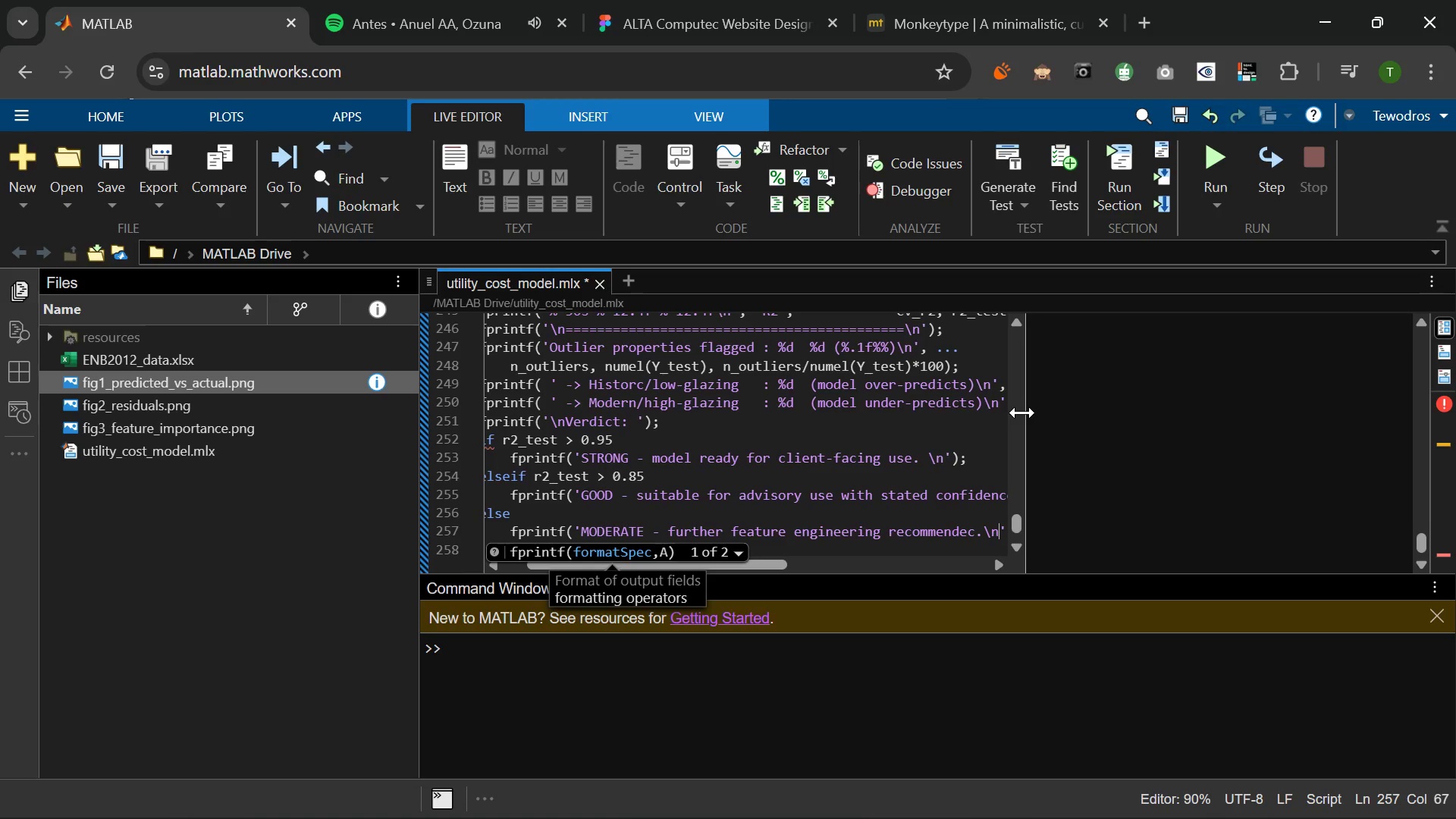 
key(ArrowRight)
 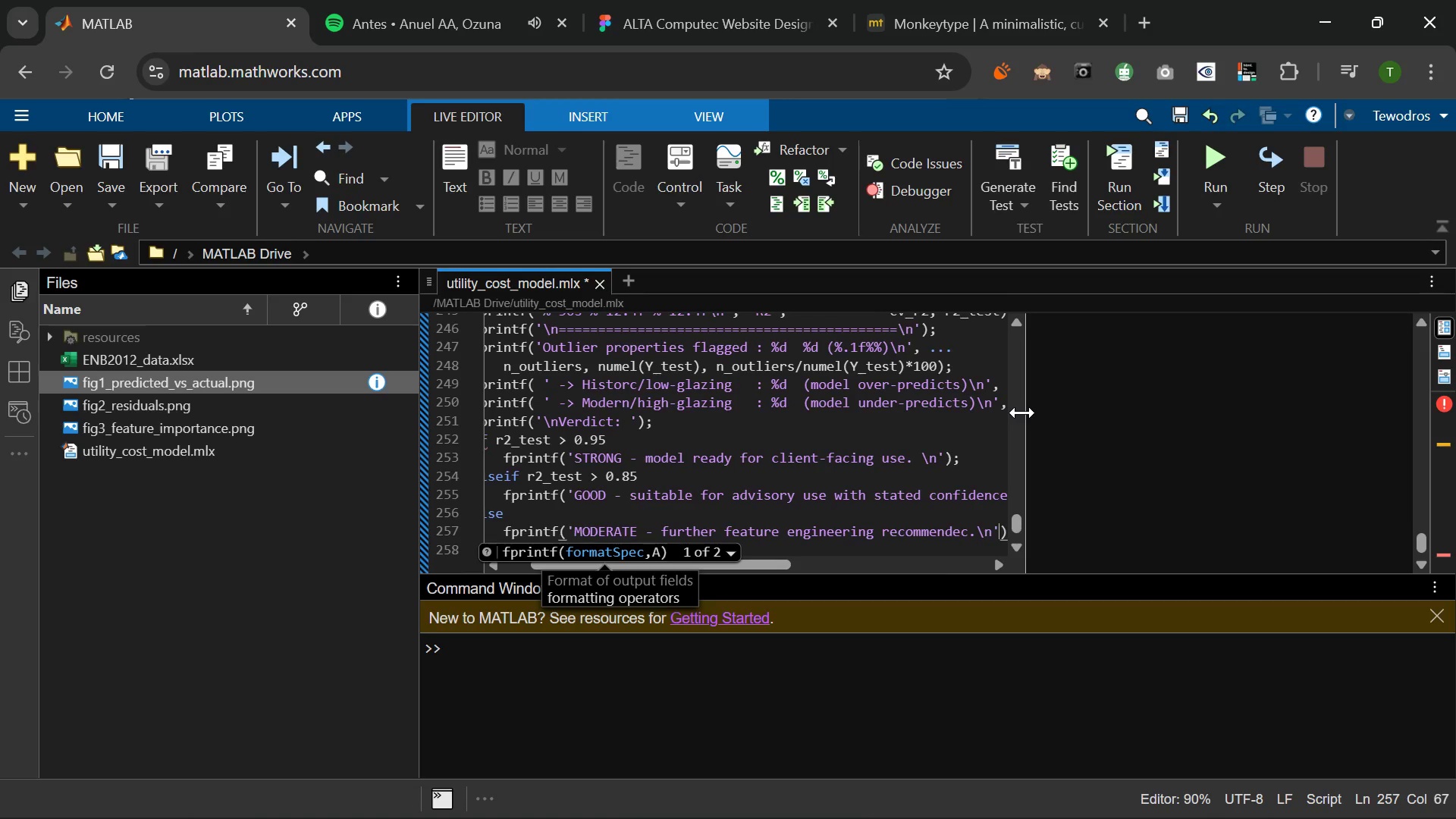 
key(ArrowRight)
 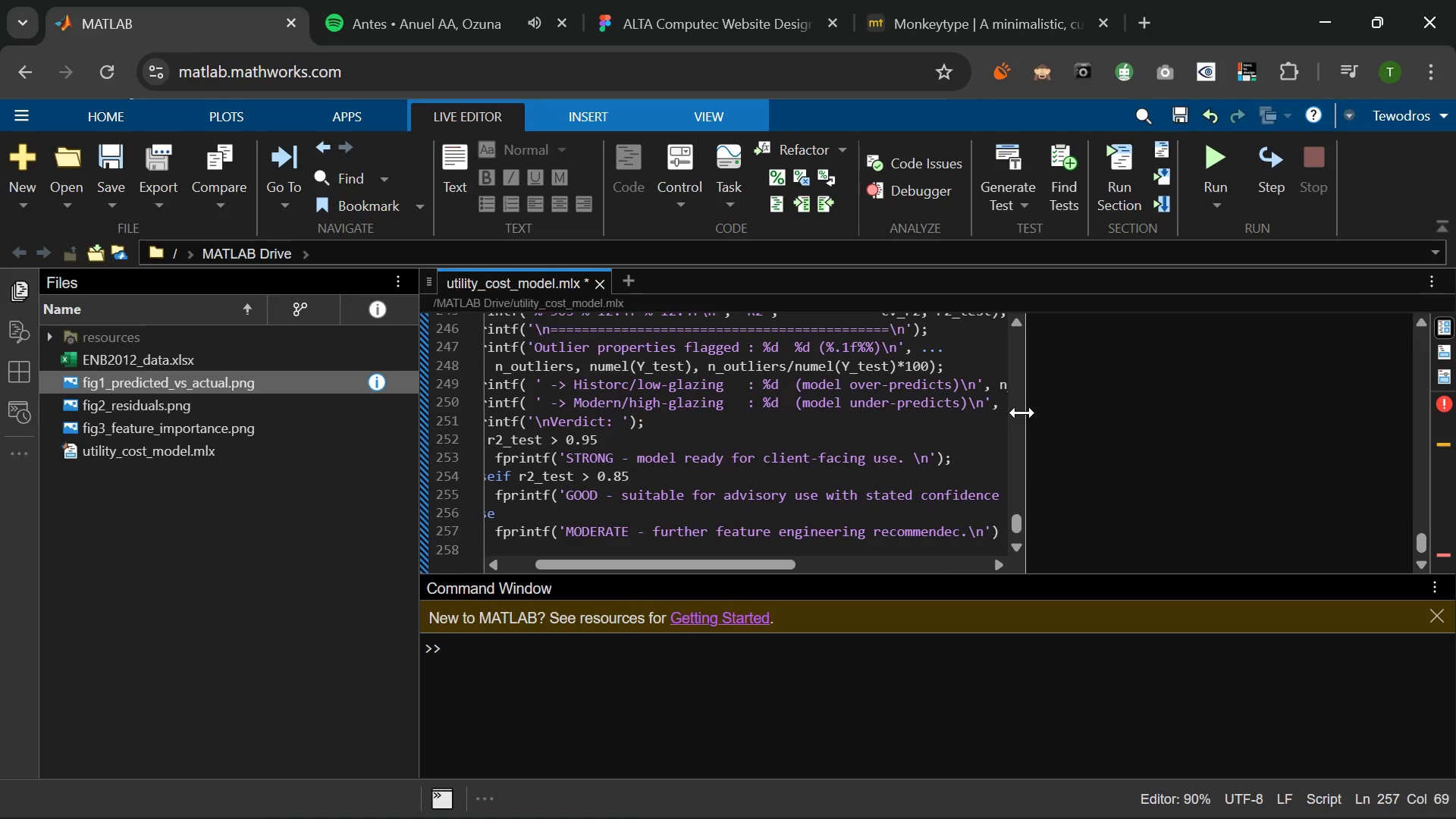 
key(Semicolon)
 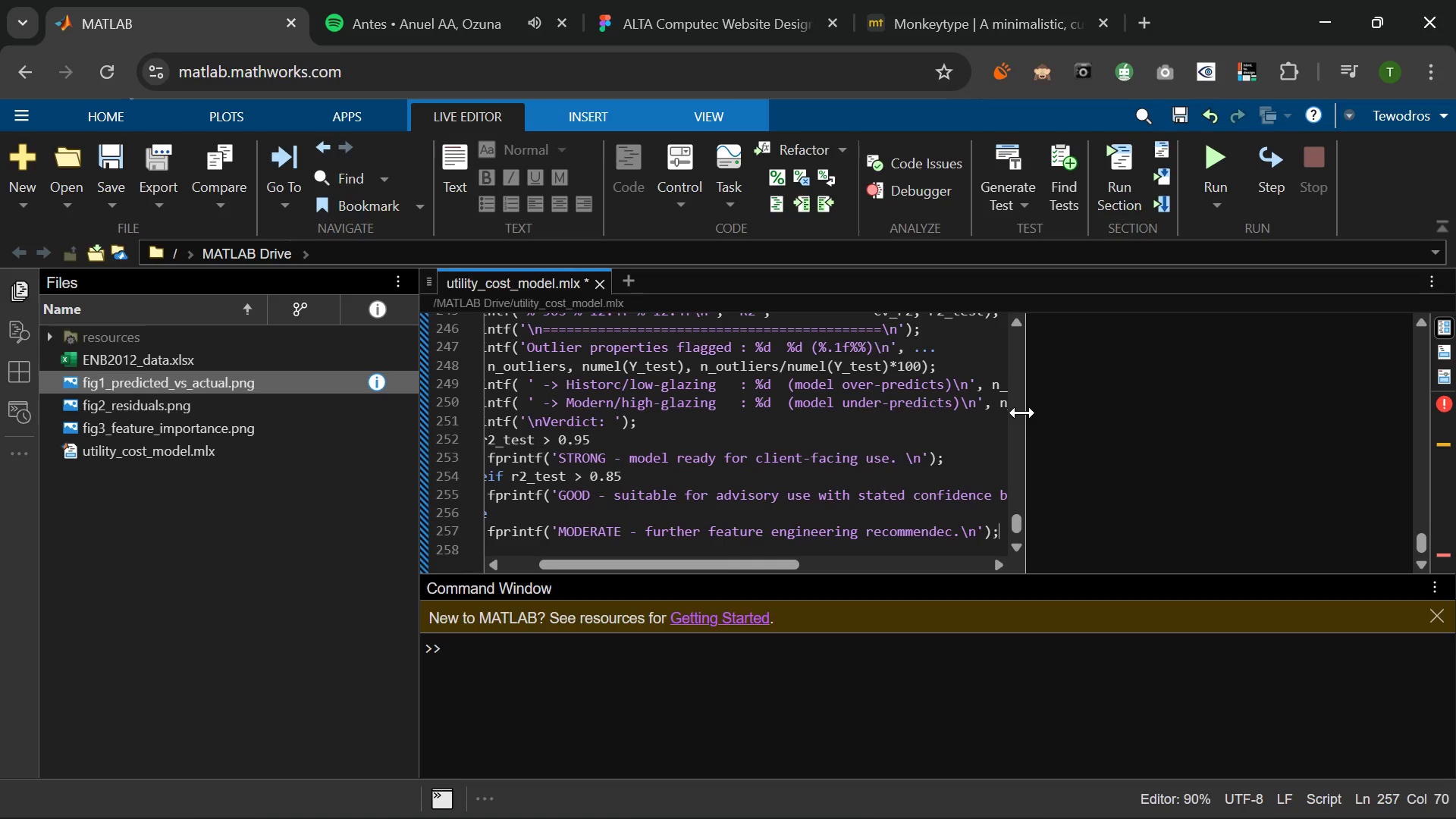 
key(Enter)
 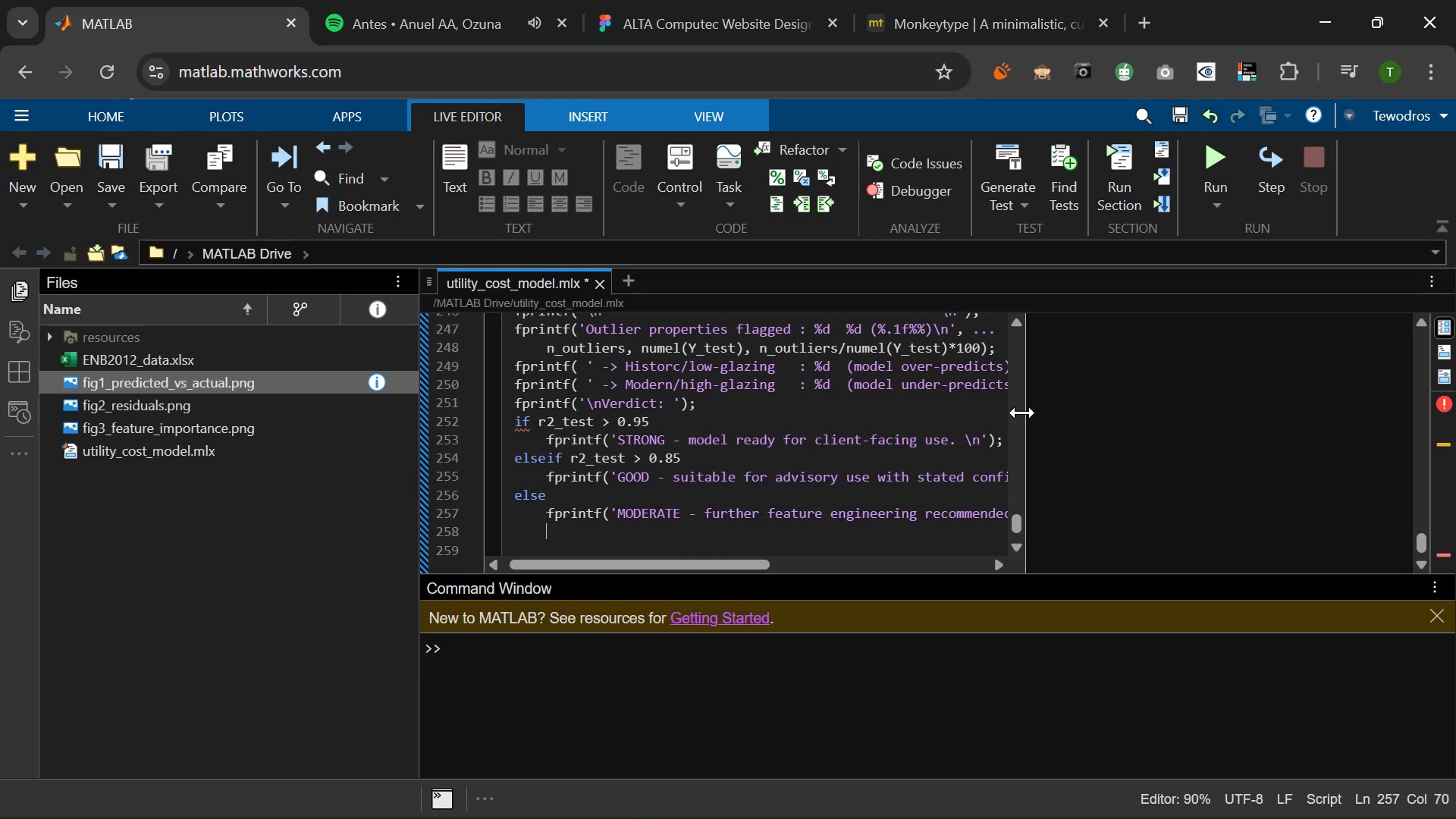 
type(end)
 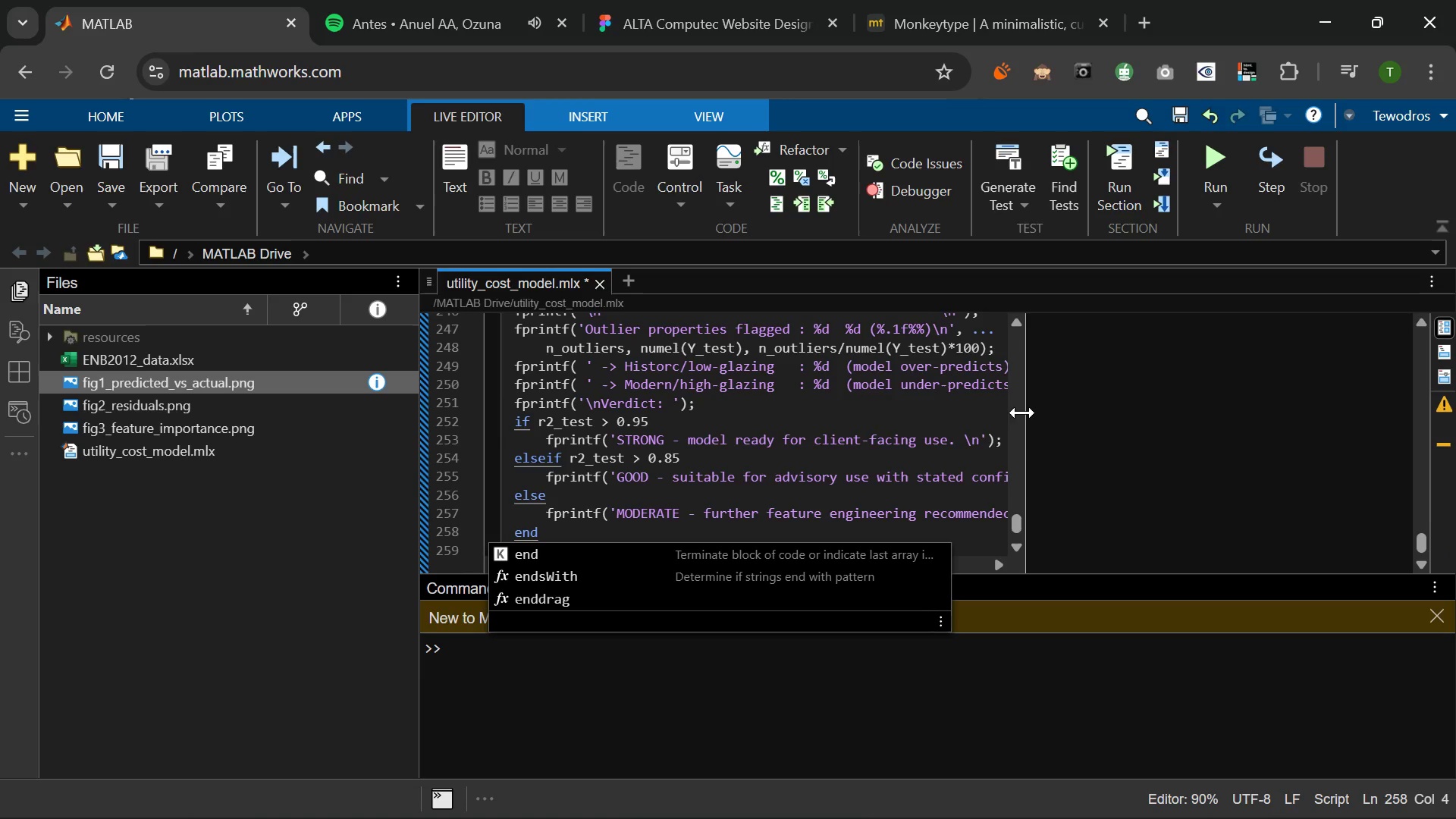 
key(Enter)
 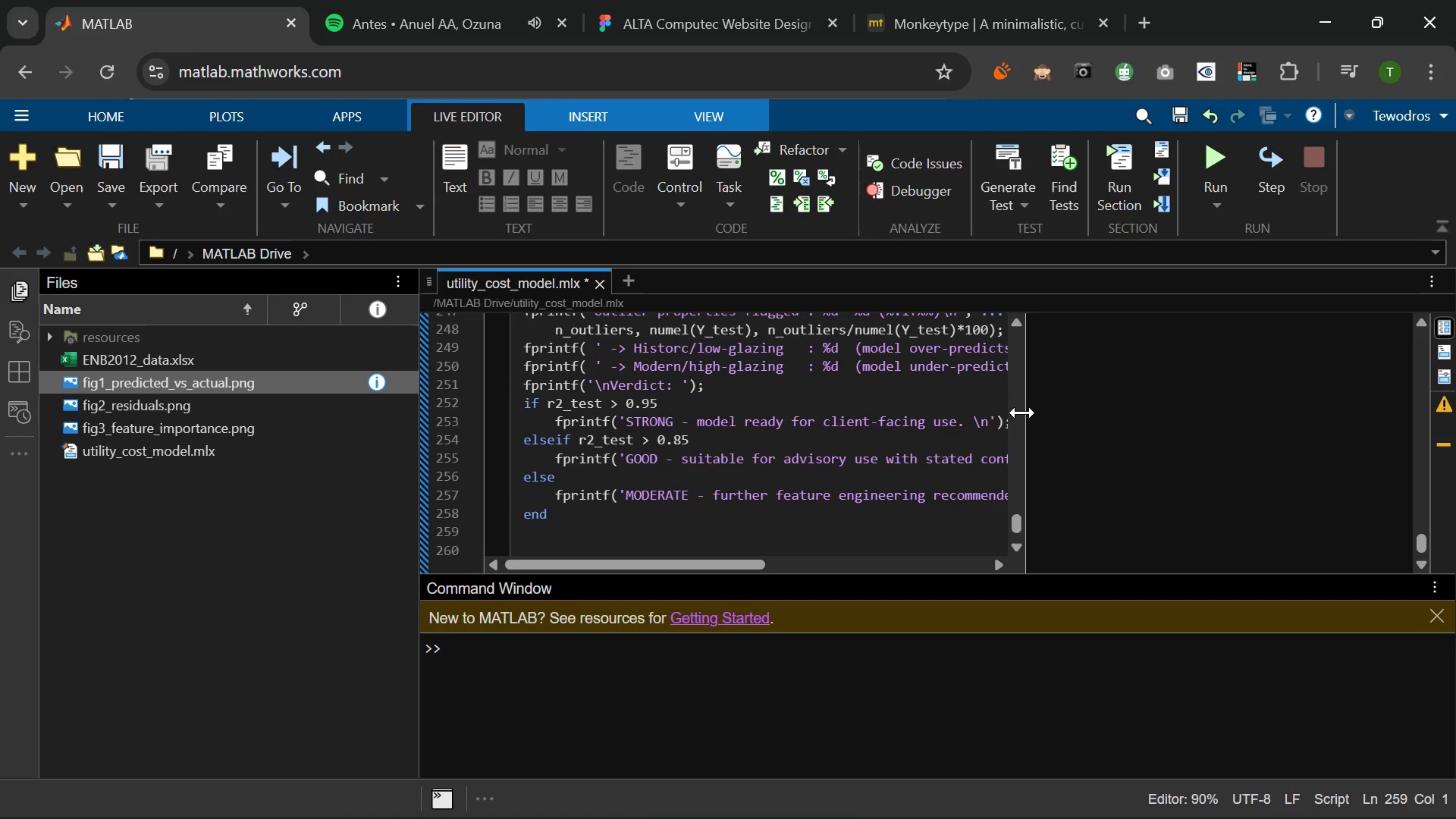 
key(Meta+V)
 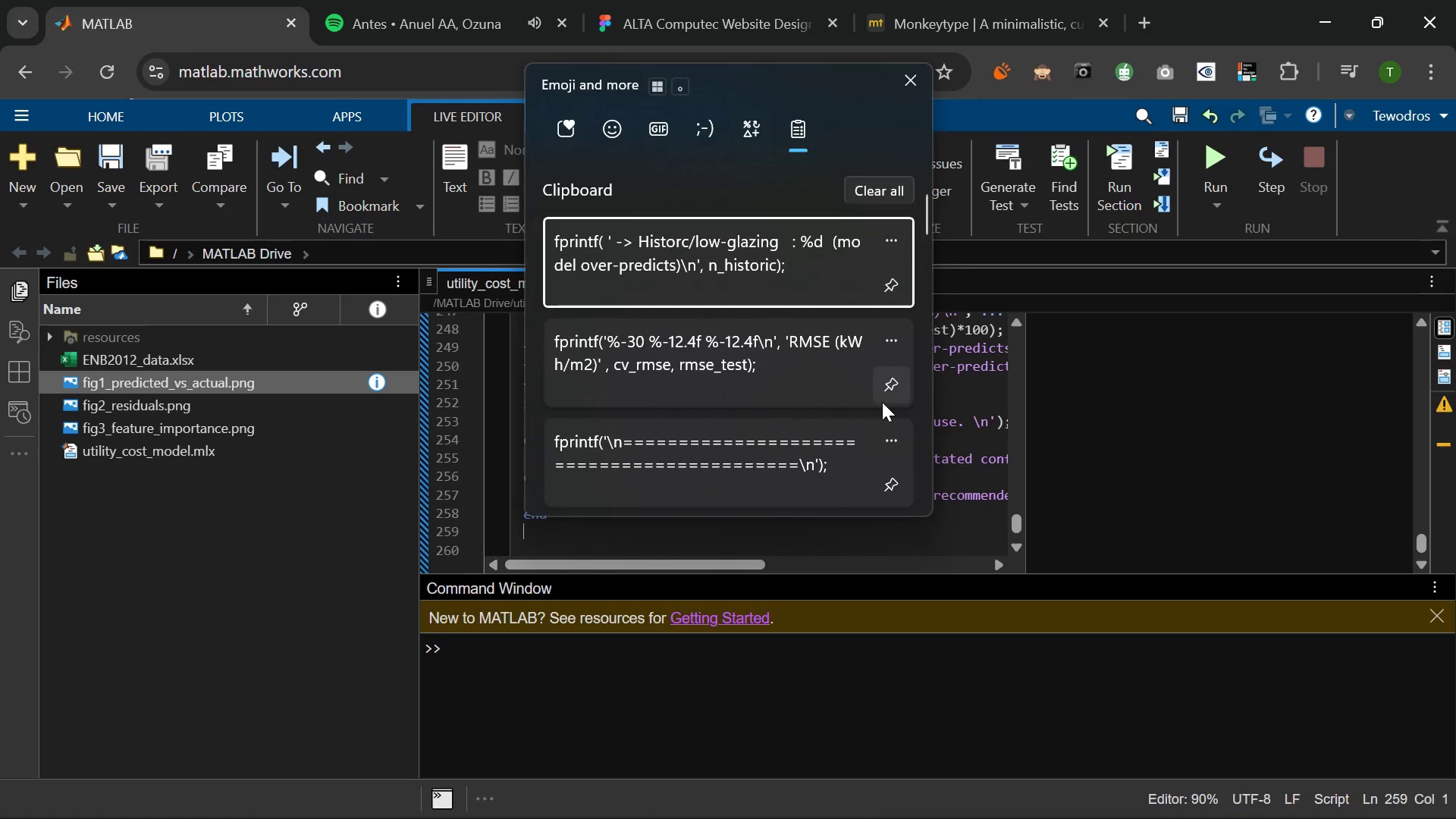 
left_click([773, 438])
 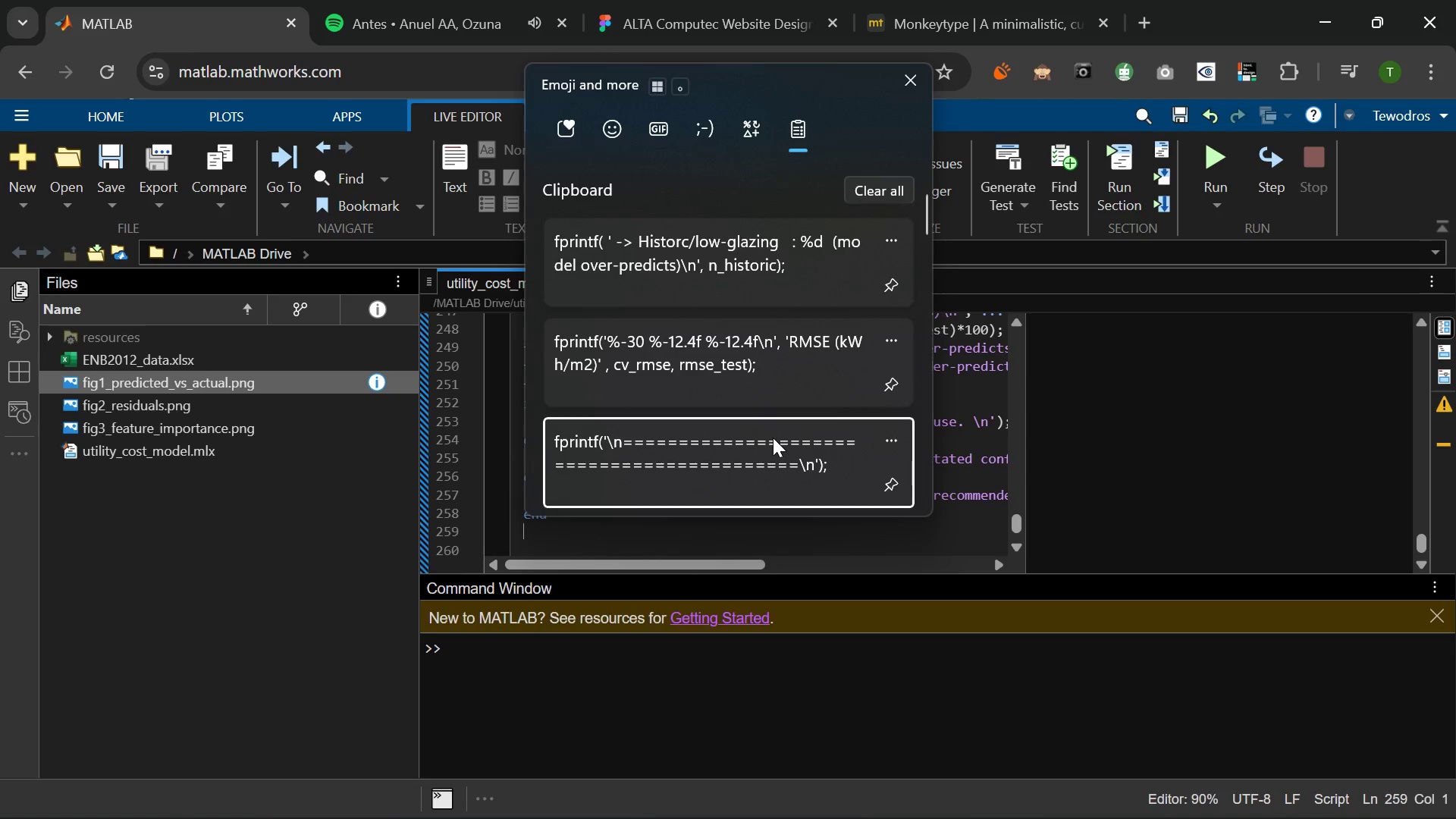 
key(Control+ControlLeft)
 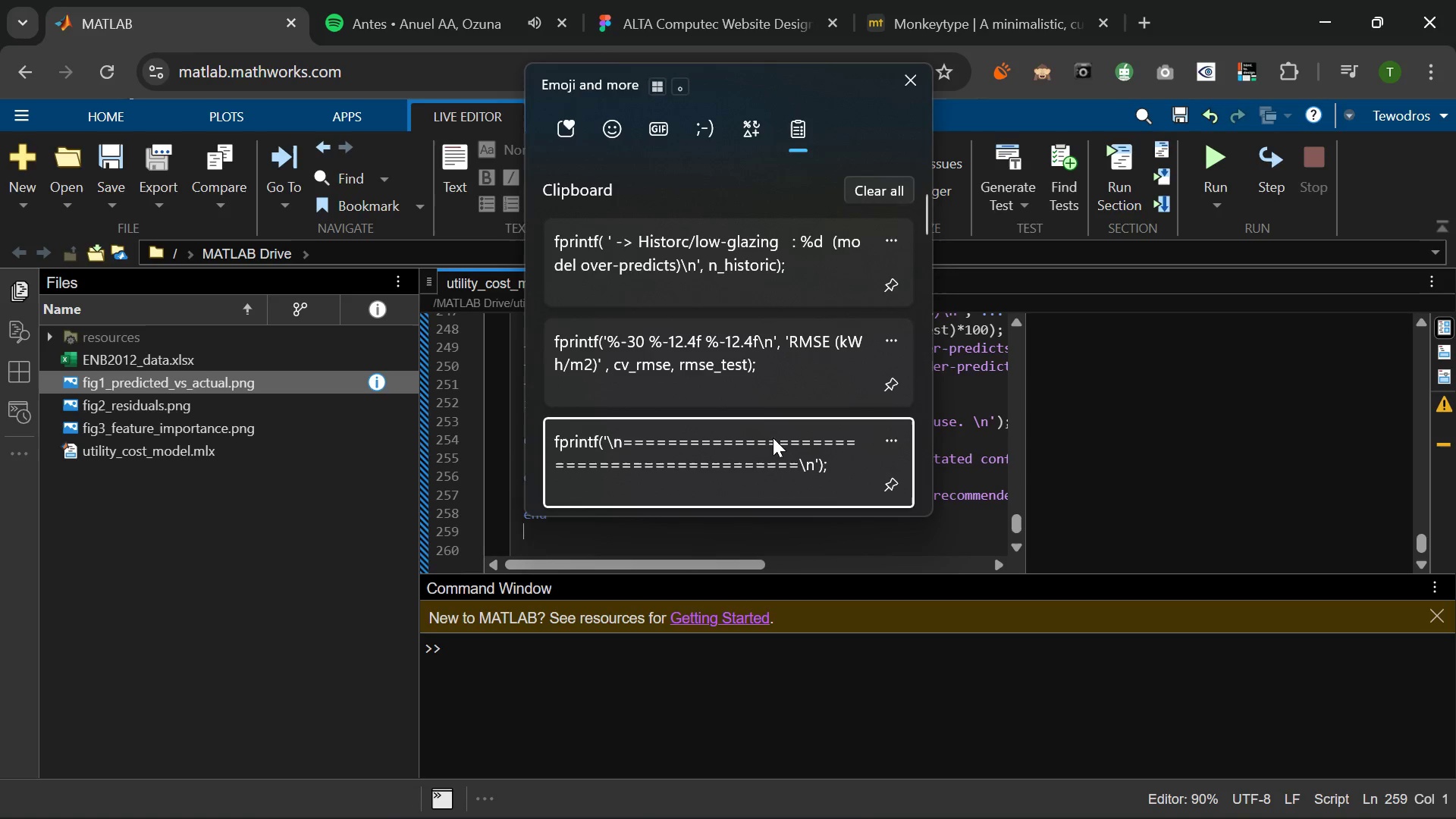 
key(Control+V)
 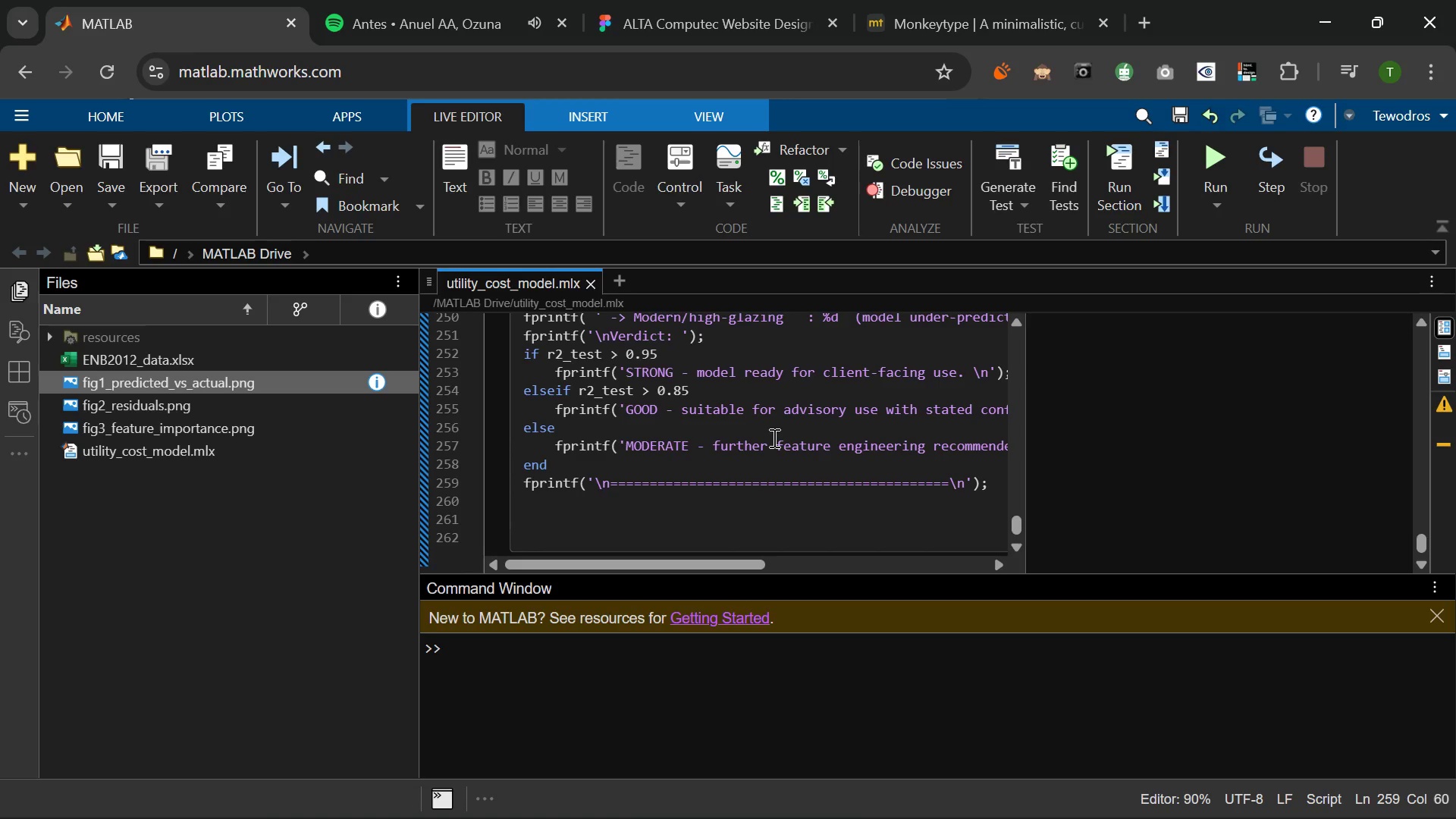 
wait(14.48)
 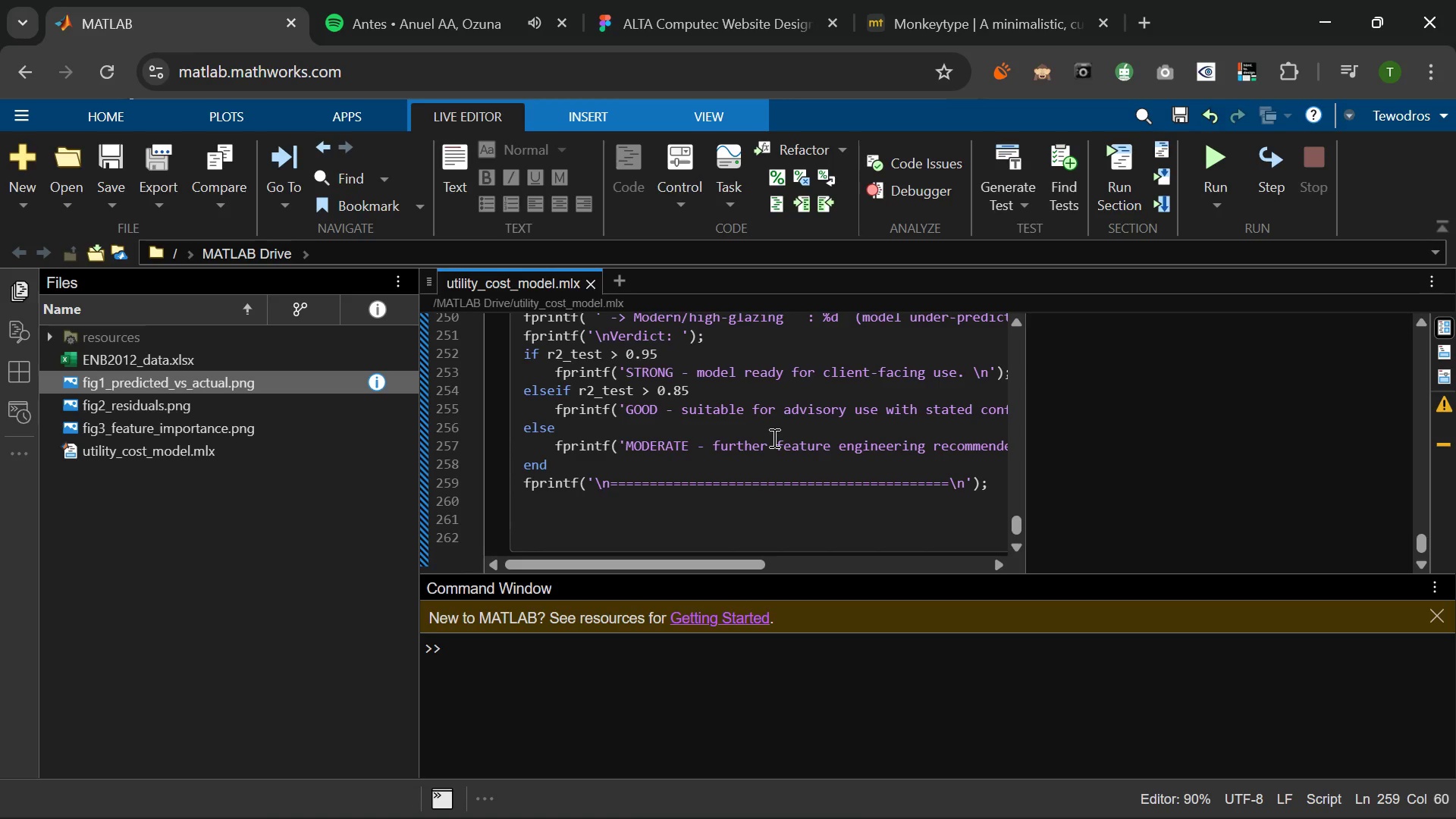 
double_click([773, 438])
 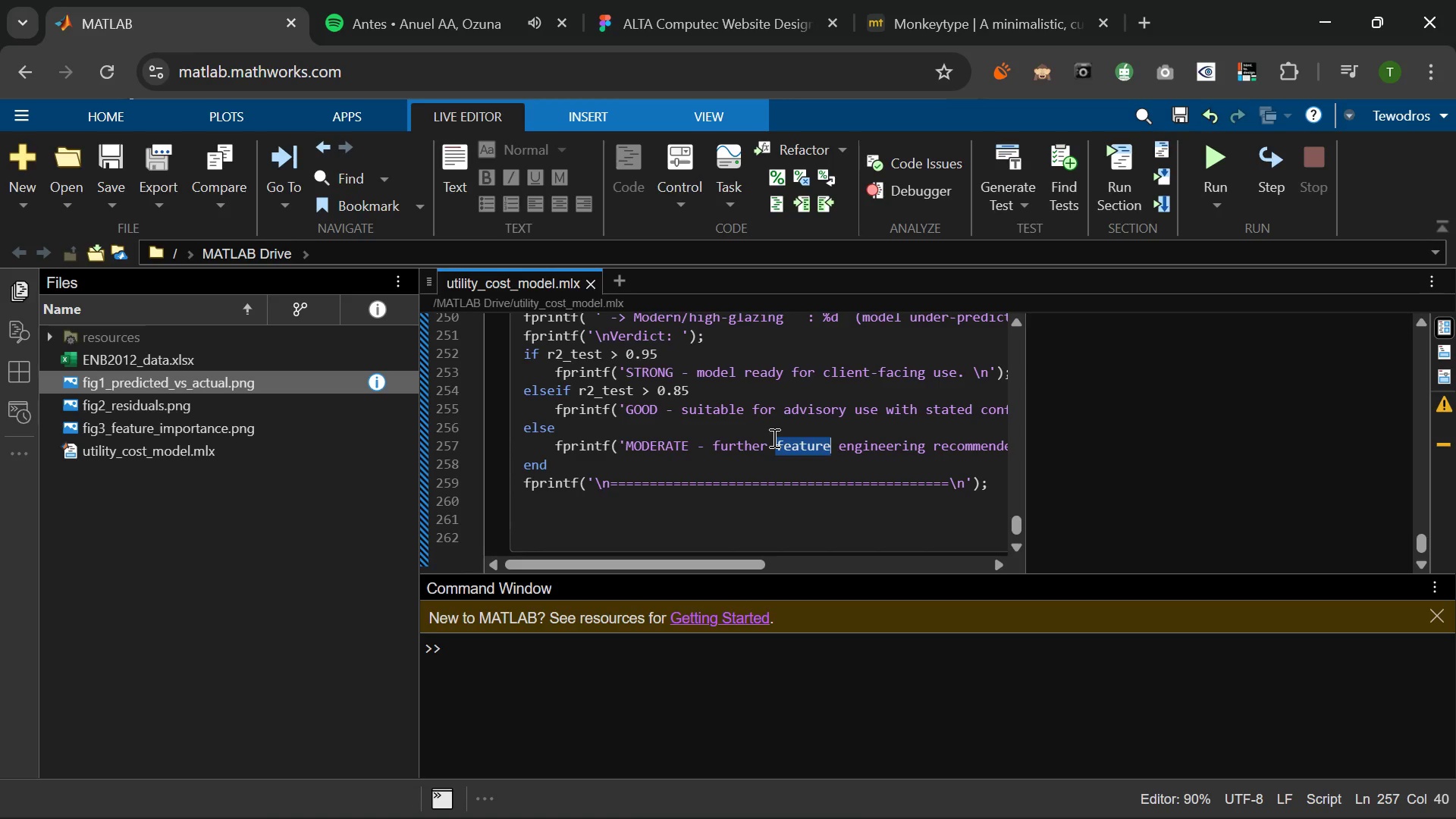 
wait(12.84)
 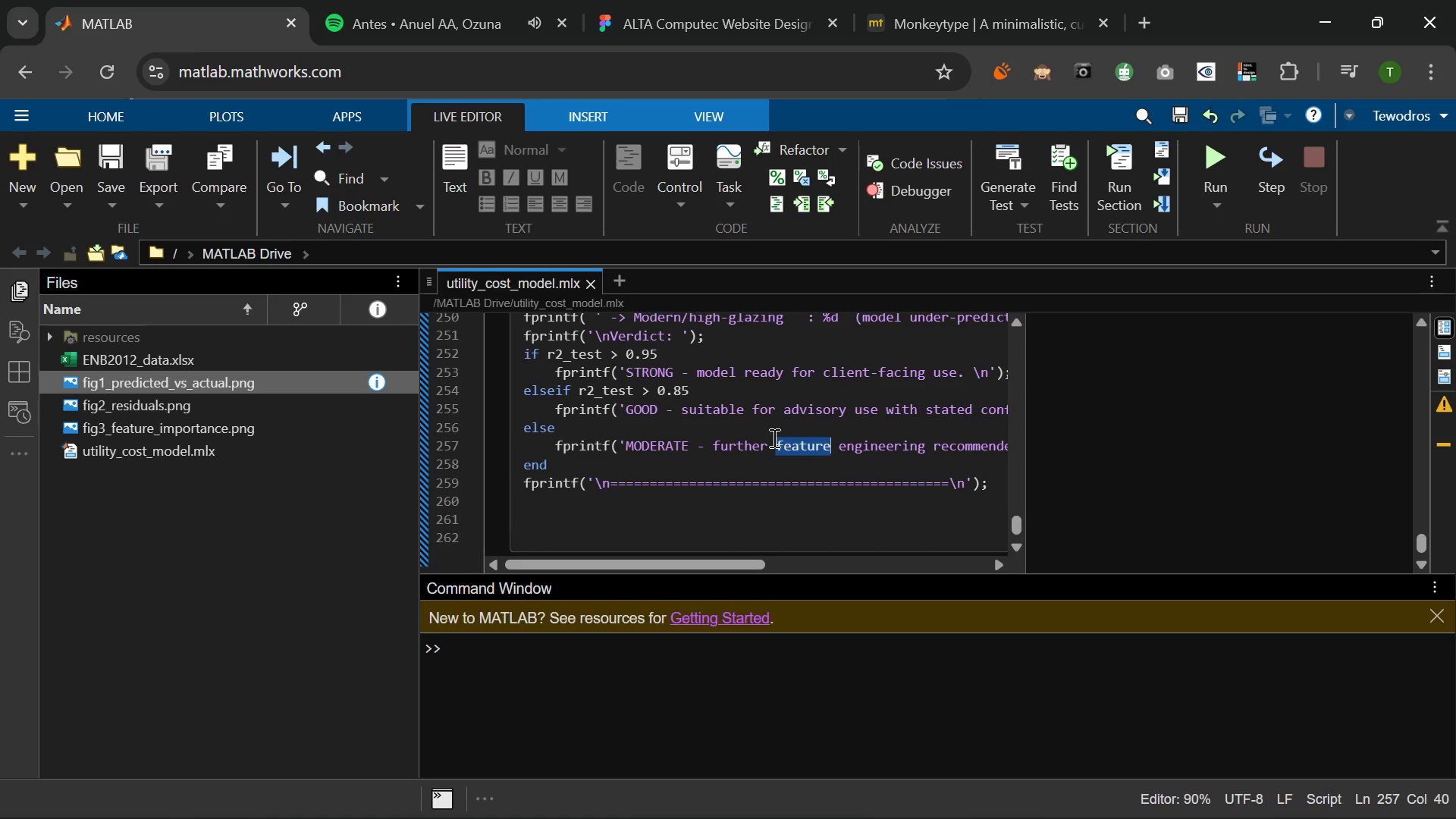 
left_click([683, 458])
 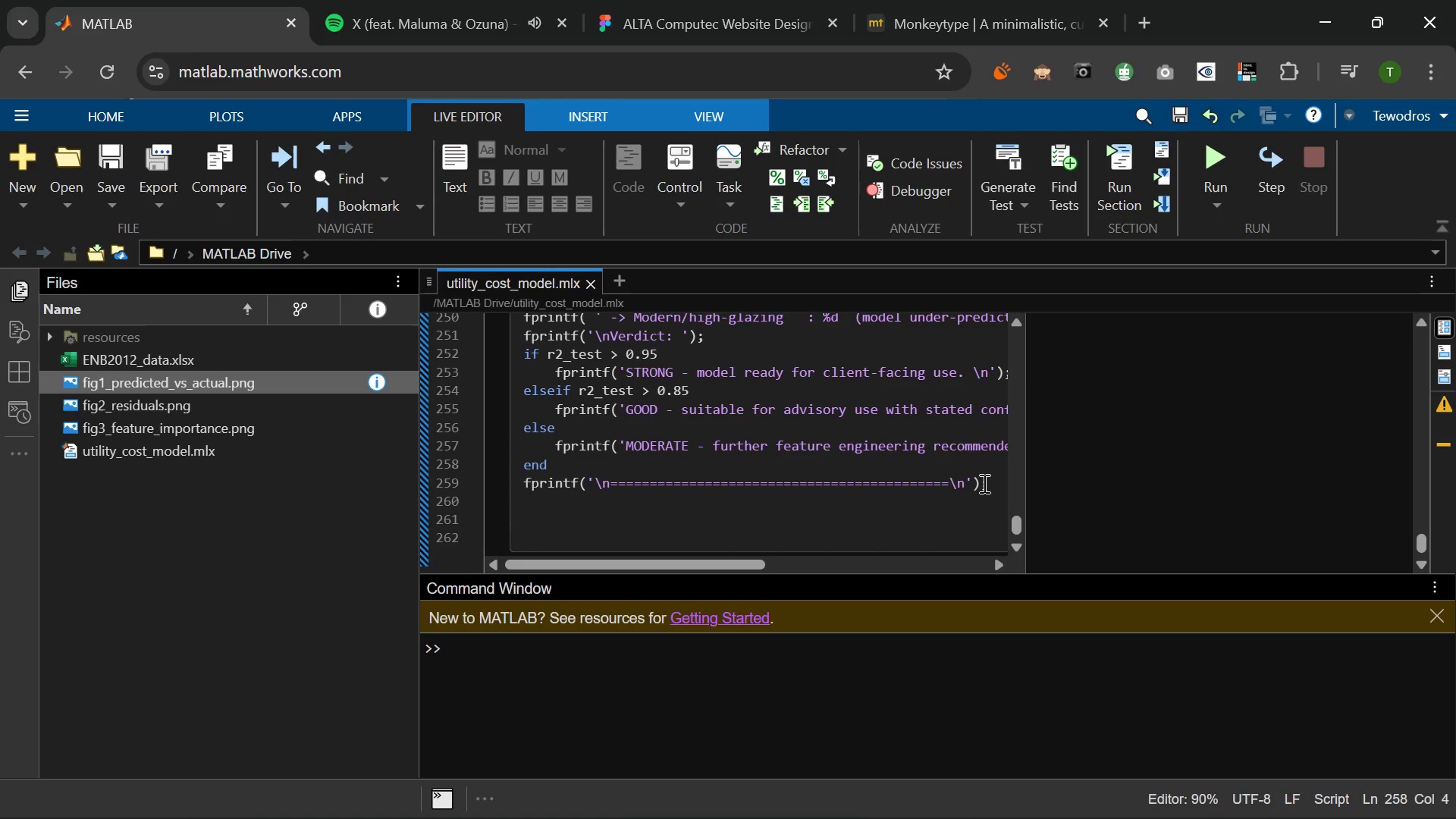 
left_click([991, 483])
 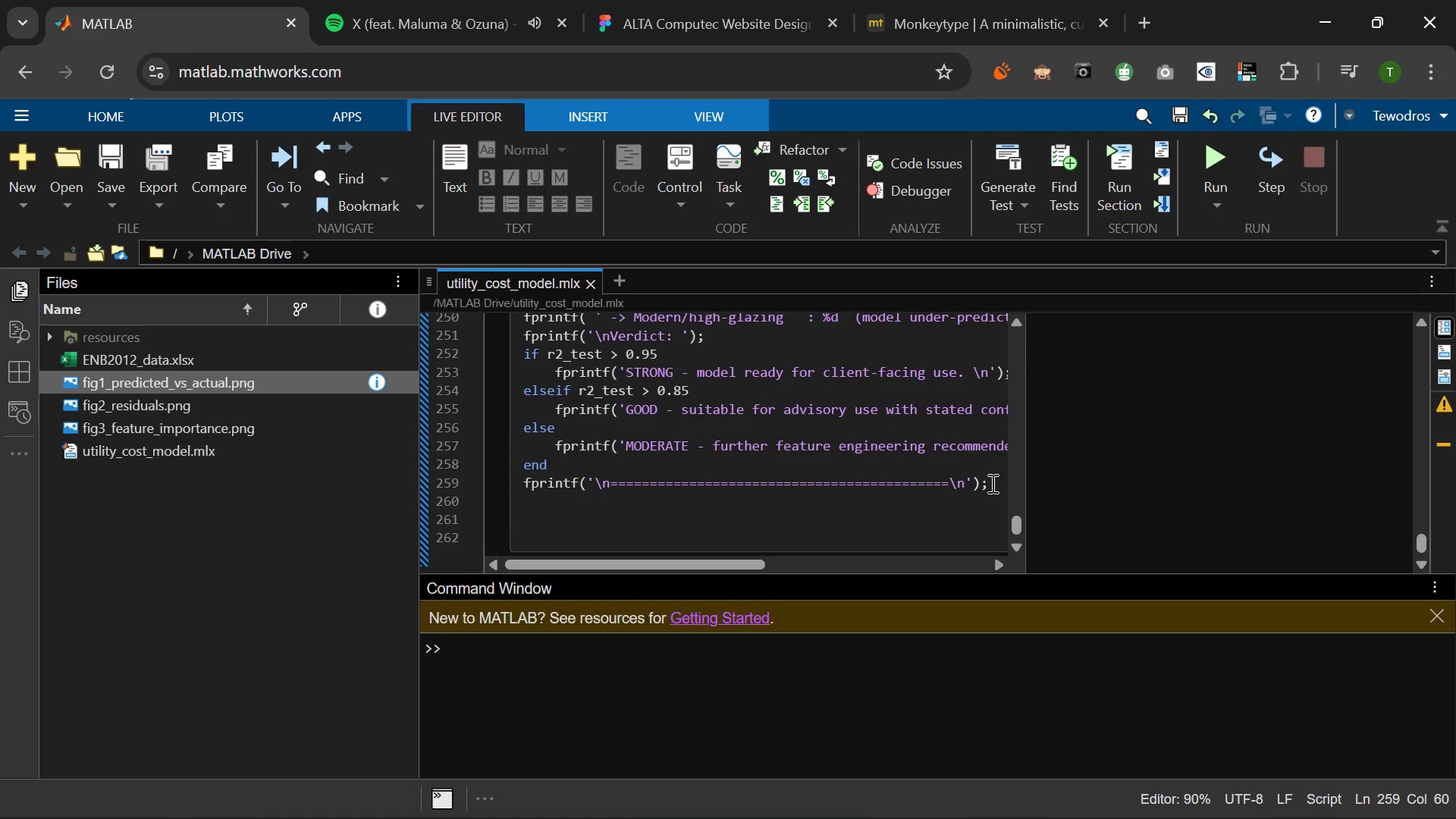 
key(Enter)
 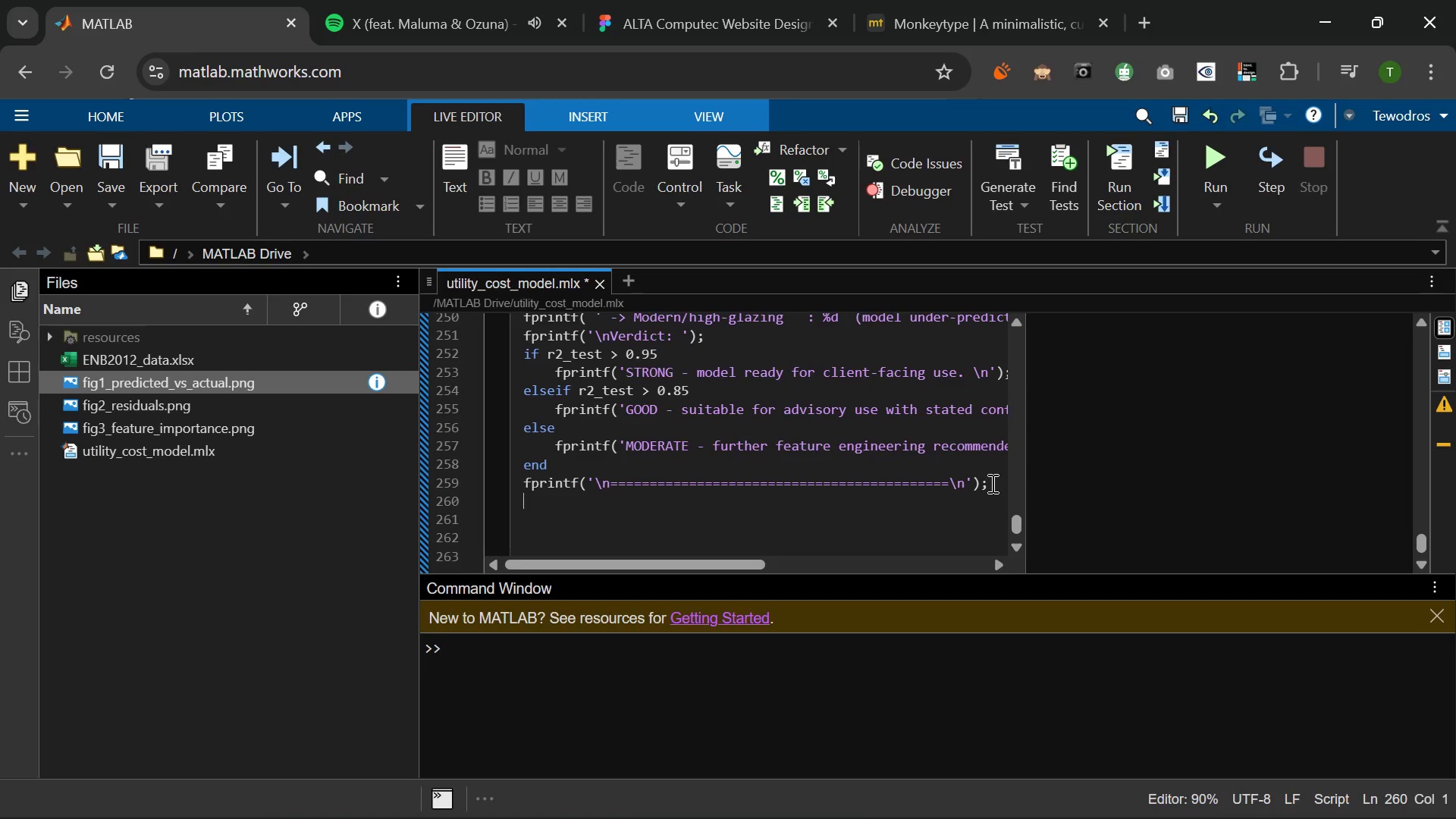 
type(fprintf(\n )
key(Backspace)
type(Files saved:\n[VolumeUp][VolumeUp][VolumeUp][VolumeUp][VolumeUp][VolumeUp])
 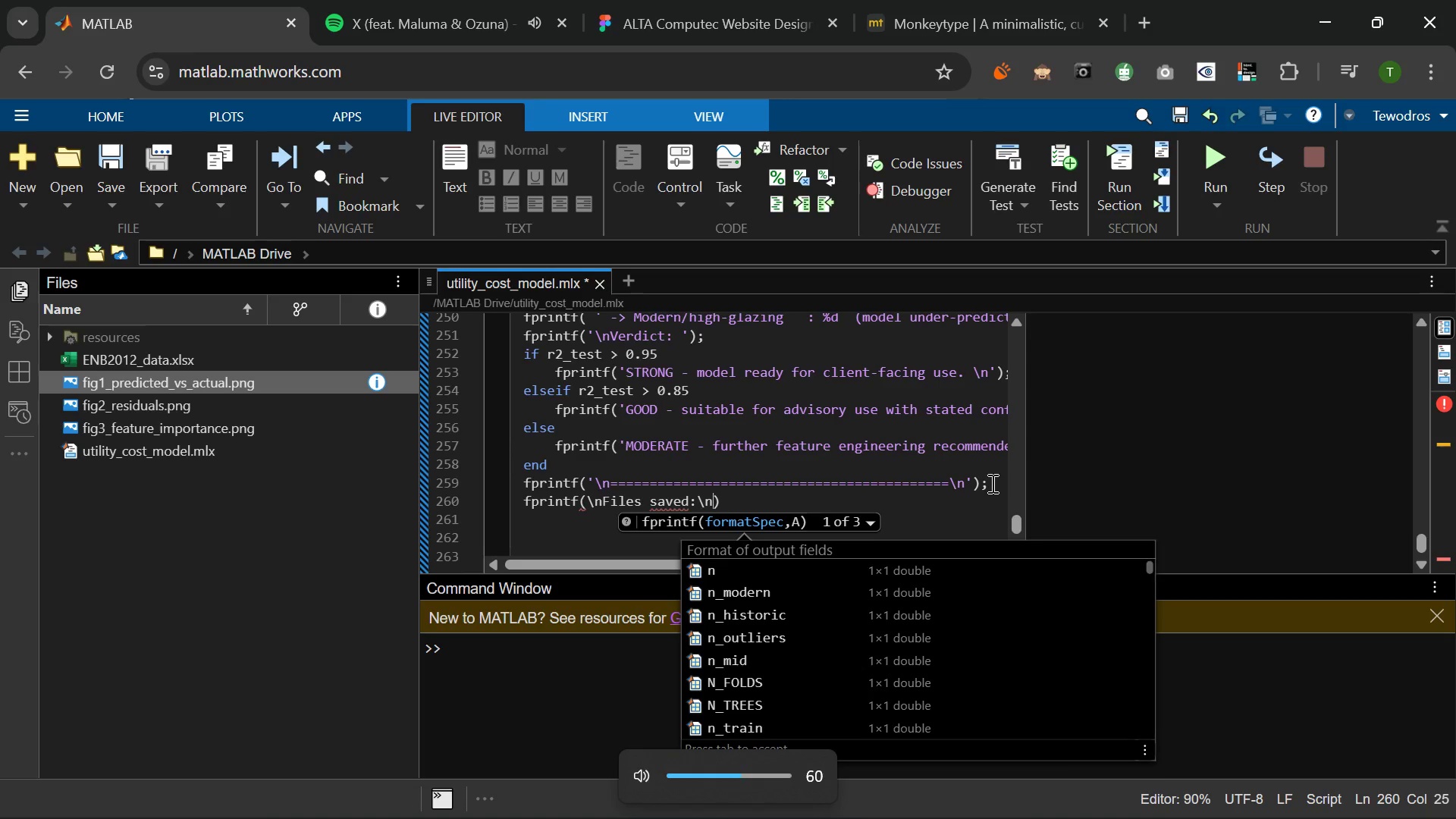 
wait(11.33)
 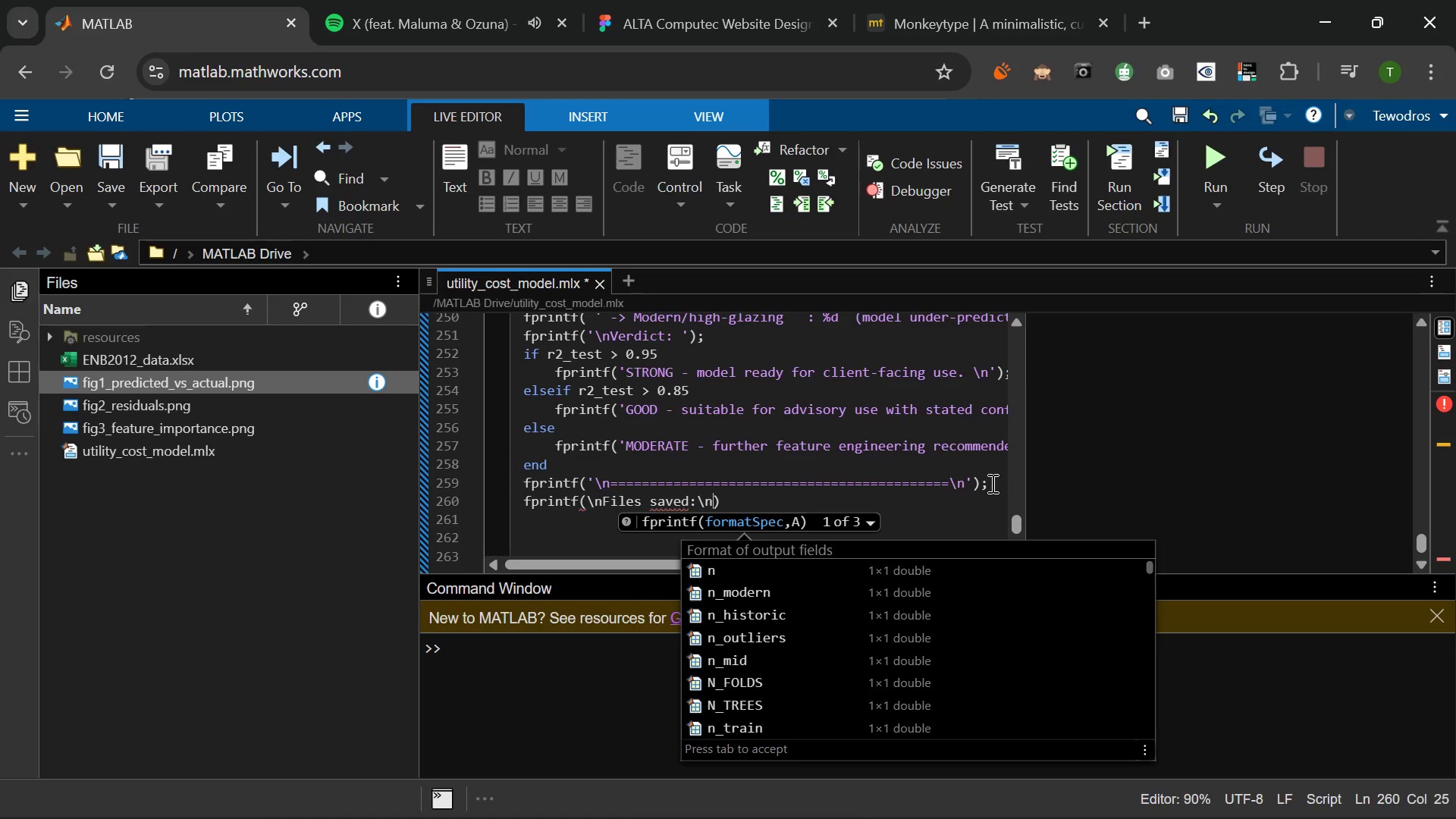 
left_click([589, 511])
 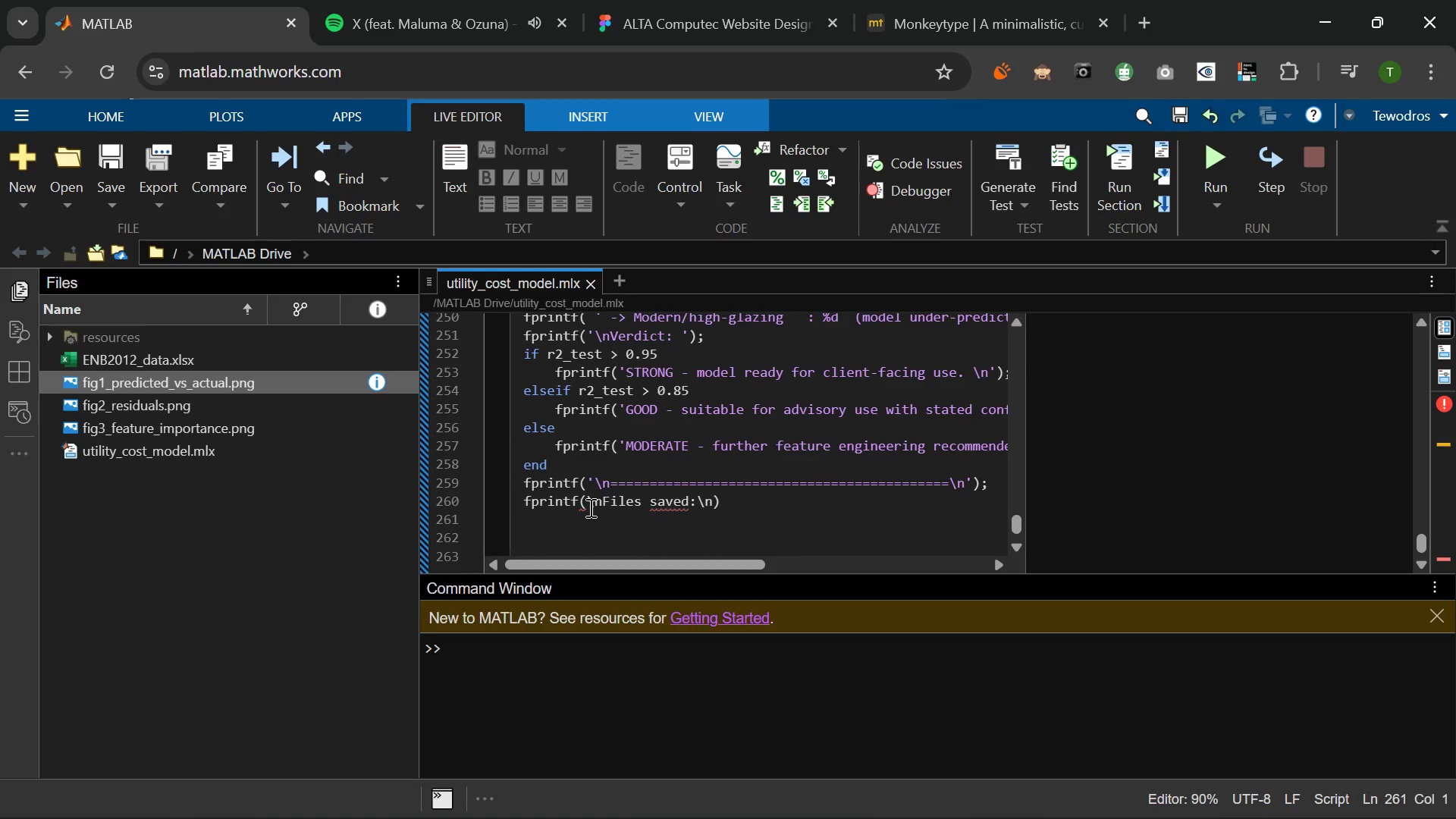 
left_click([589, 507])
 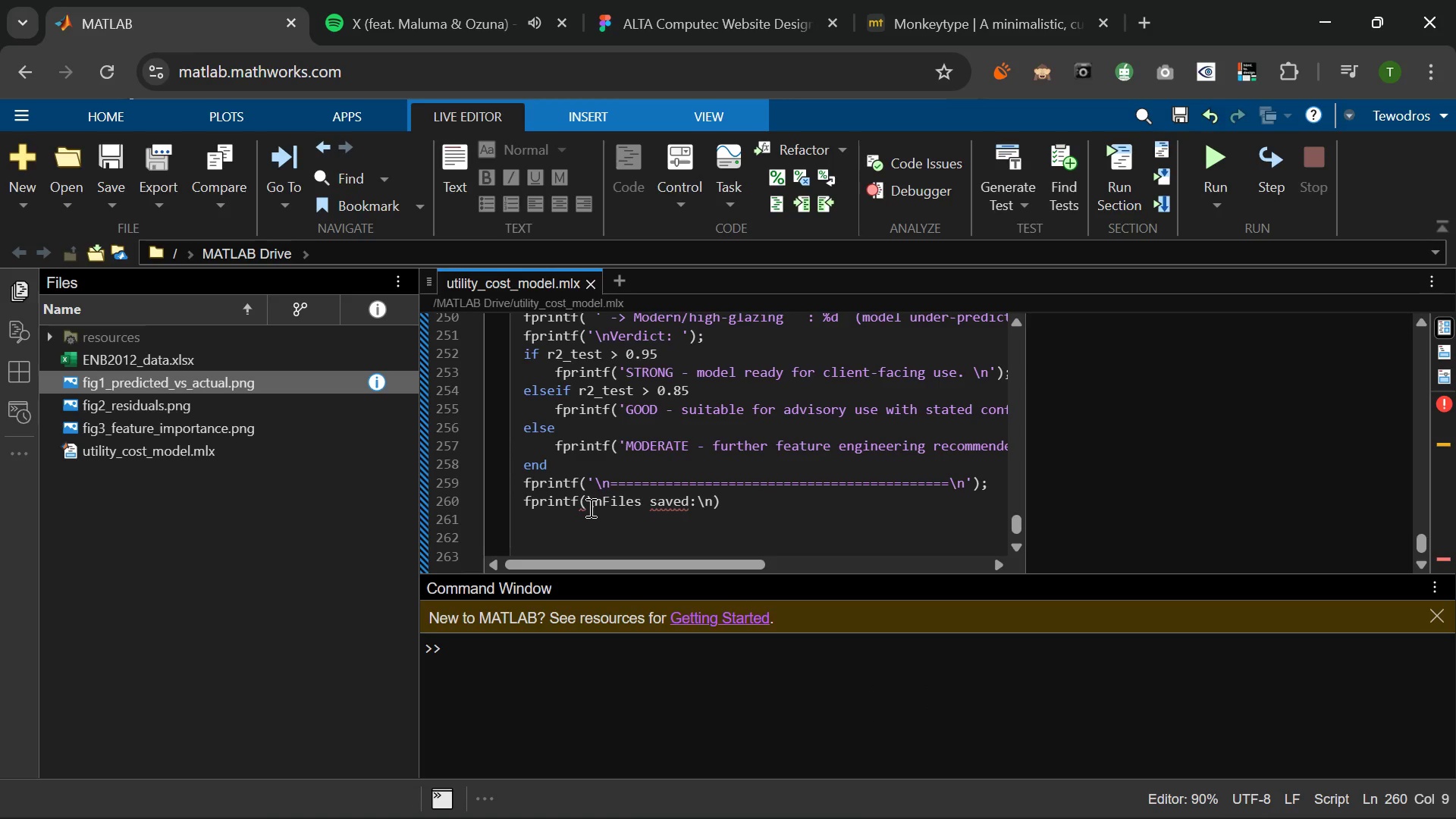 
key(Quote)
 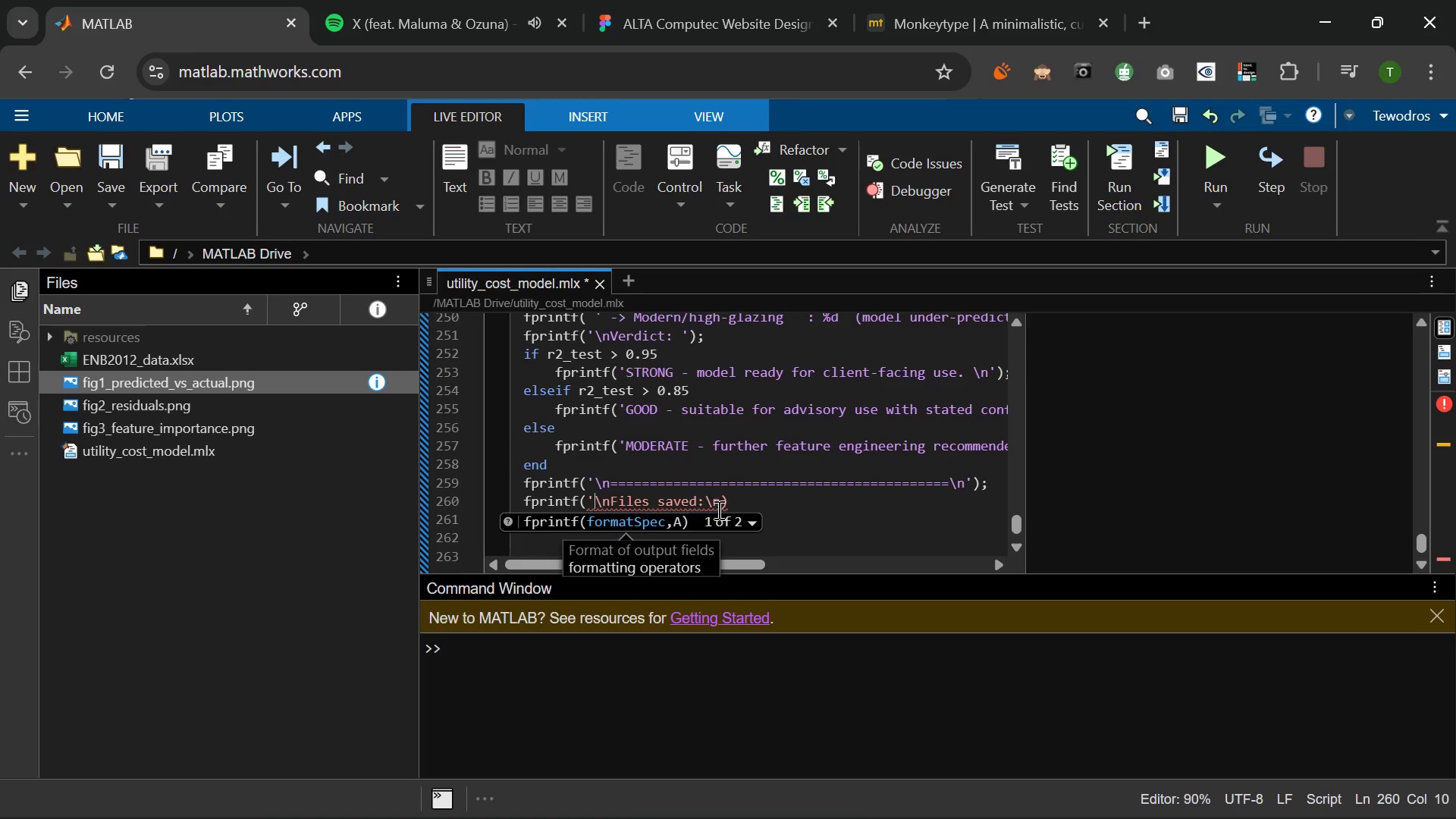 
left_click([720, 500])
 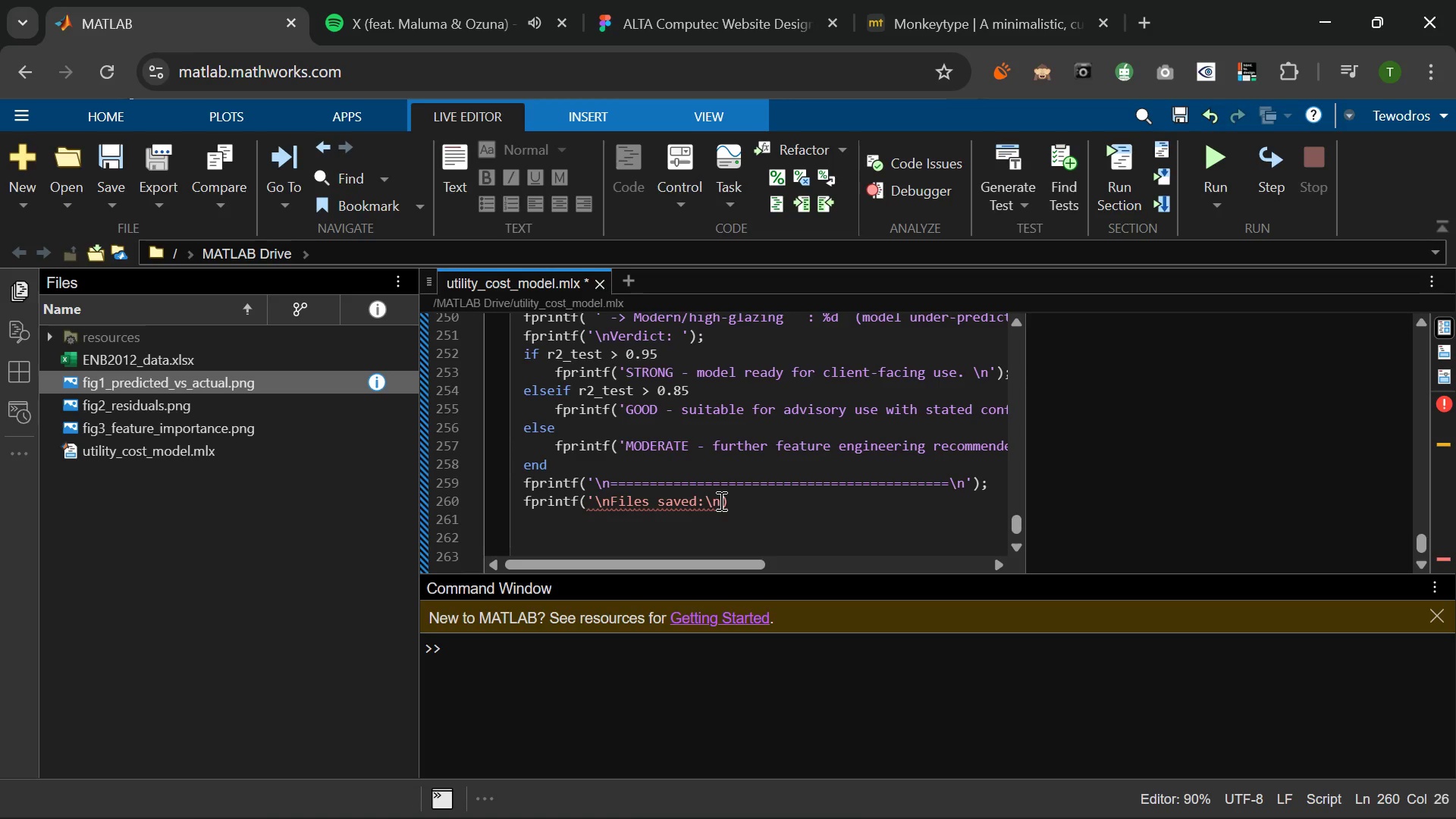 
key(Quote)
 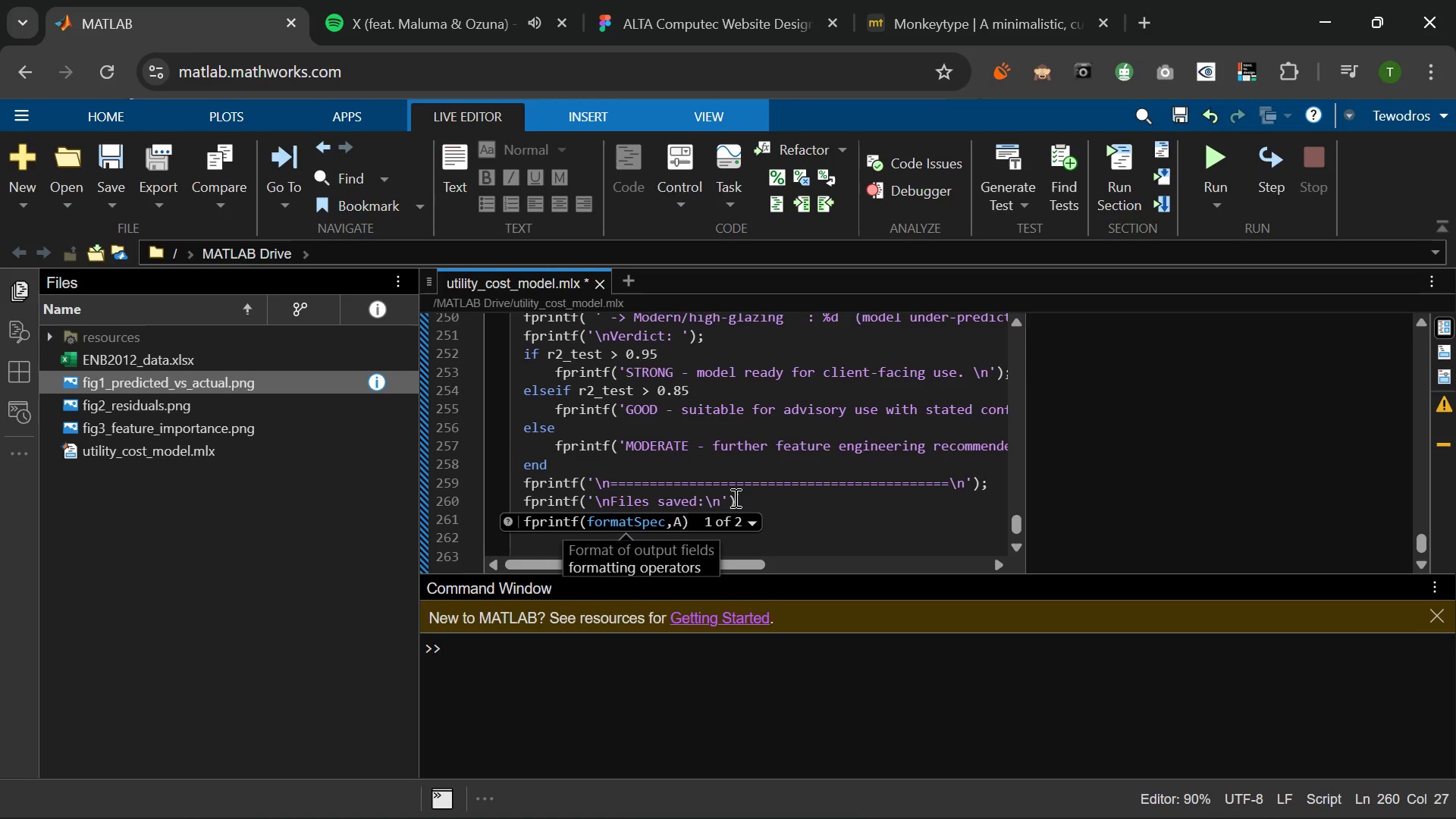 
left_click([735, 497])
 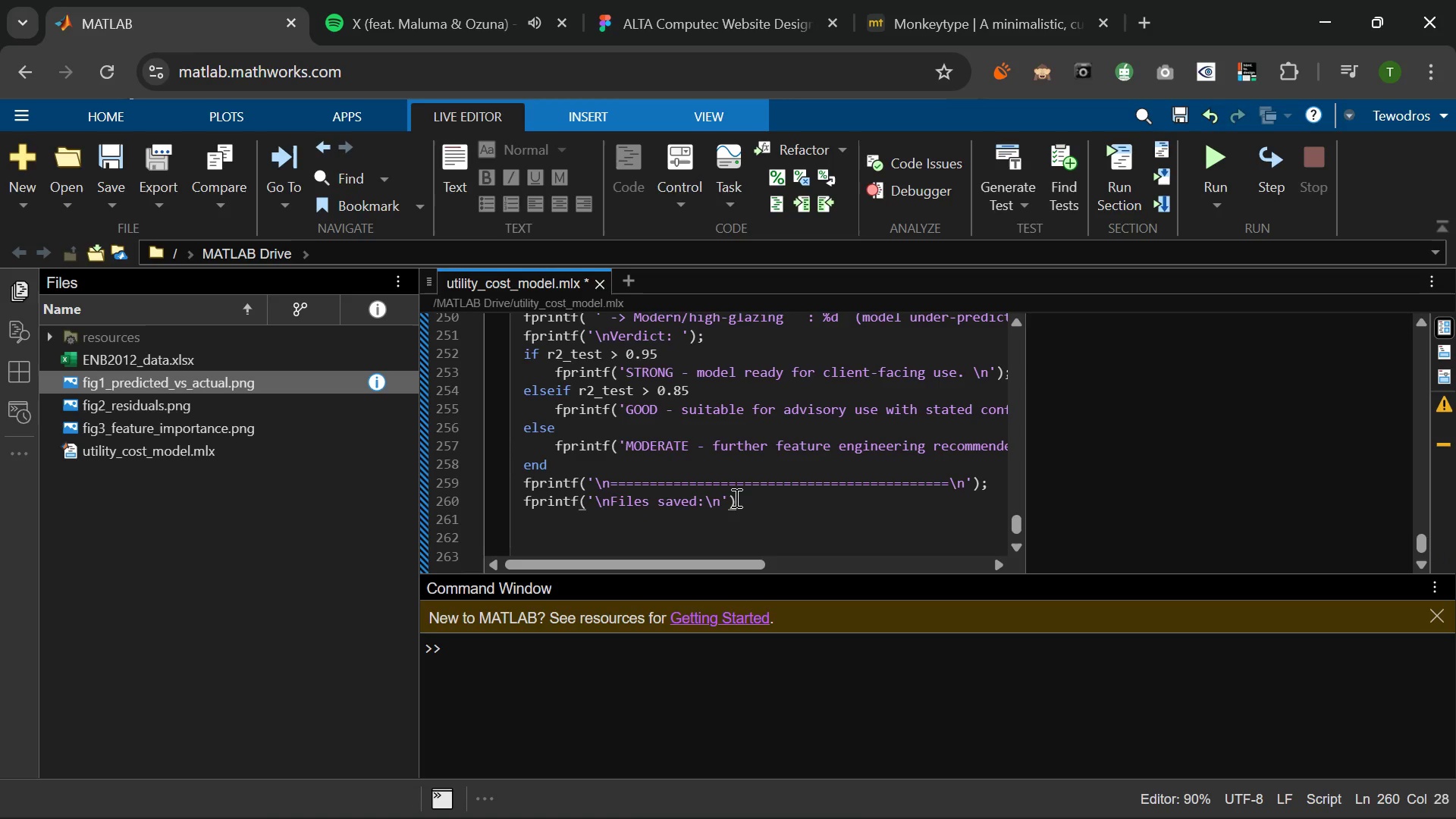 
key(Semicolon)
 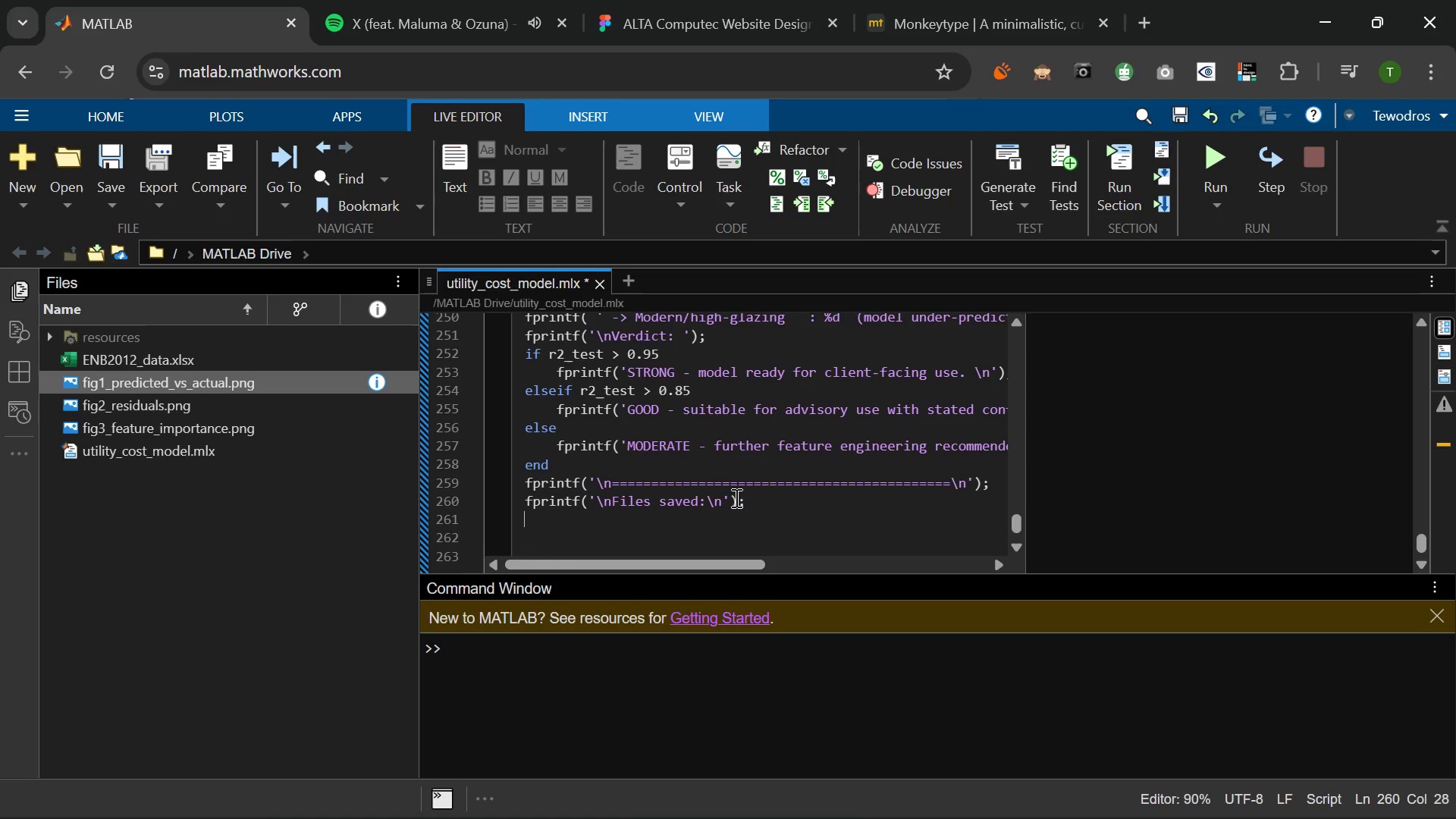 
key(Enter)
 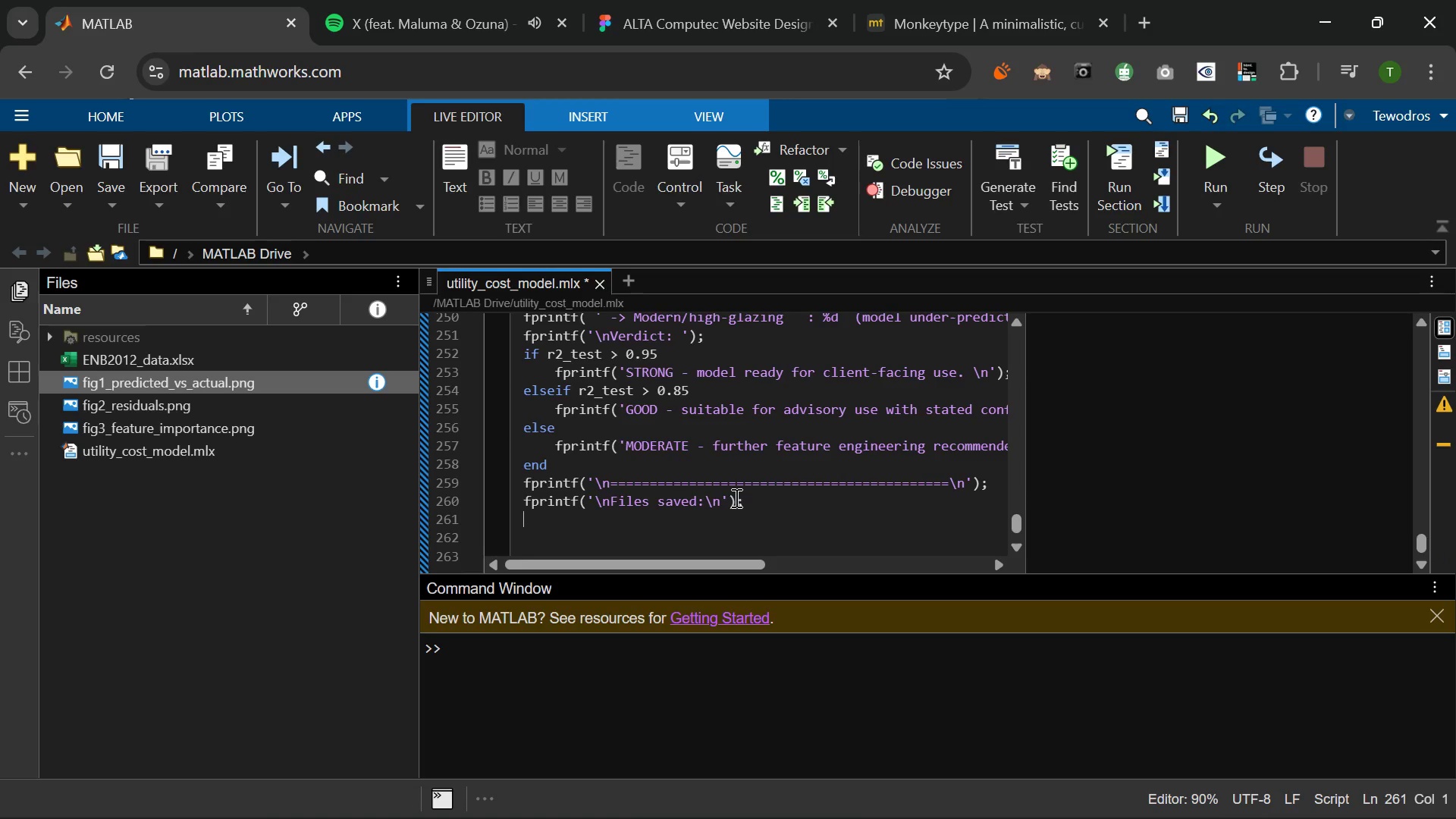 
type(fprintf('    gi)
key(Backspace)
key(Backspace)
type(fig1_predicted_vas)
key(Backspace)
key(Backspace)
type(s_actura)
key(Backspace)
key(Backspace)
type(al.png\n)
 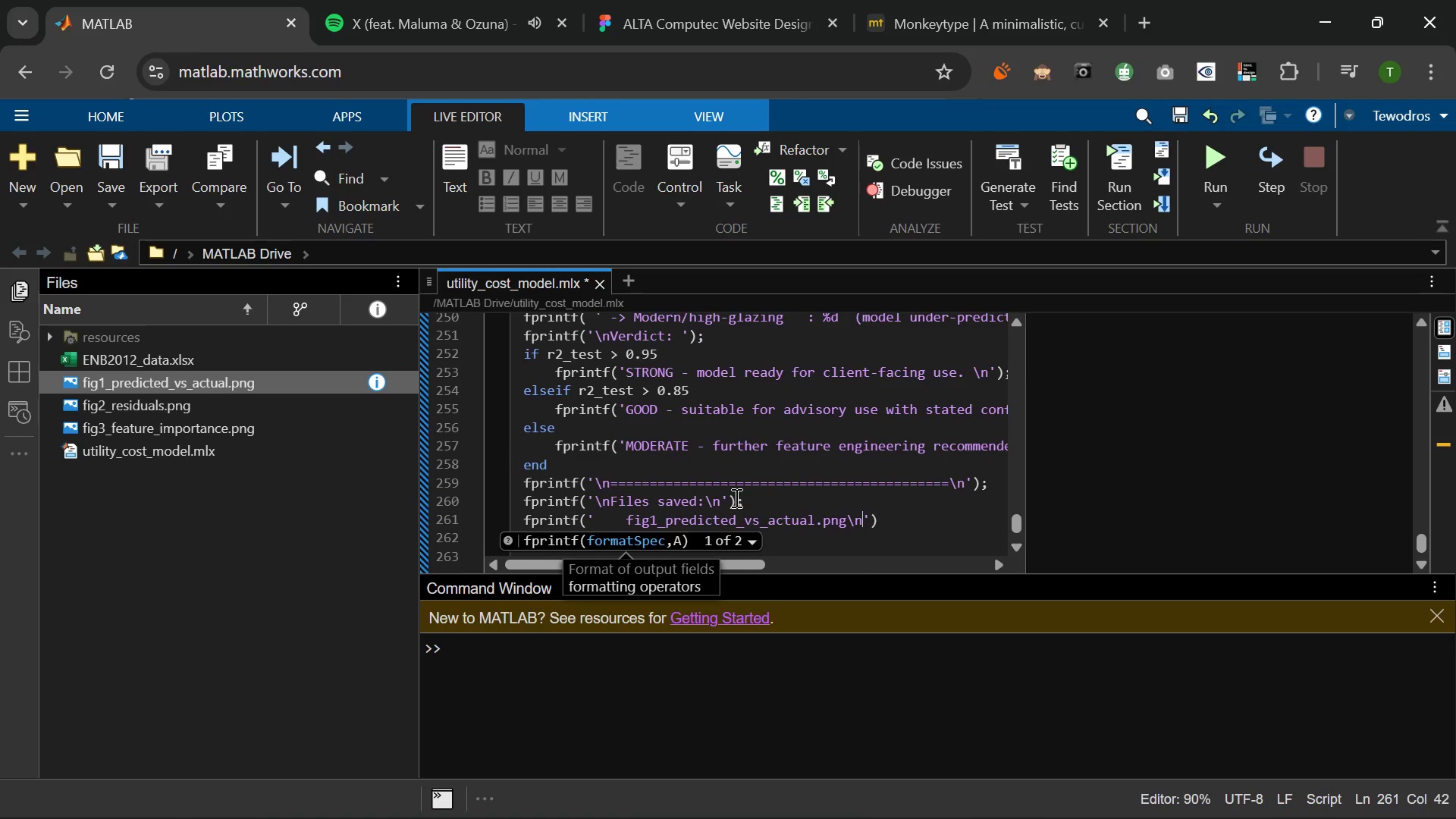 
key(ArrowRight)
 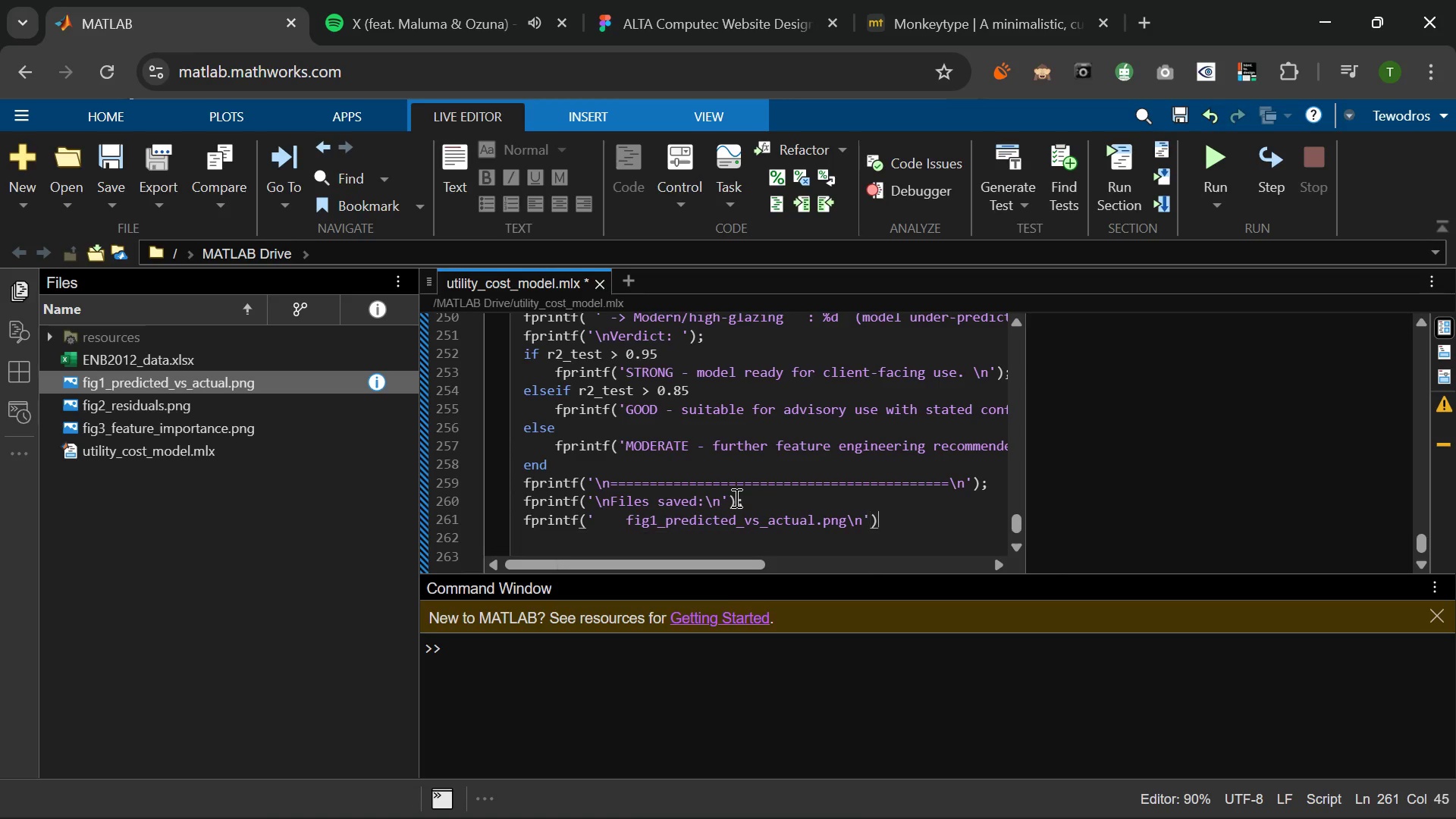 
key(ArrowRight)
 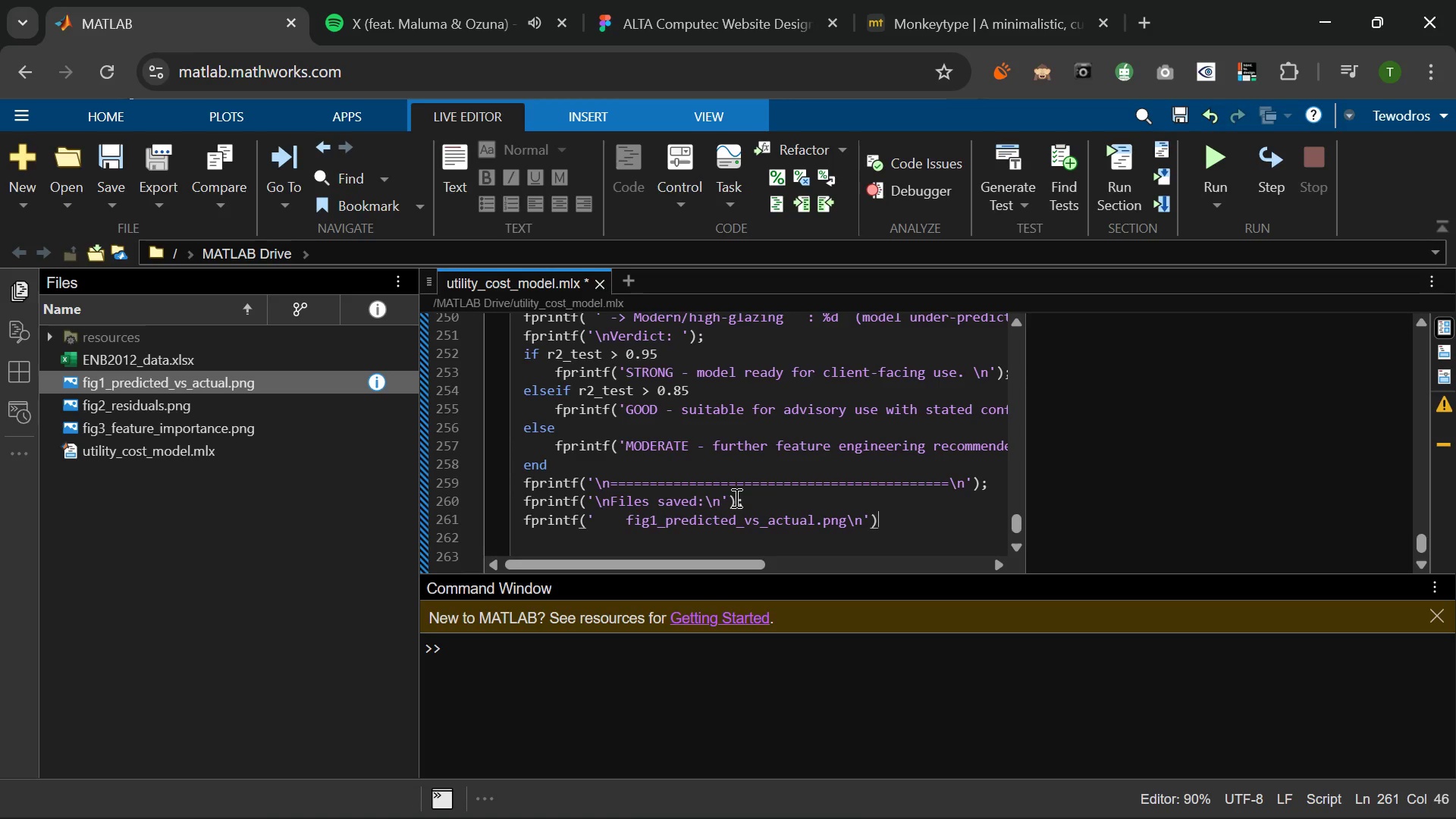 
key(Semicolon)
 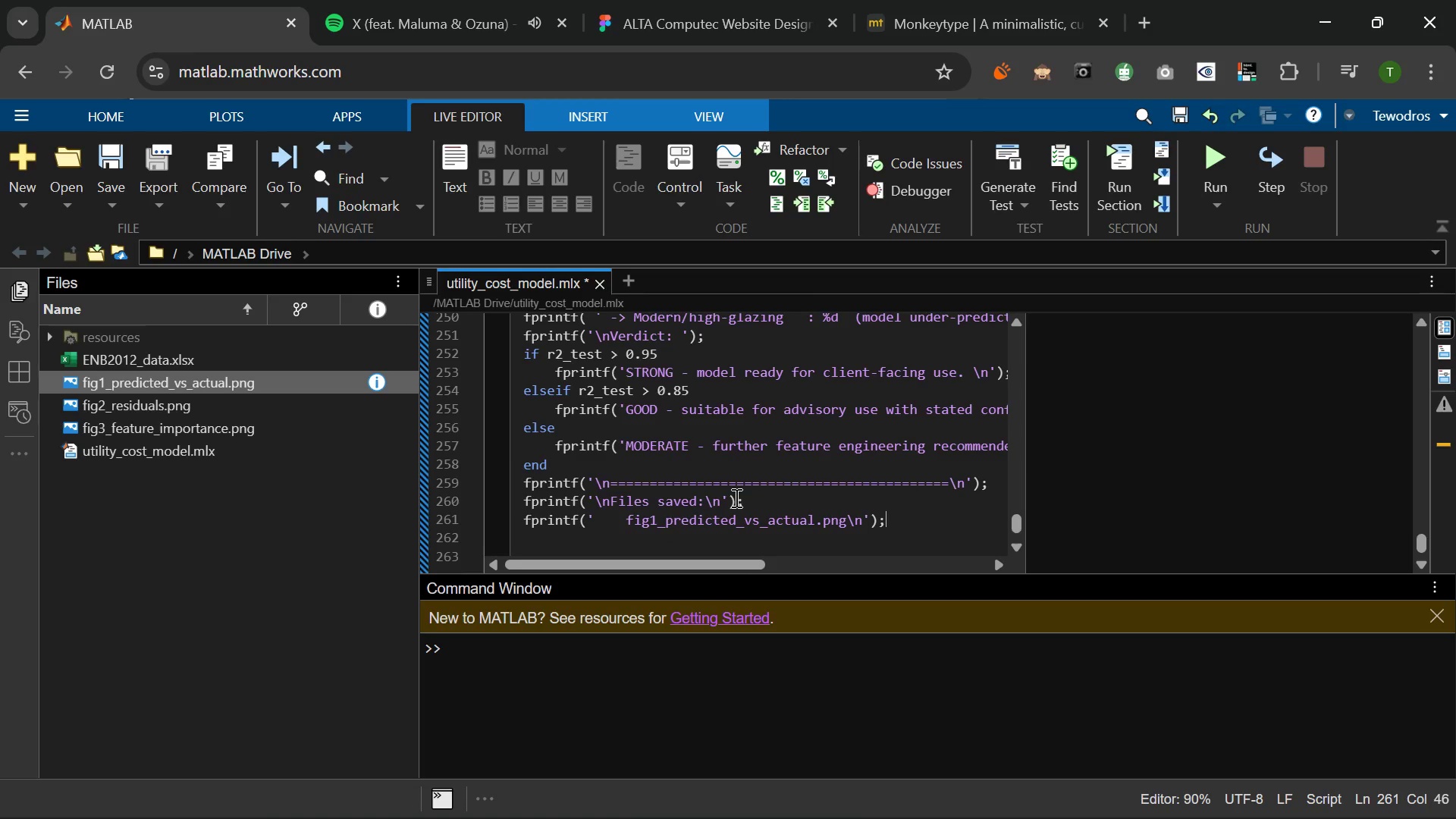 
key(Enter)
 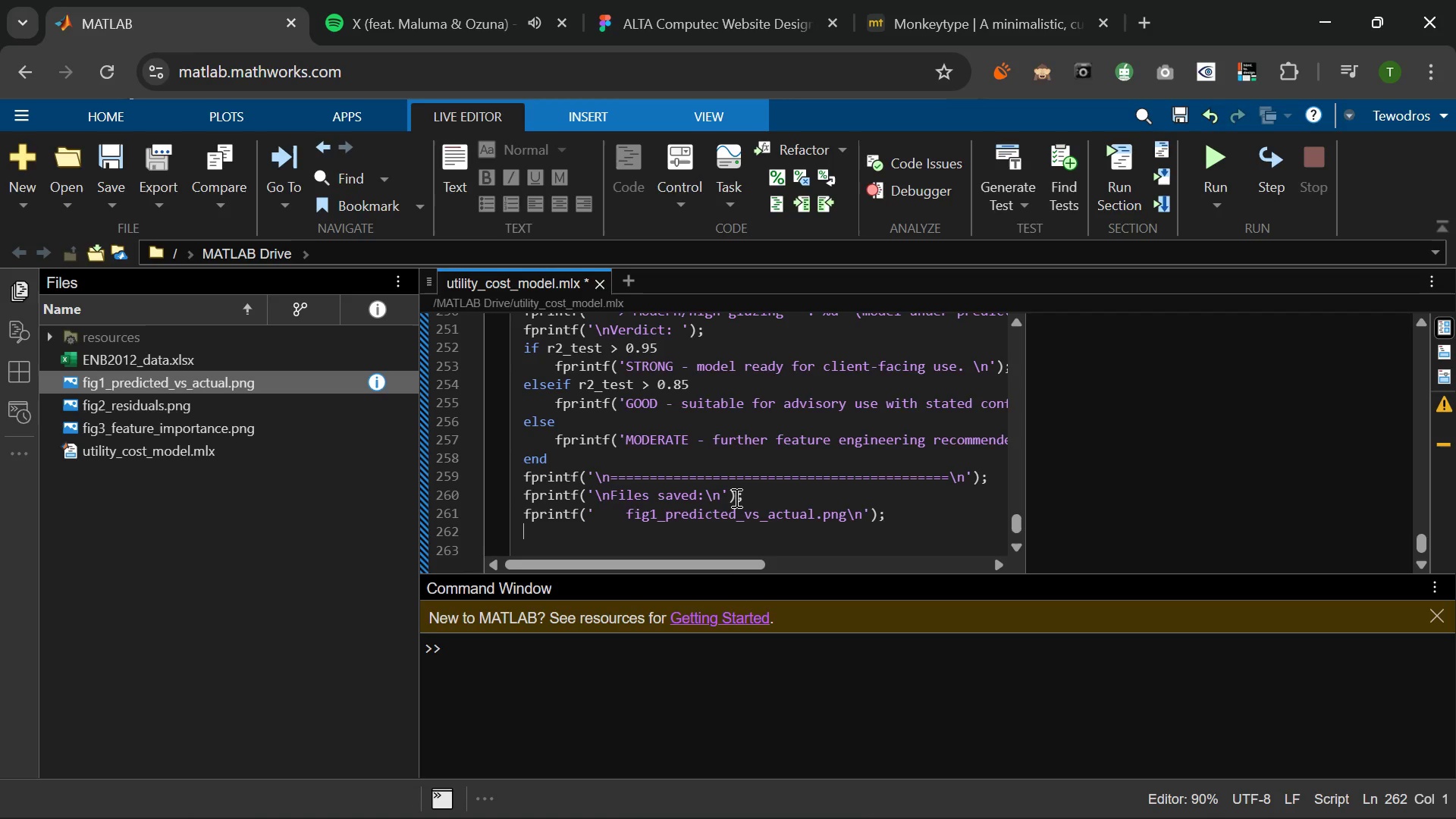 
type(fprintf('   )
key(Backspace)
type(fig2)
 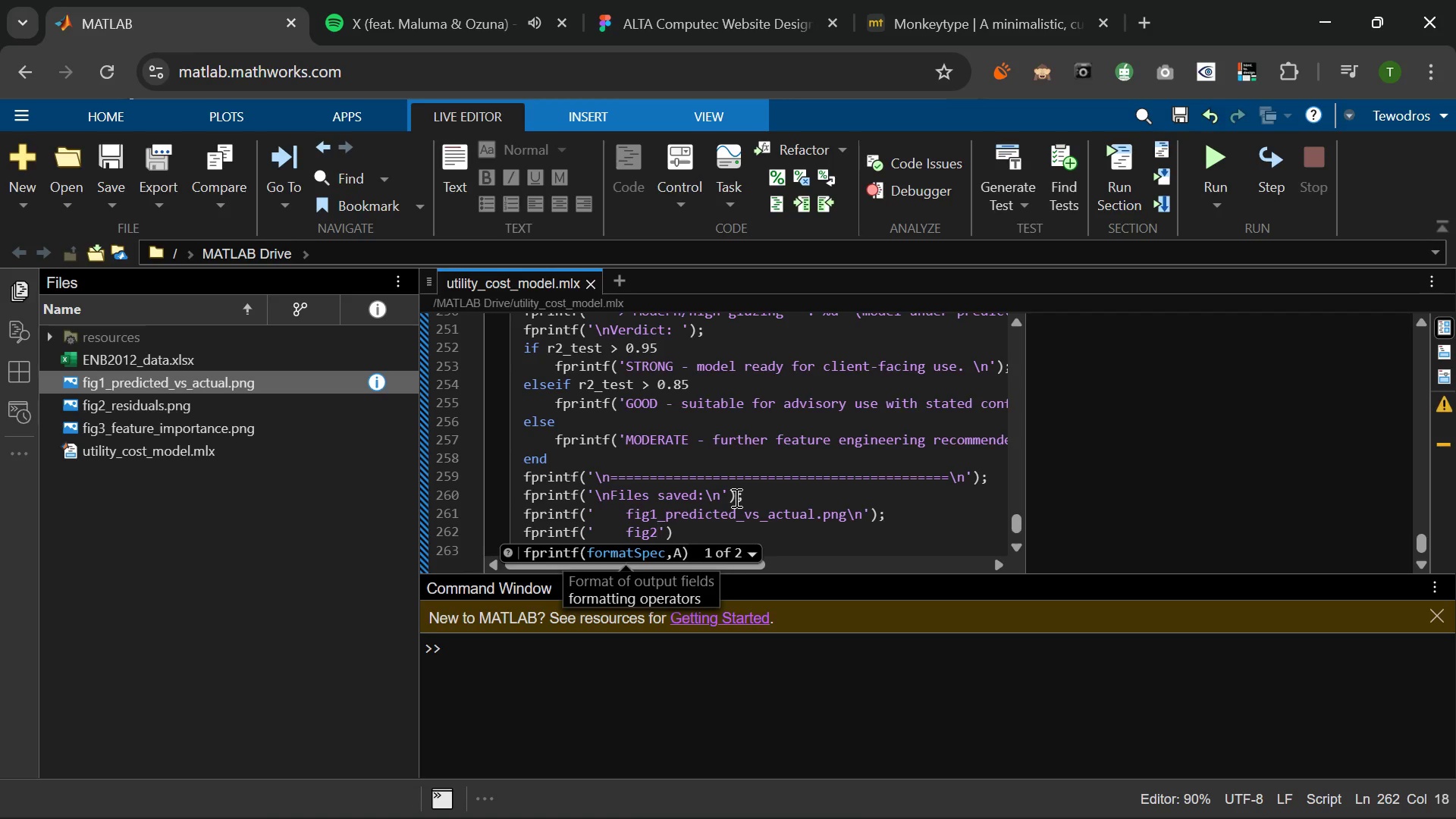 
type(_residuals.png\n)
 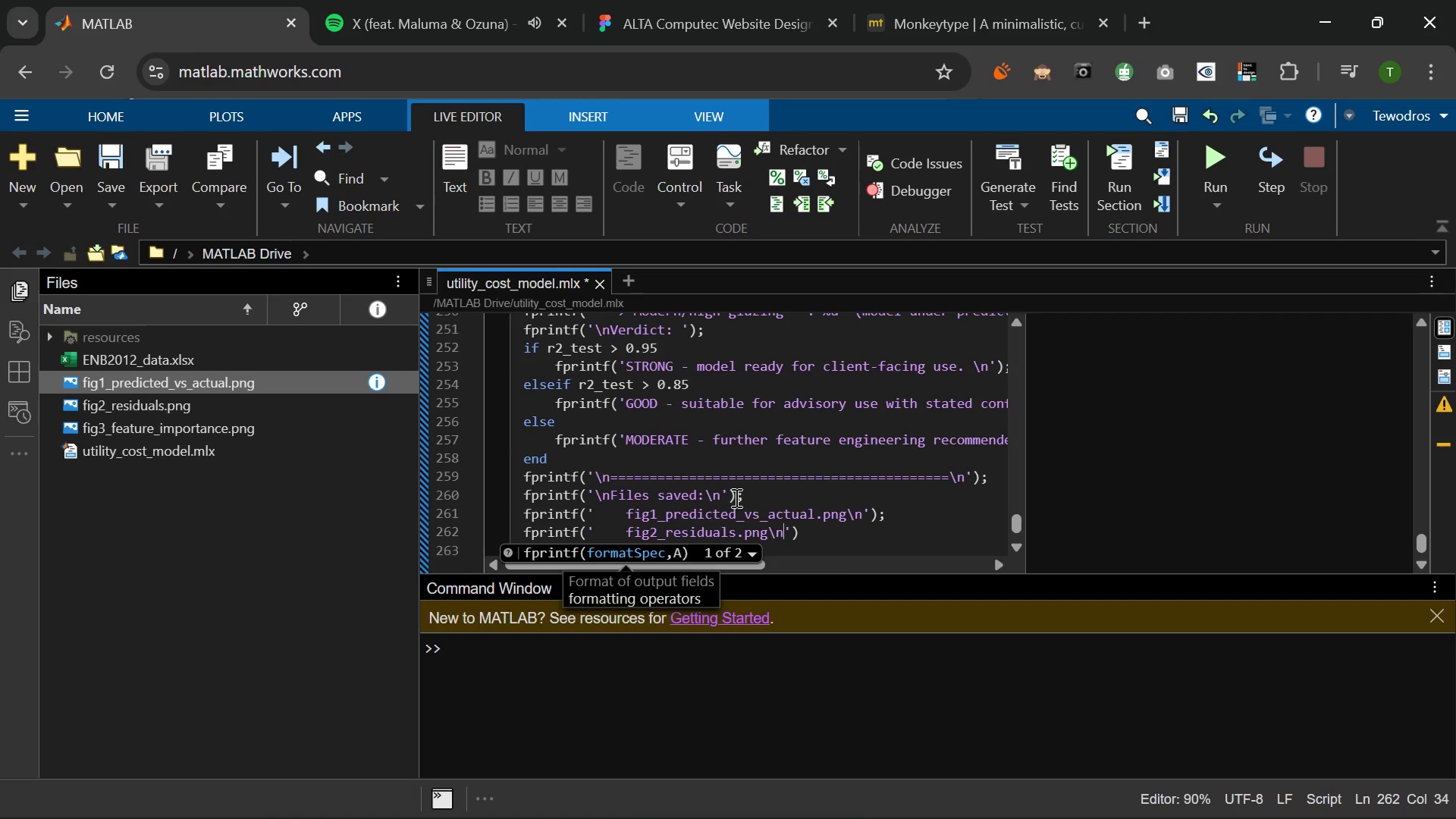 
key(ArrowRight)
 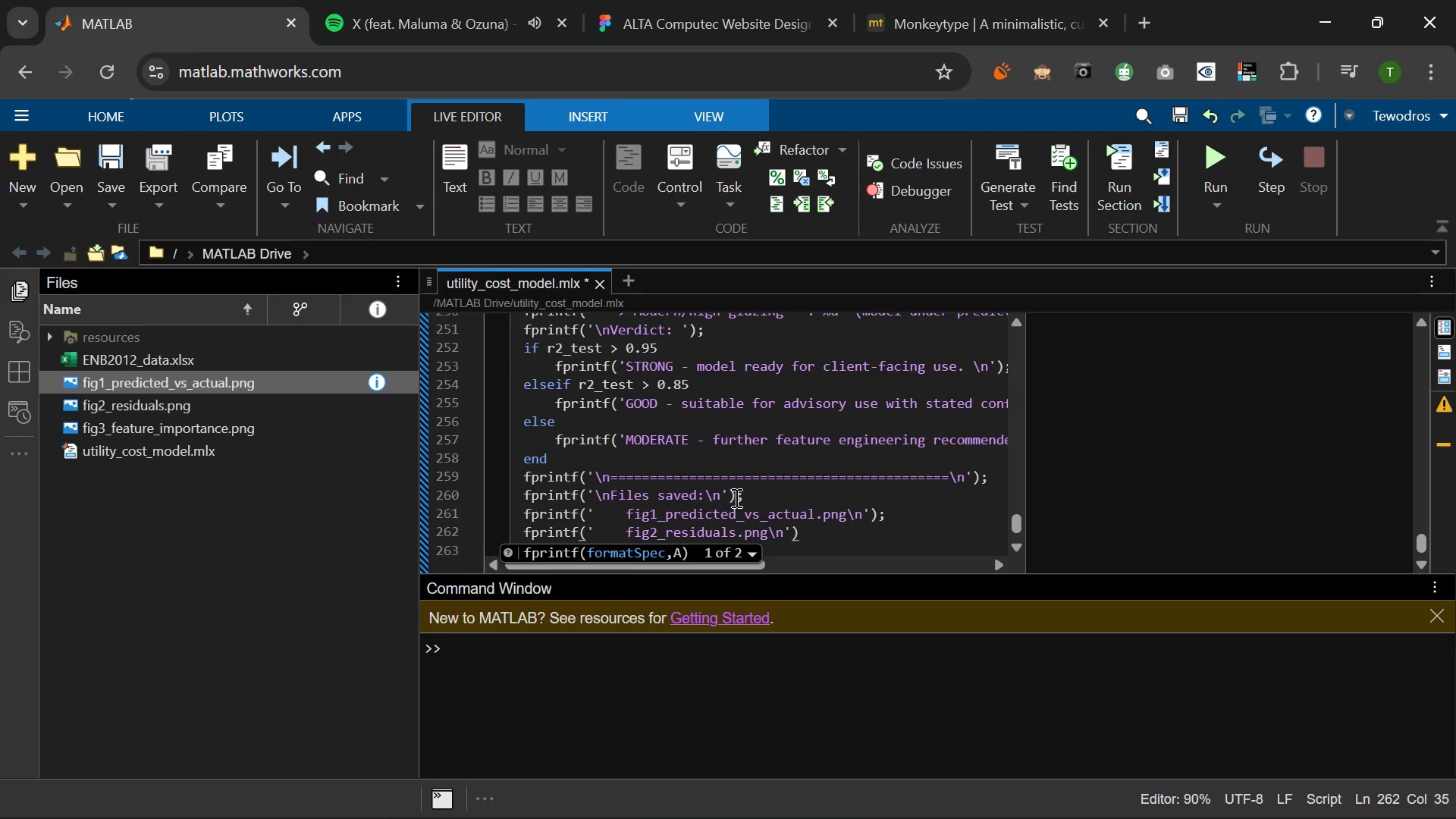 
key(ArrowRight)
 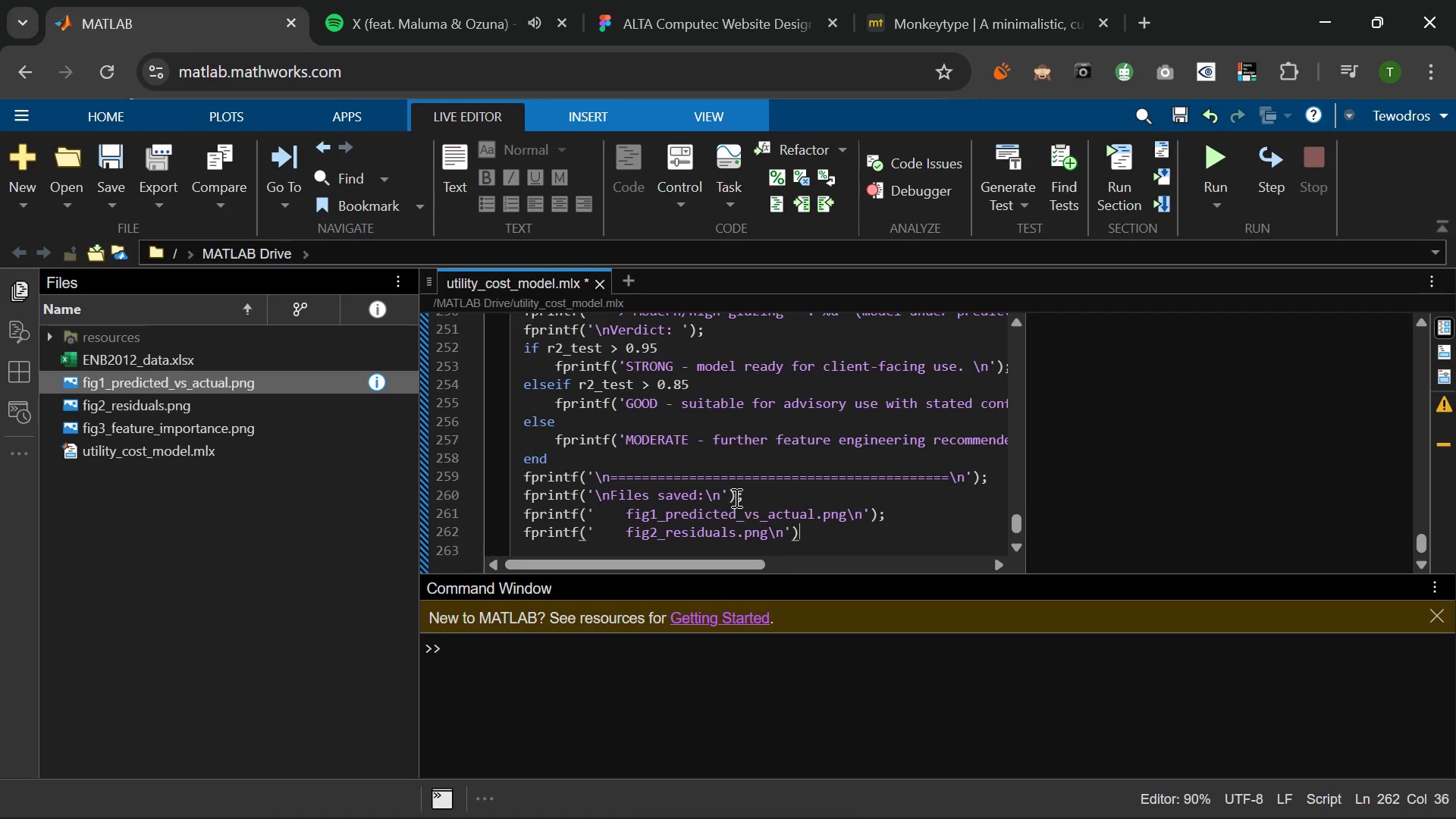 
key(Semicolon)
 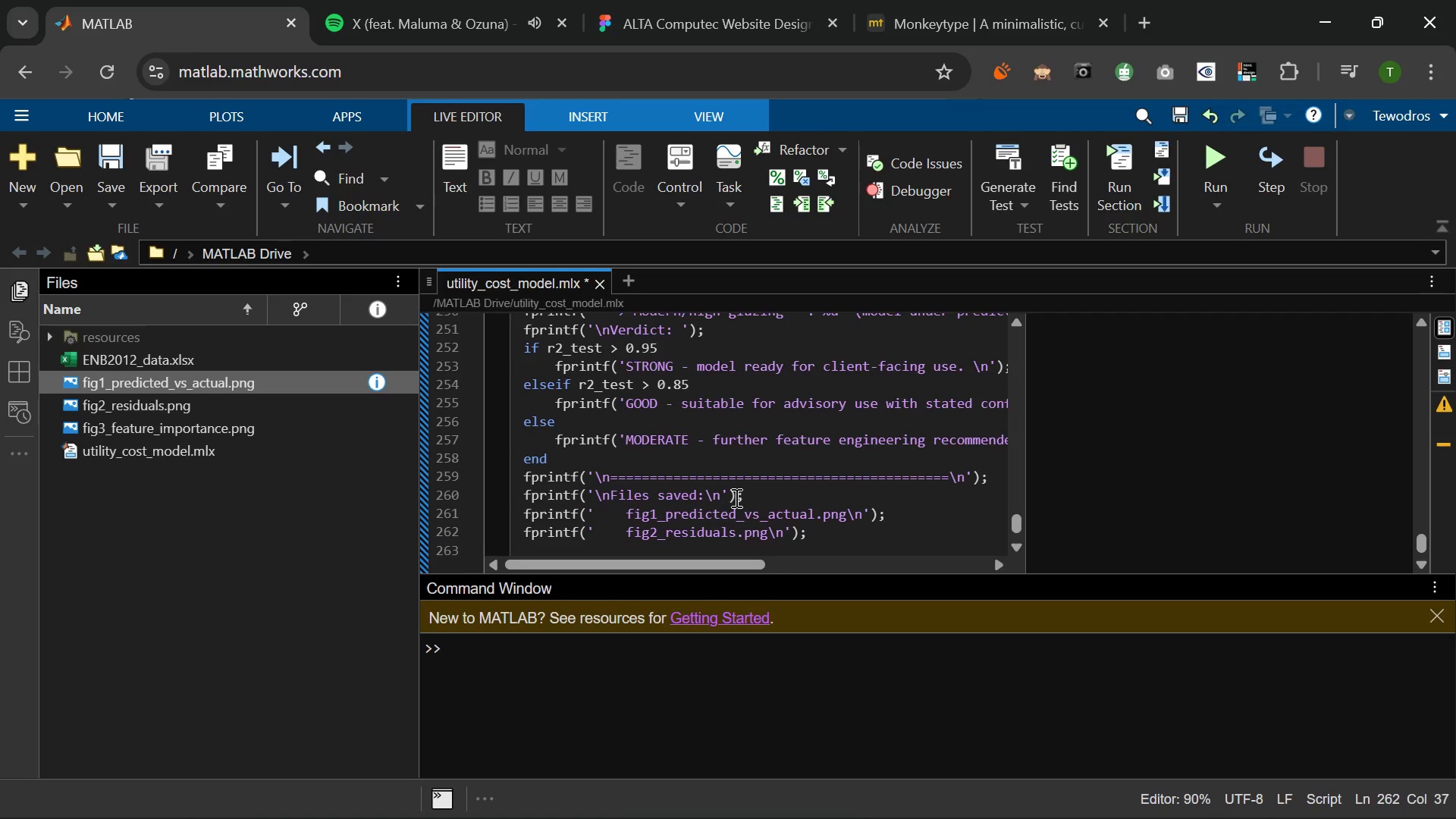 
key(Enter)
 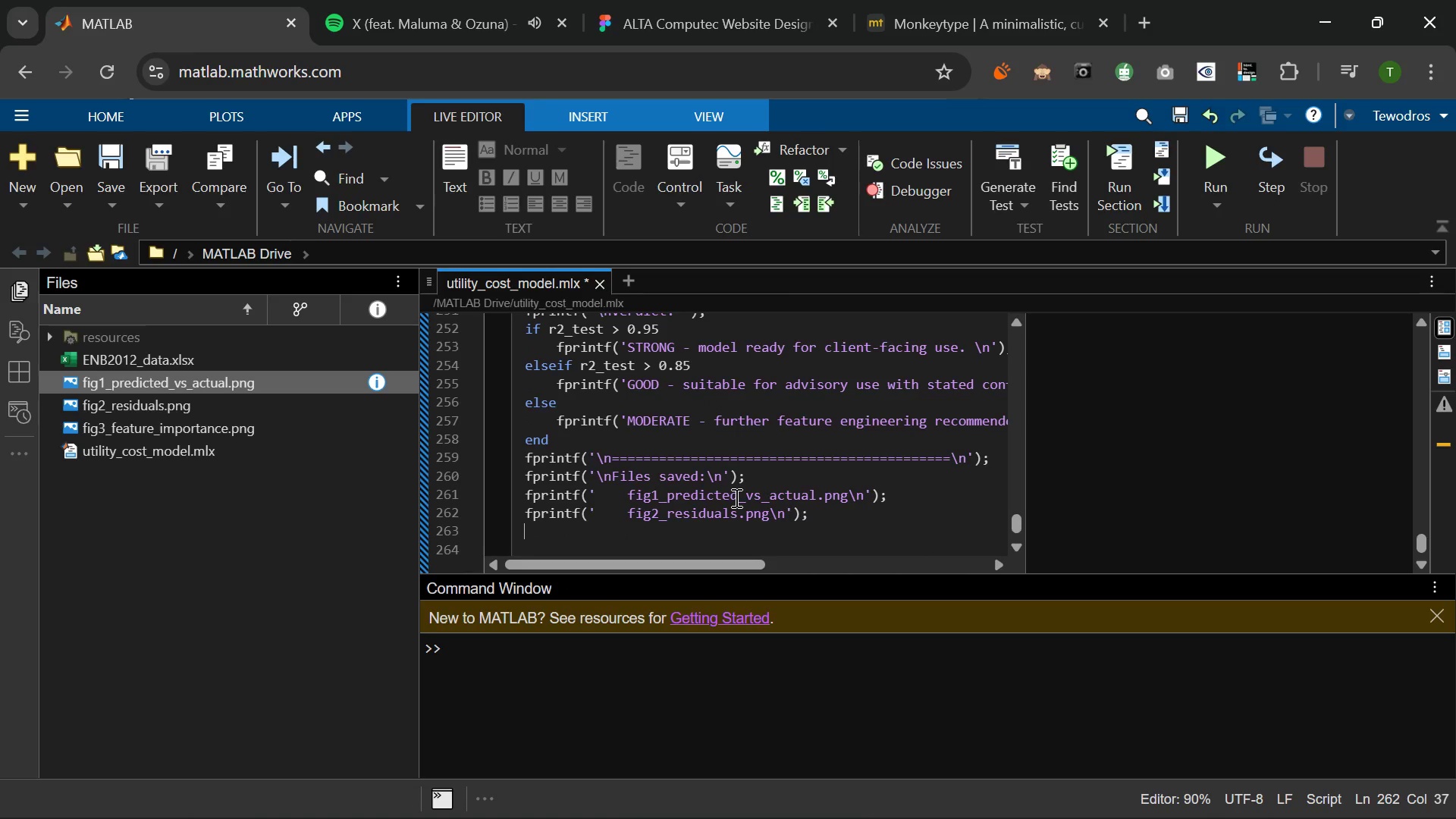 
type(fprintf(' fig3_r)
key(Backspace)
type(feature_importance.png\n)
 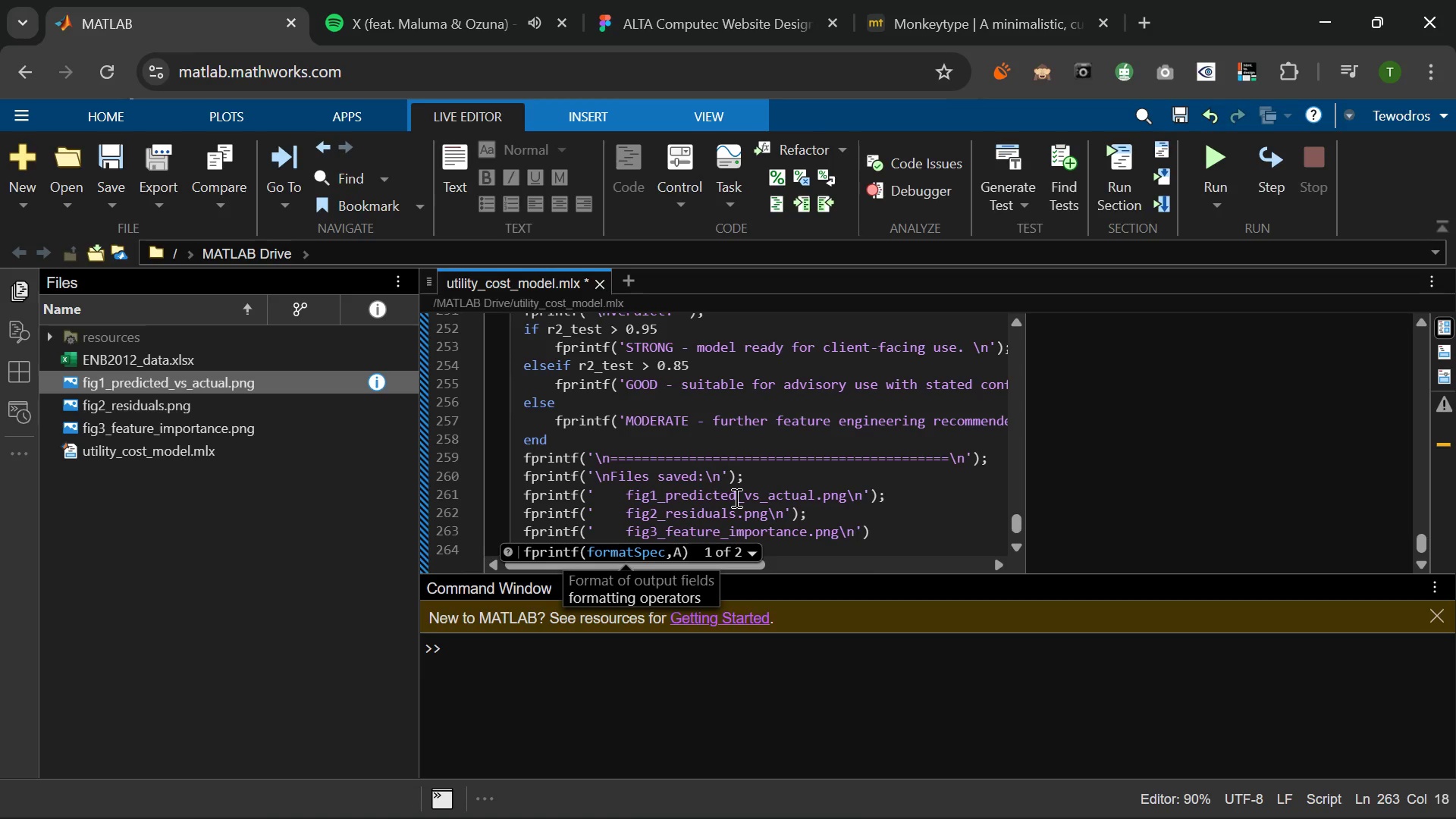 
key(ArrowRight)
 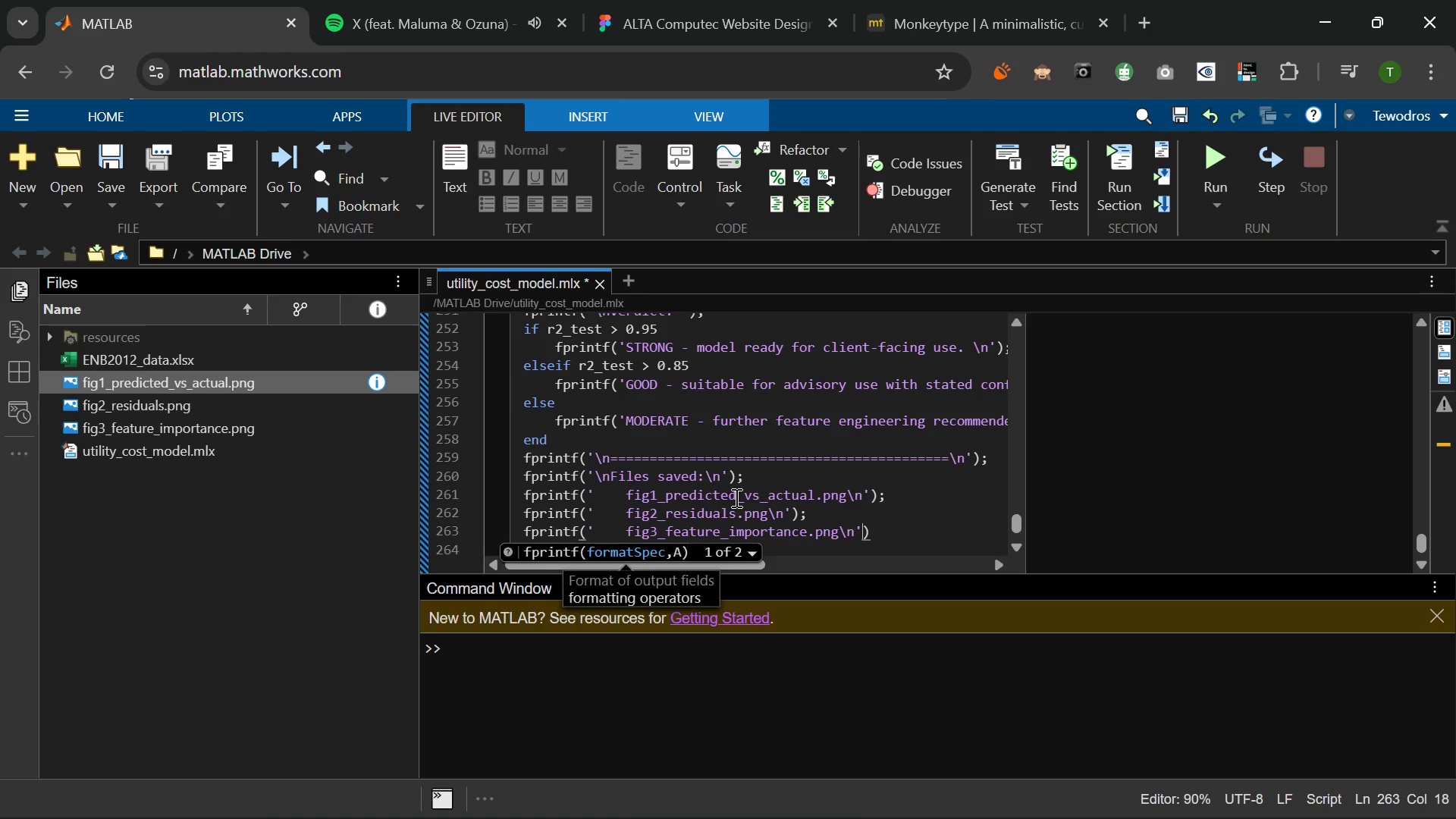 
key(ArrowRight)
 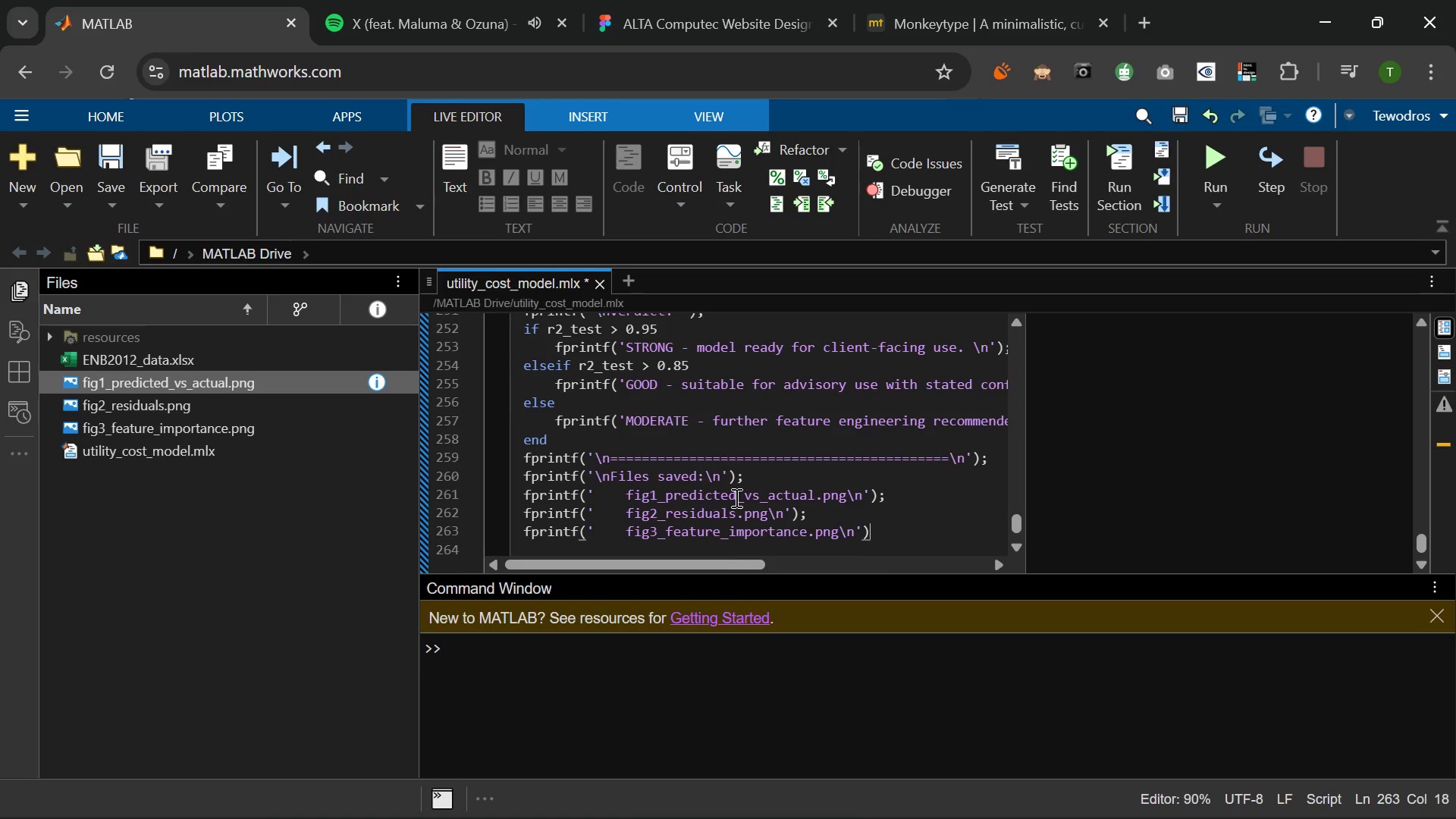 
key(Semicolon)
 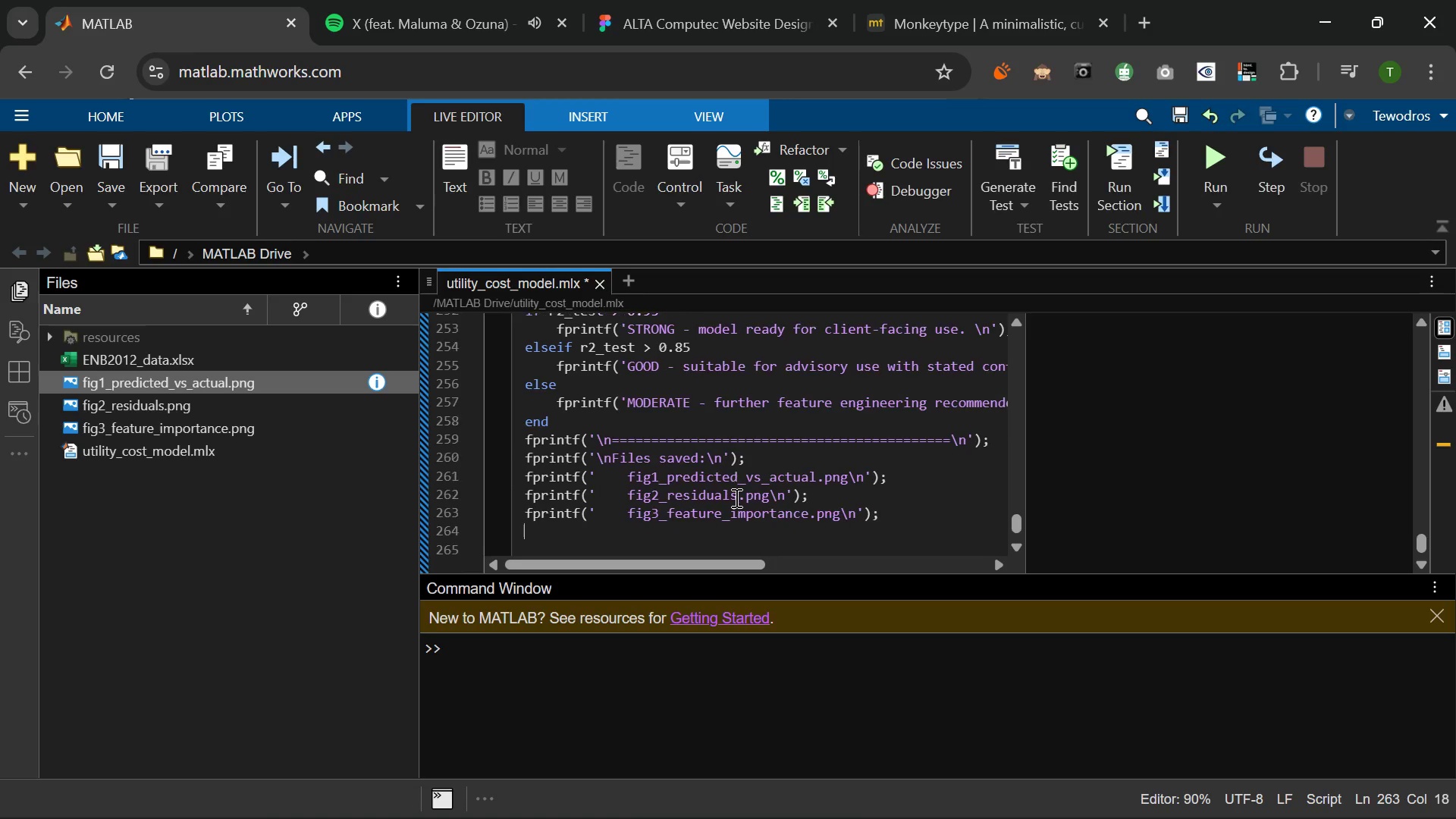 
key(Enter)
 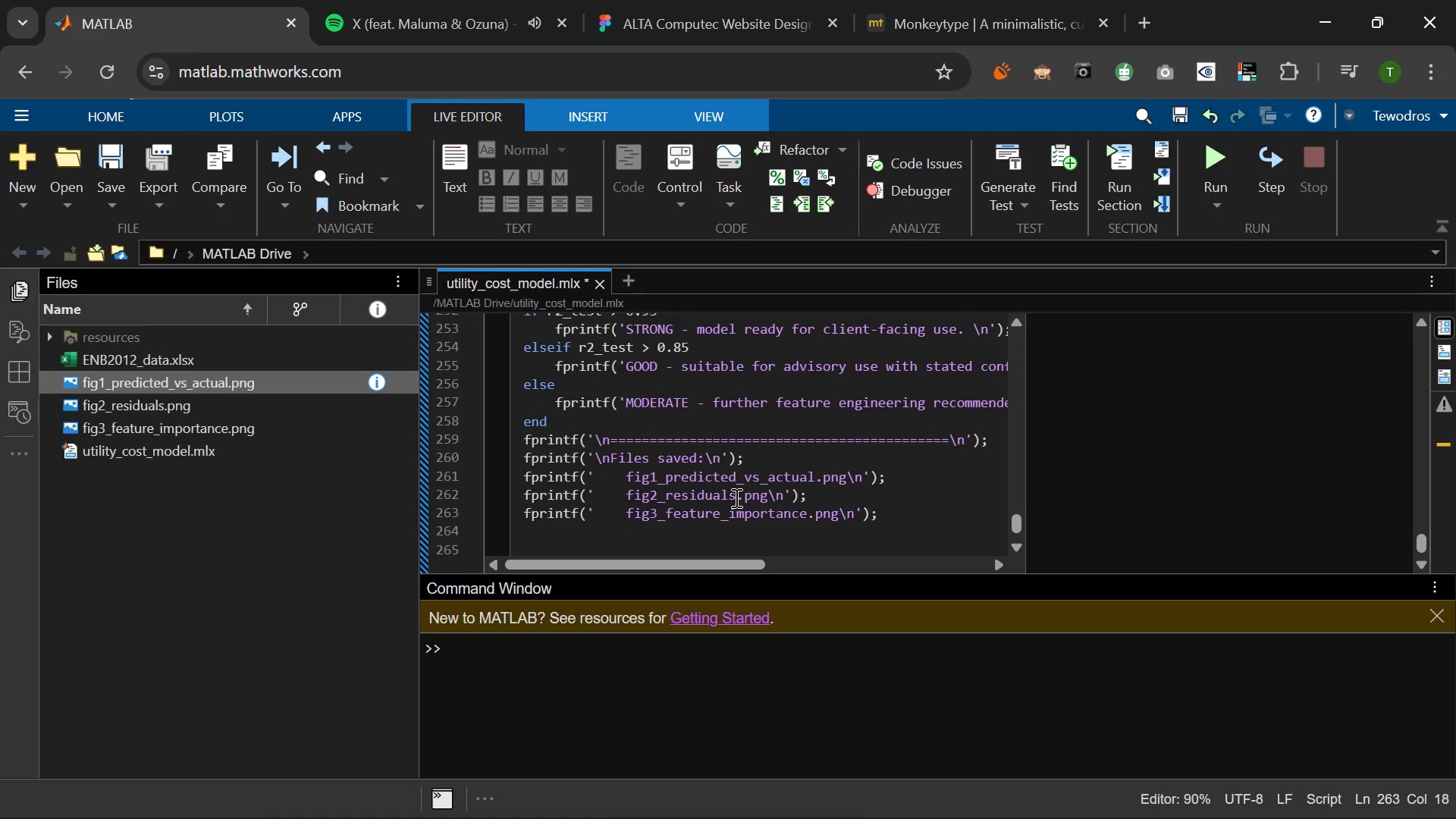 
type(fprintf)
 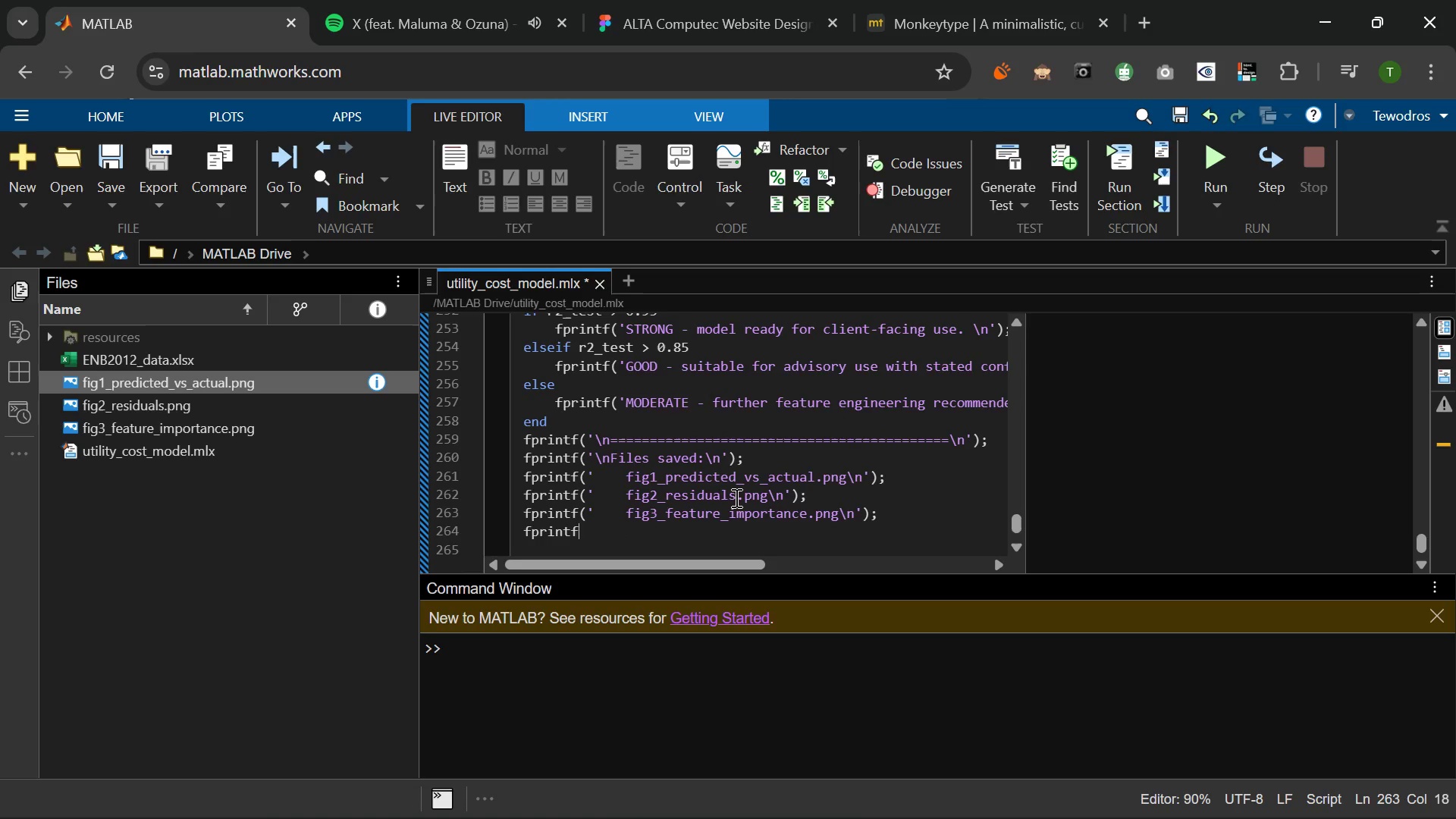 
type(('   )
key(Backspace)
key(Backspace)
key(Backspace)
type(\nTo create .m)
 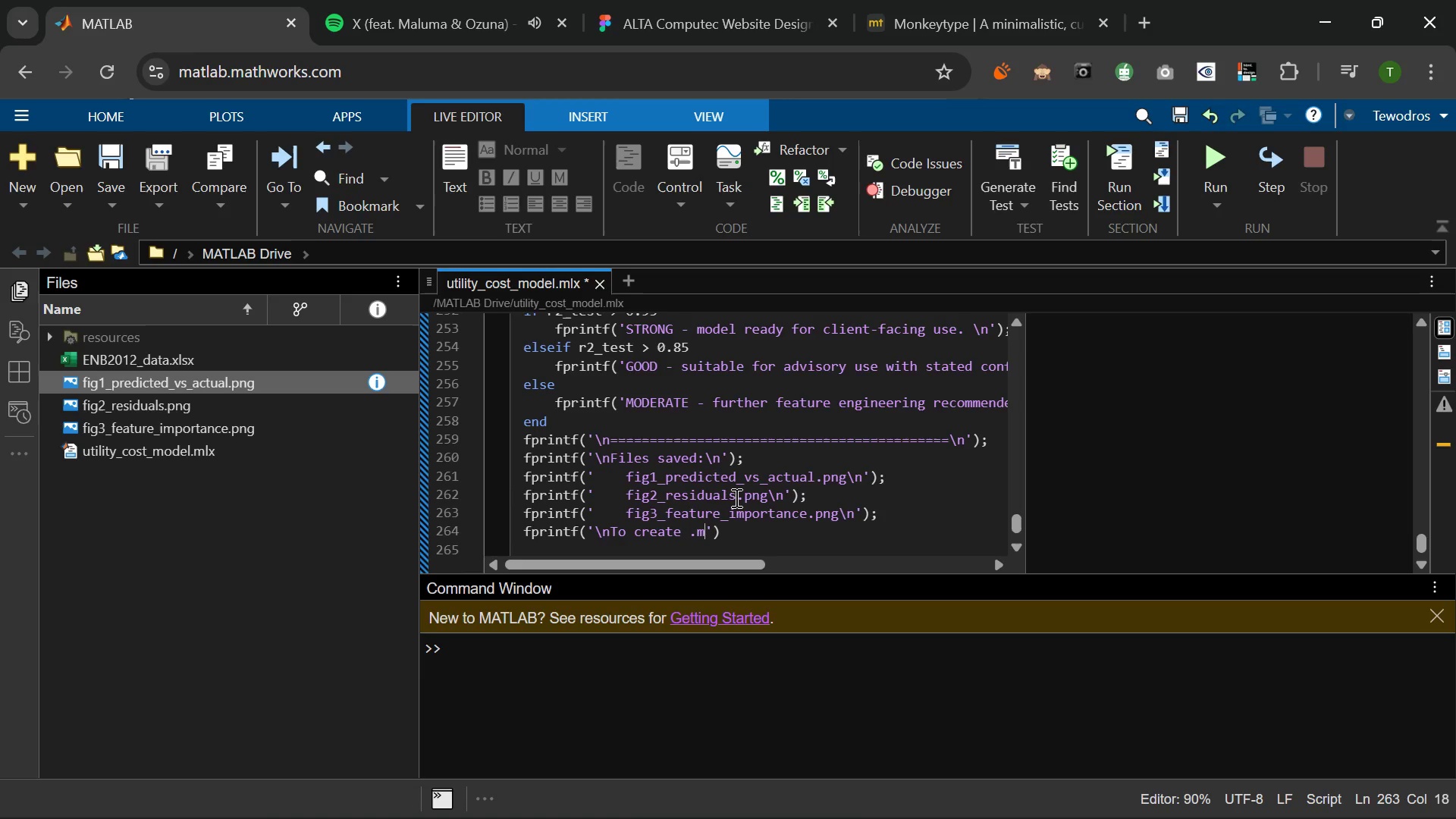 
wait(28.38)
 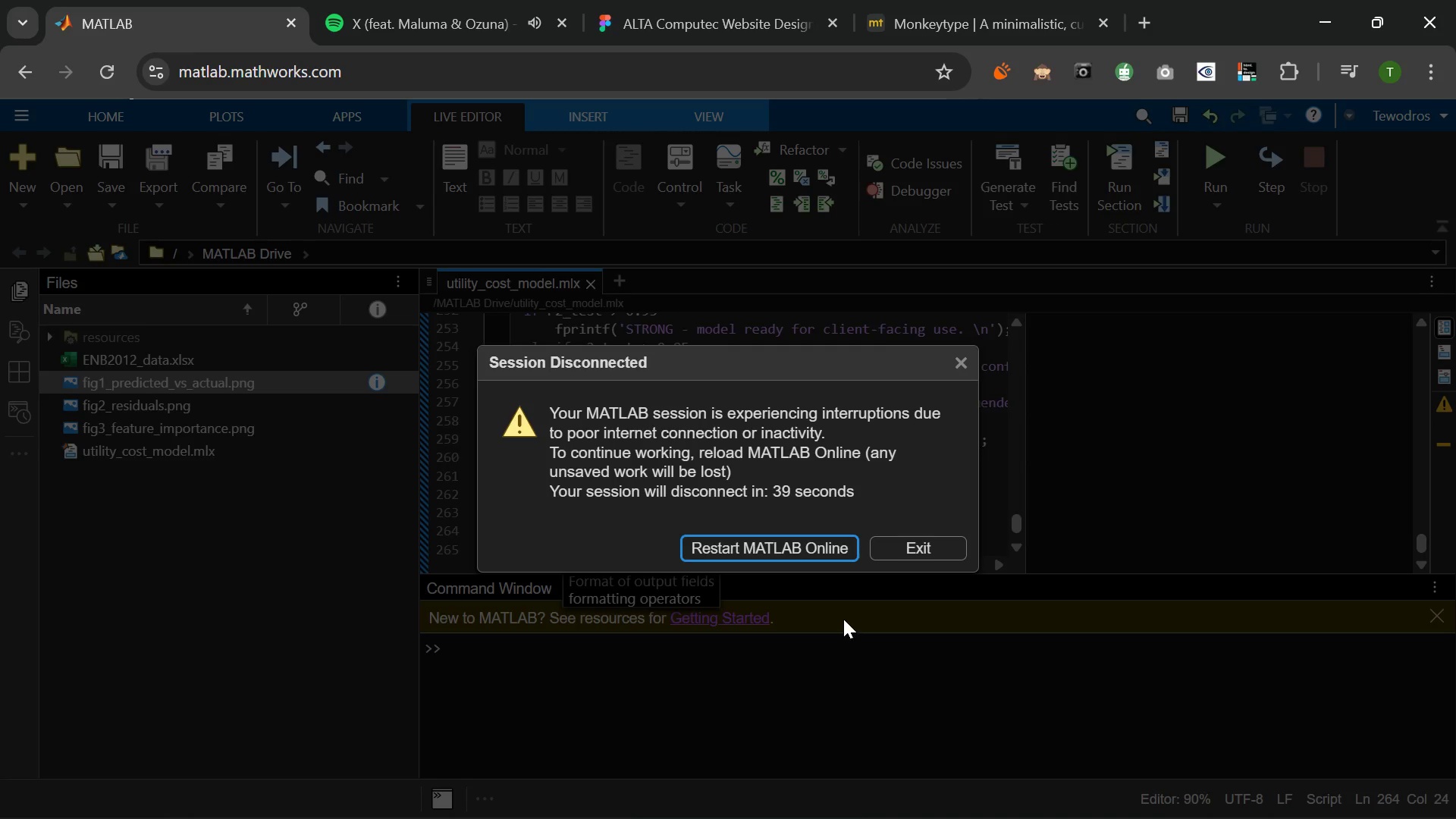 
left_click([963, 369])
 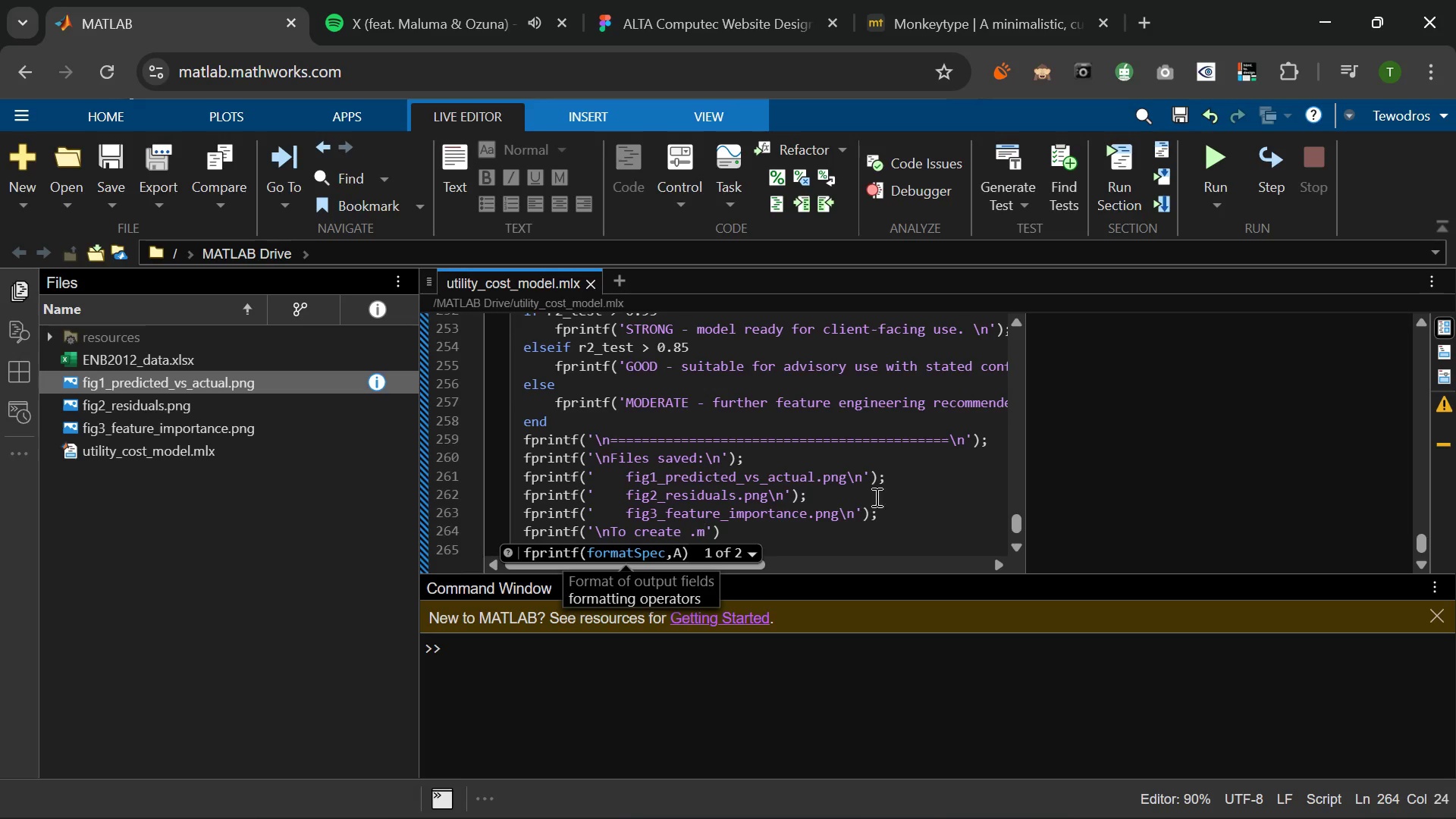 
left_click([849, 543])
 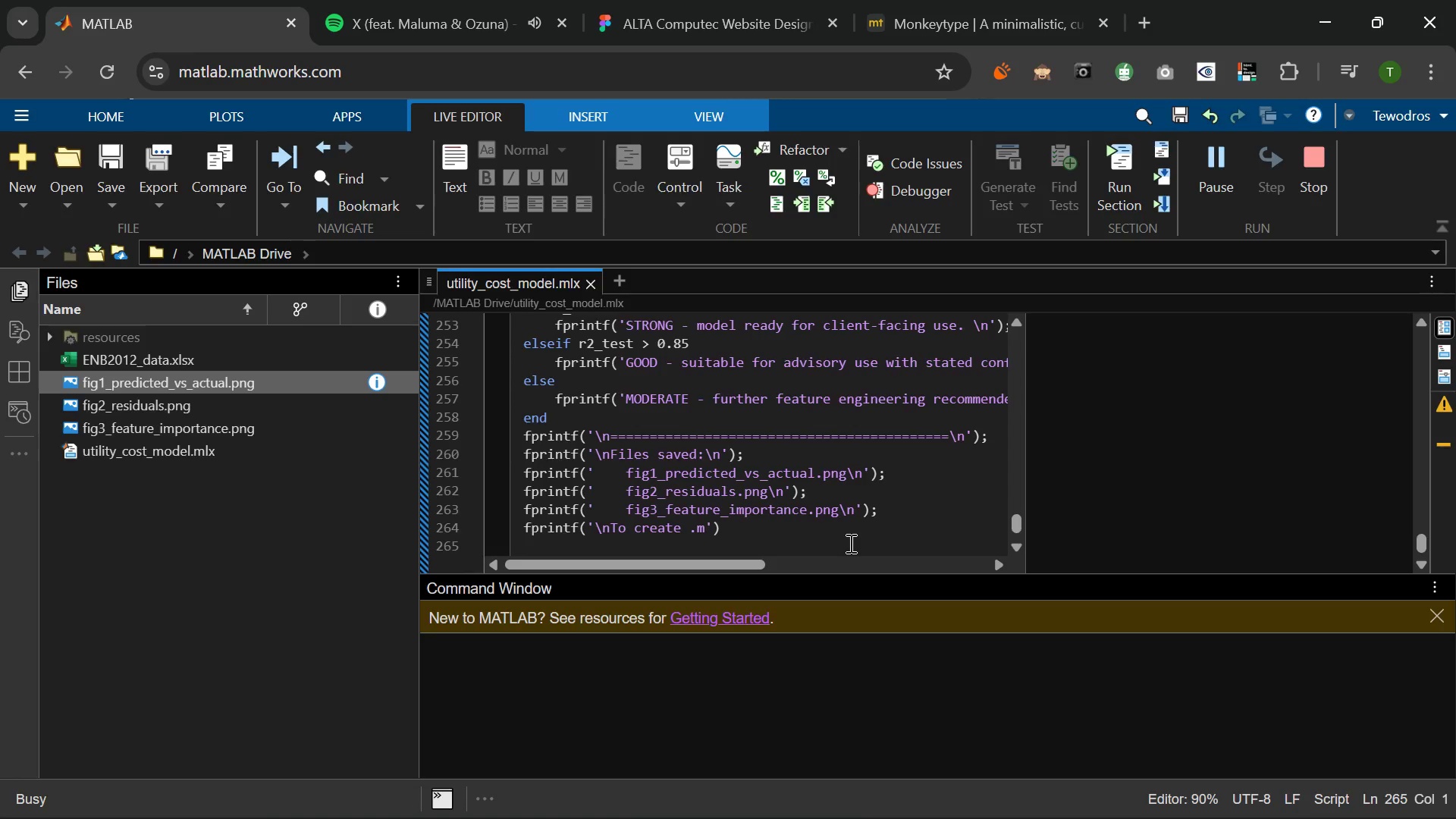 
hold_key(key=ControlLeft, duration=0.56)
 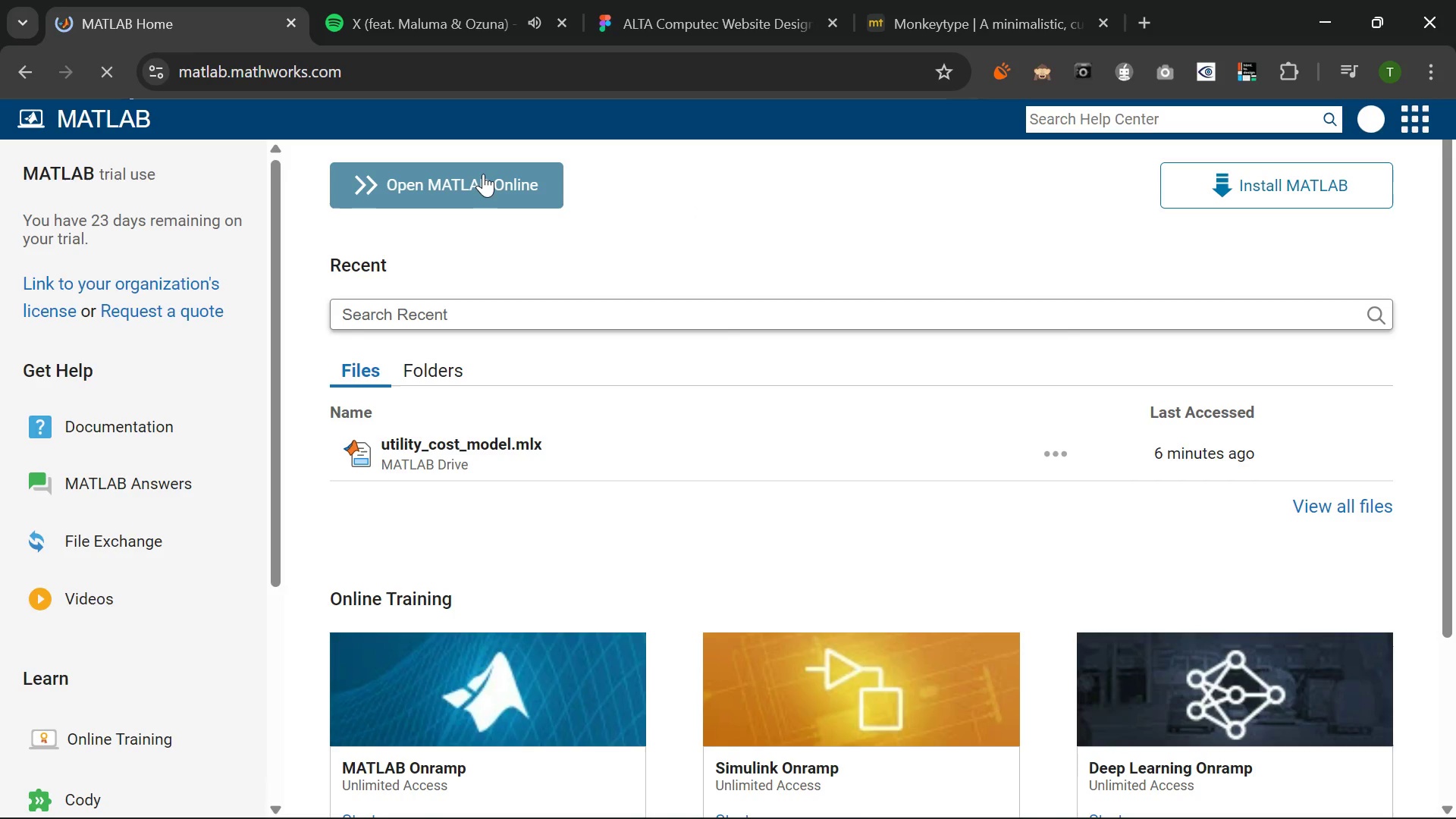 
wait(5.3)
 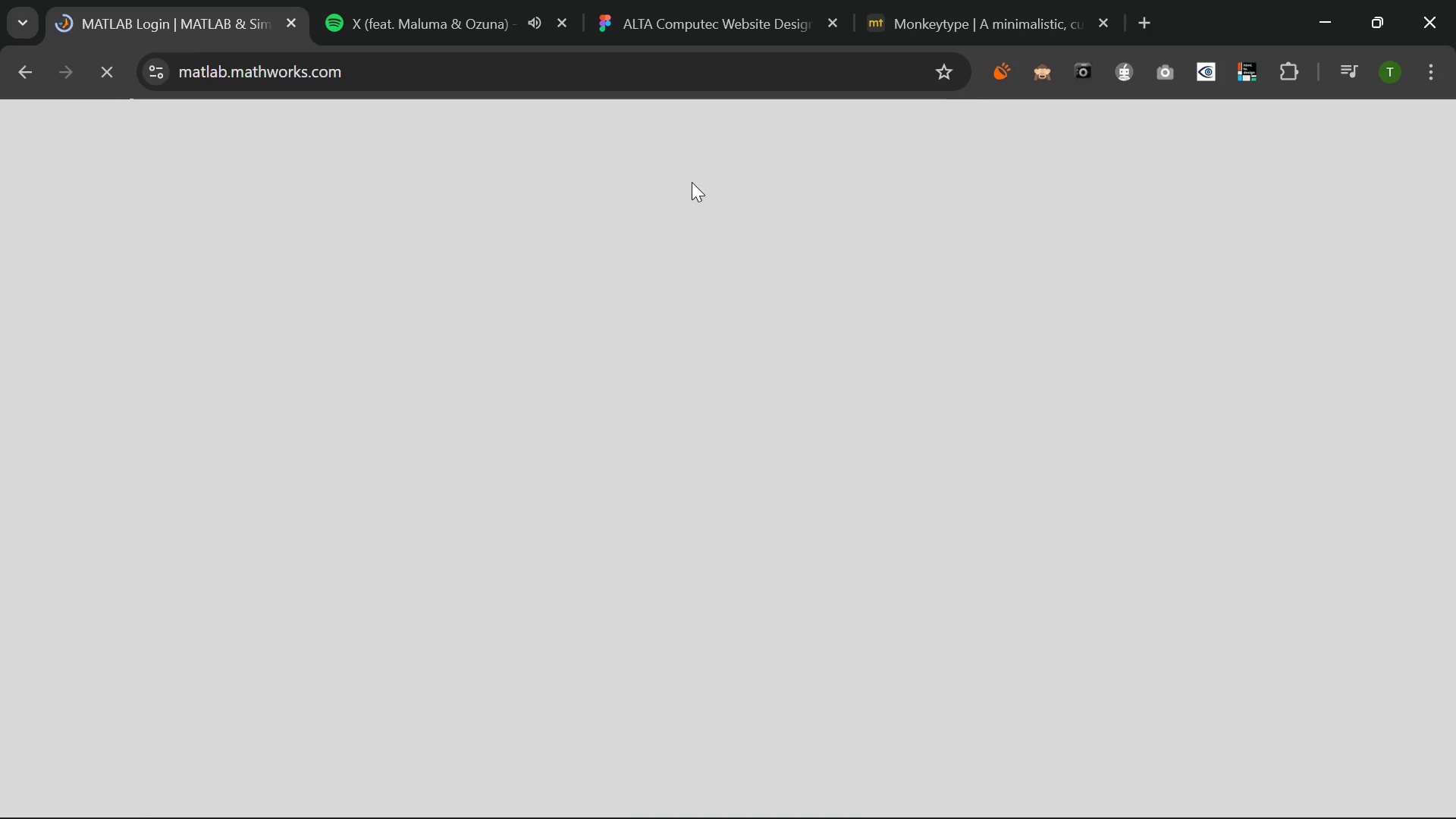 
left_click([460, 441])
 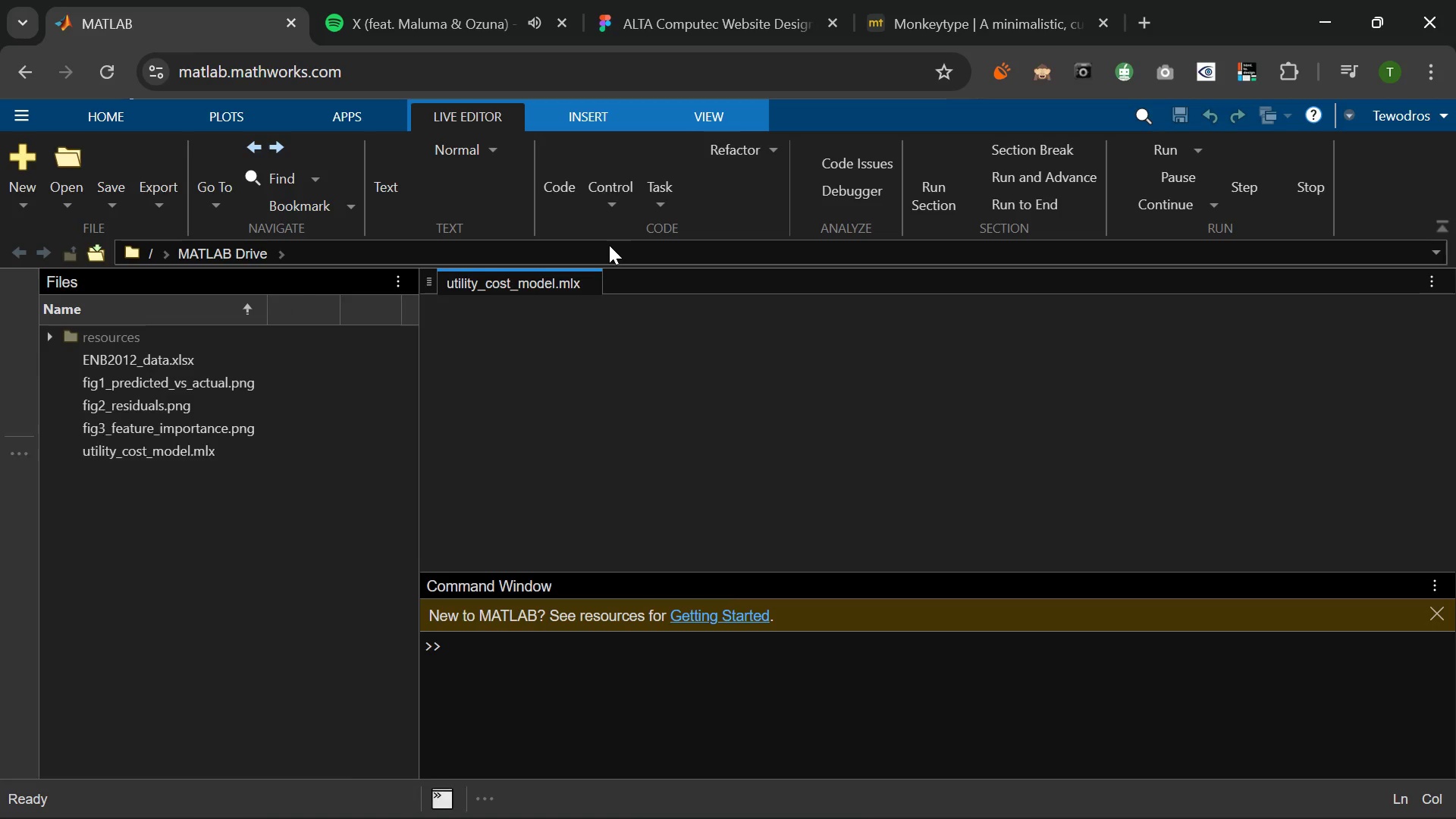 
wait(16.53)
 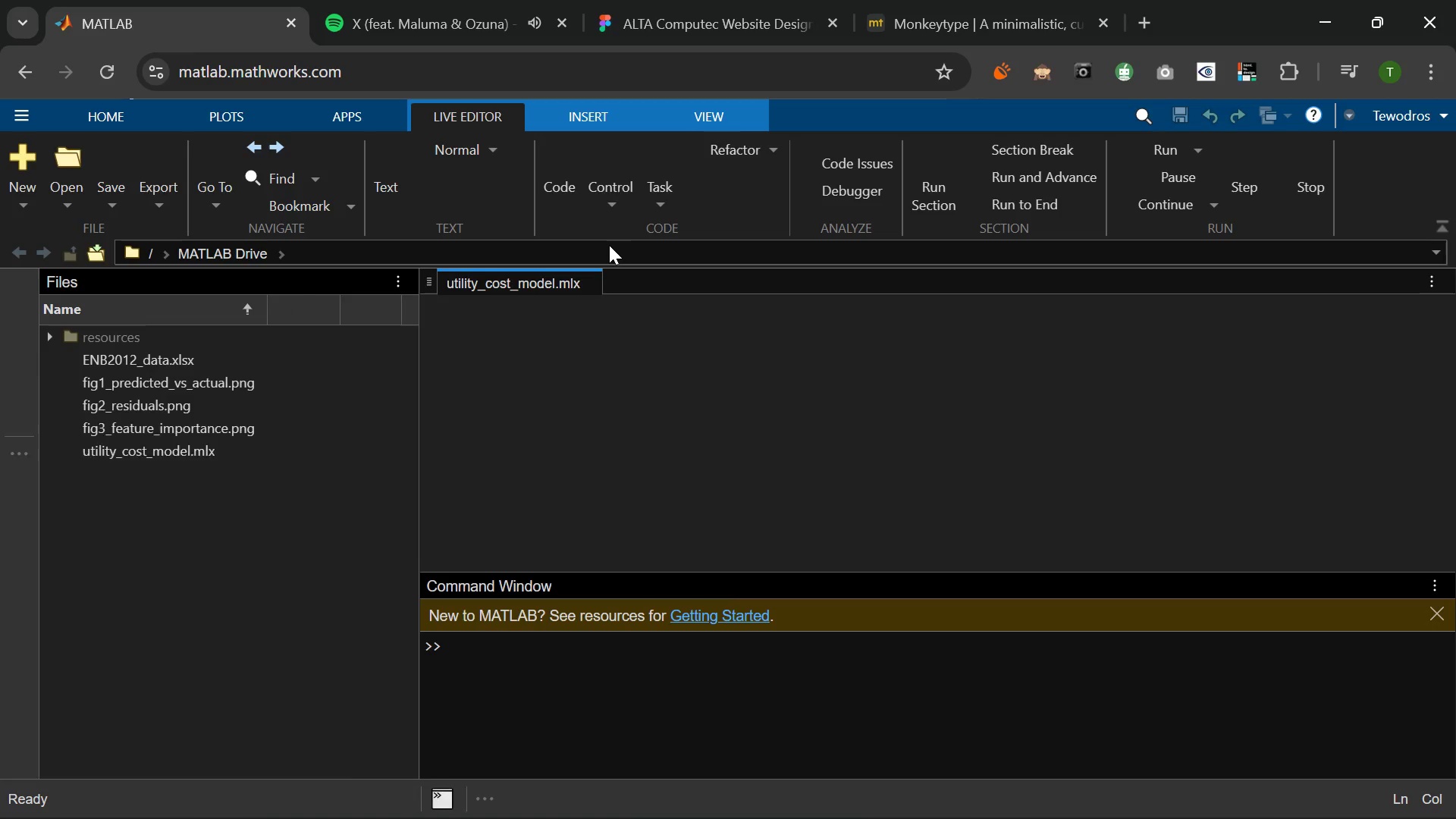 
scroll: coordinate [670, 421], scroll_direction: down, amount: 31.0
 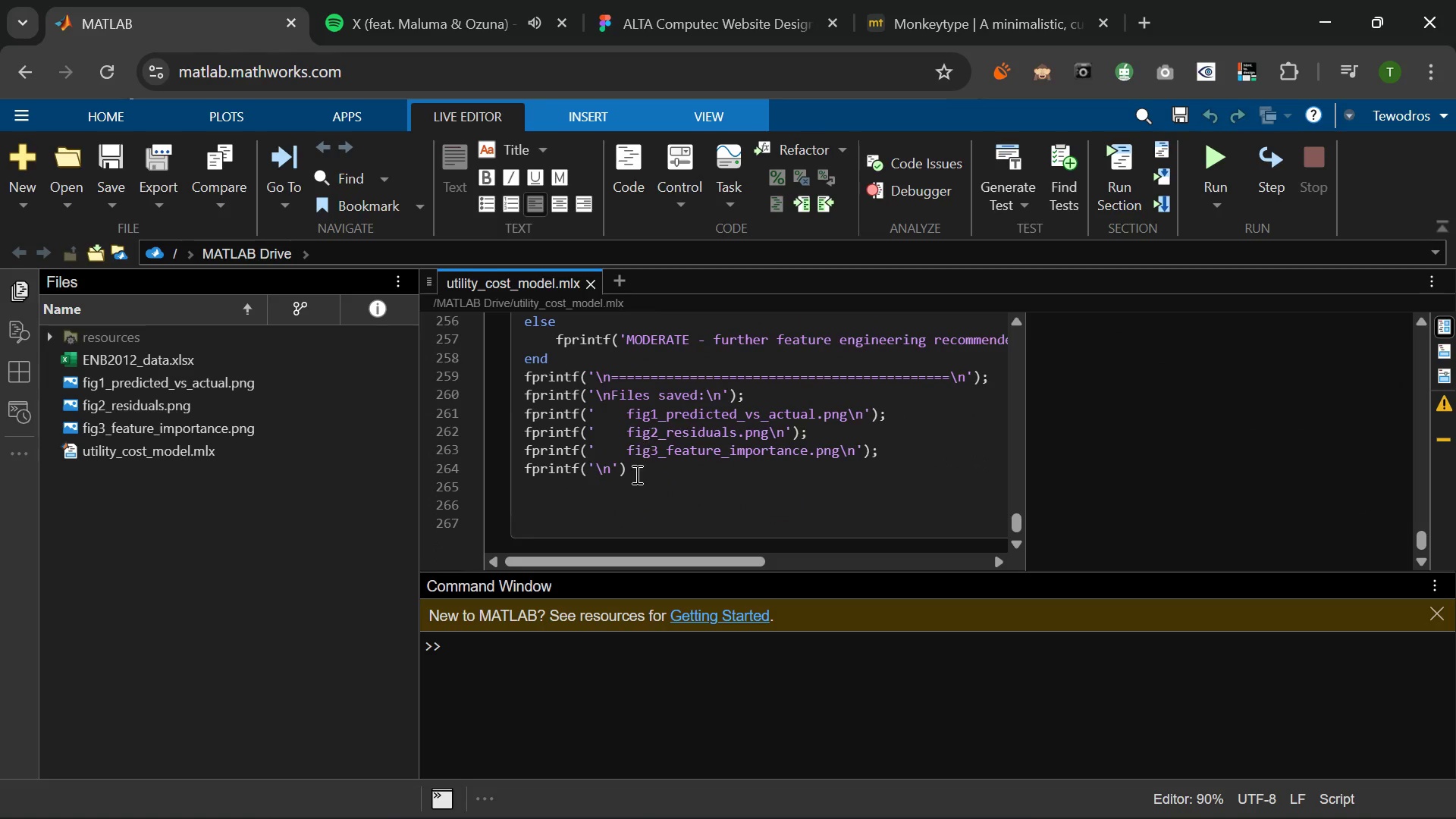 
left_click([622, 471])
 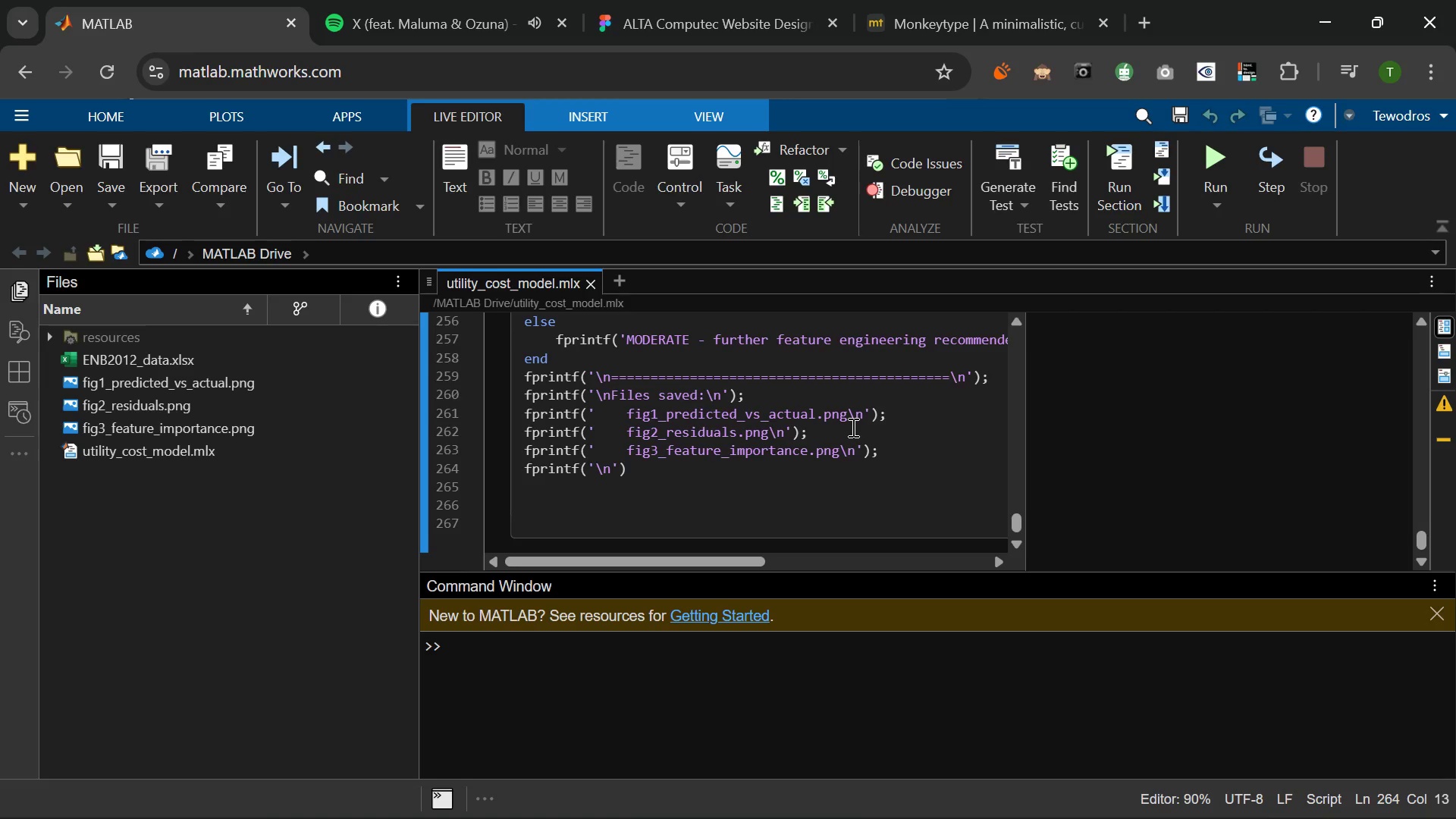 
type(To create .mlx: pase)
key(Backspace)
type(te this sc)
 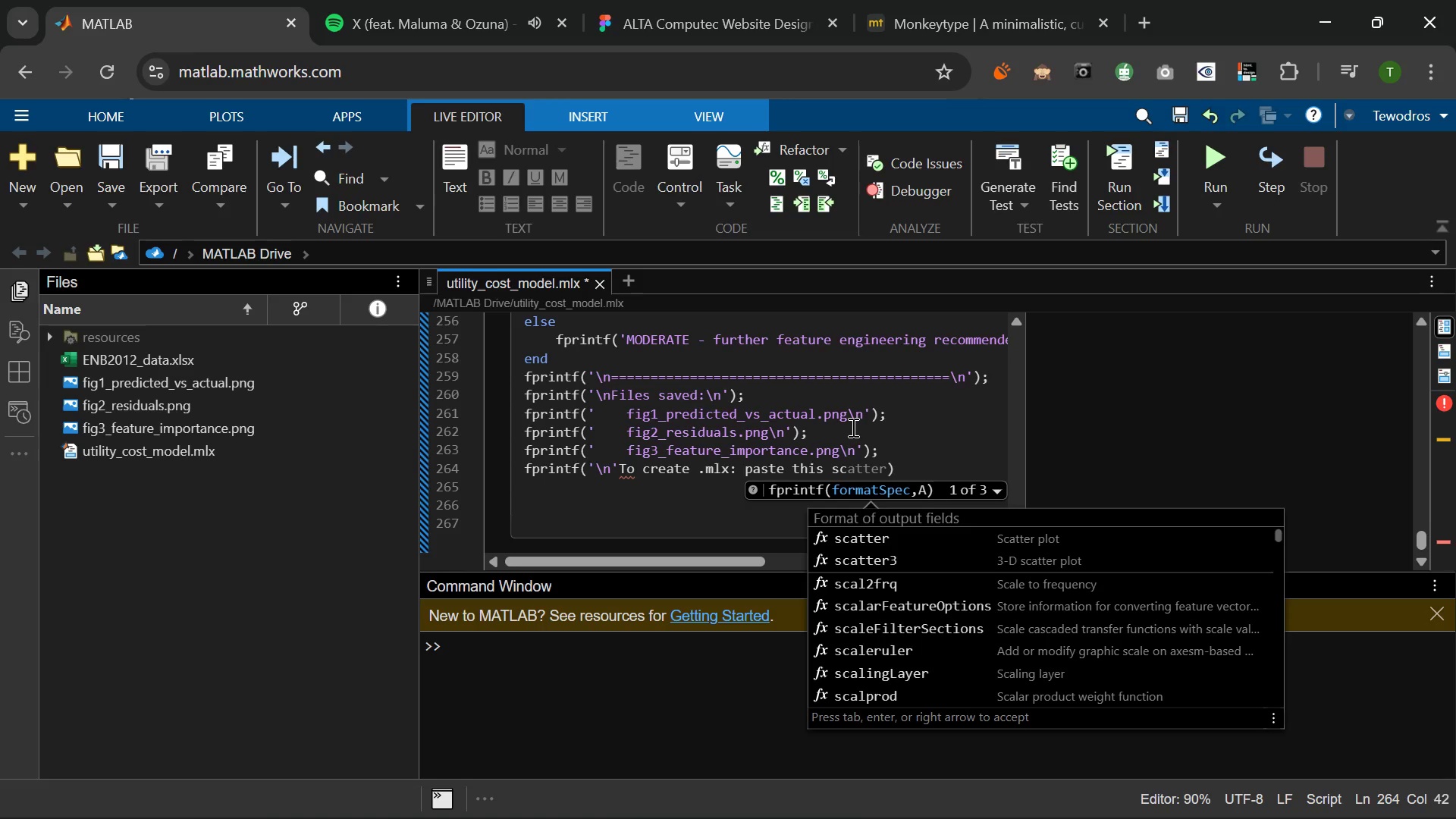 
wait(6.06)
 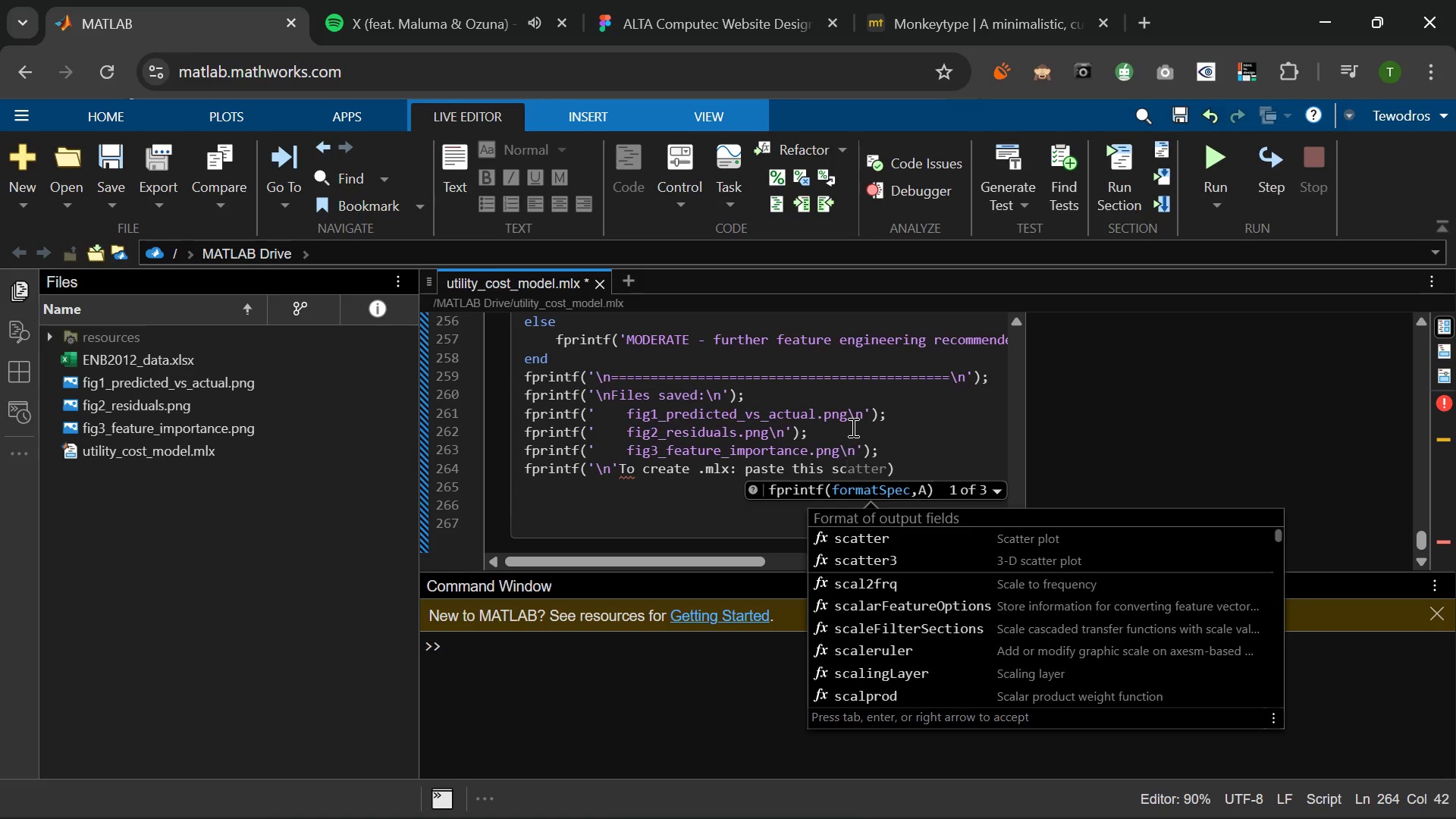 
key(Backspace)
key(Backspace)
key(Backspace)
key(Backspace)
key(Backspace)
key(Backspace)
key(Backspace)
key(Backspace)
key(Backspace)
key(Backspace)
type(f('Good Bye)
 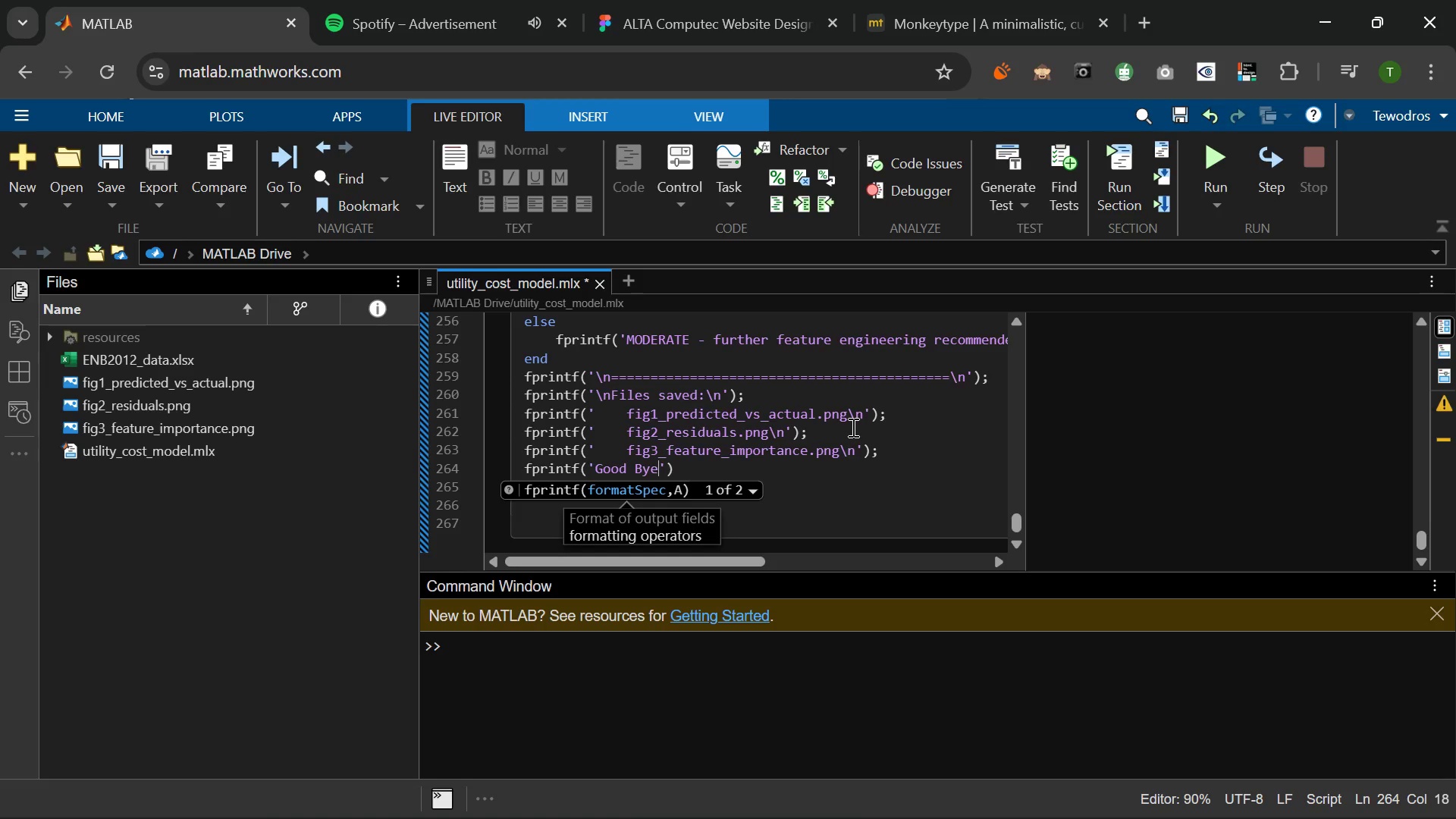 
left_click([687, 472])
 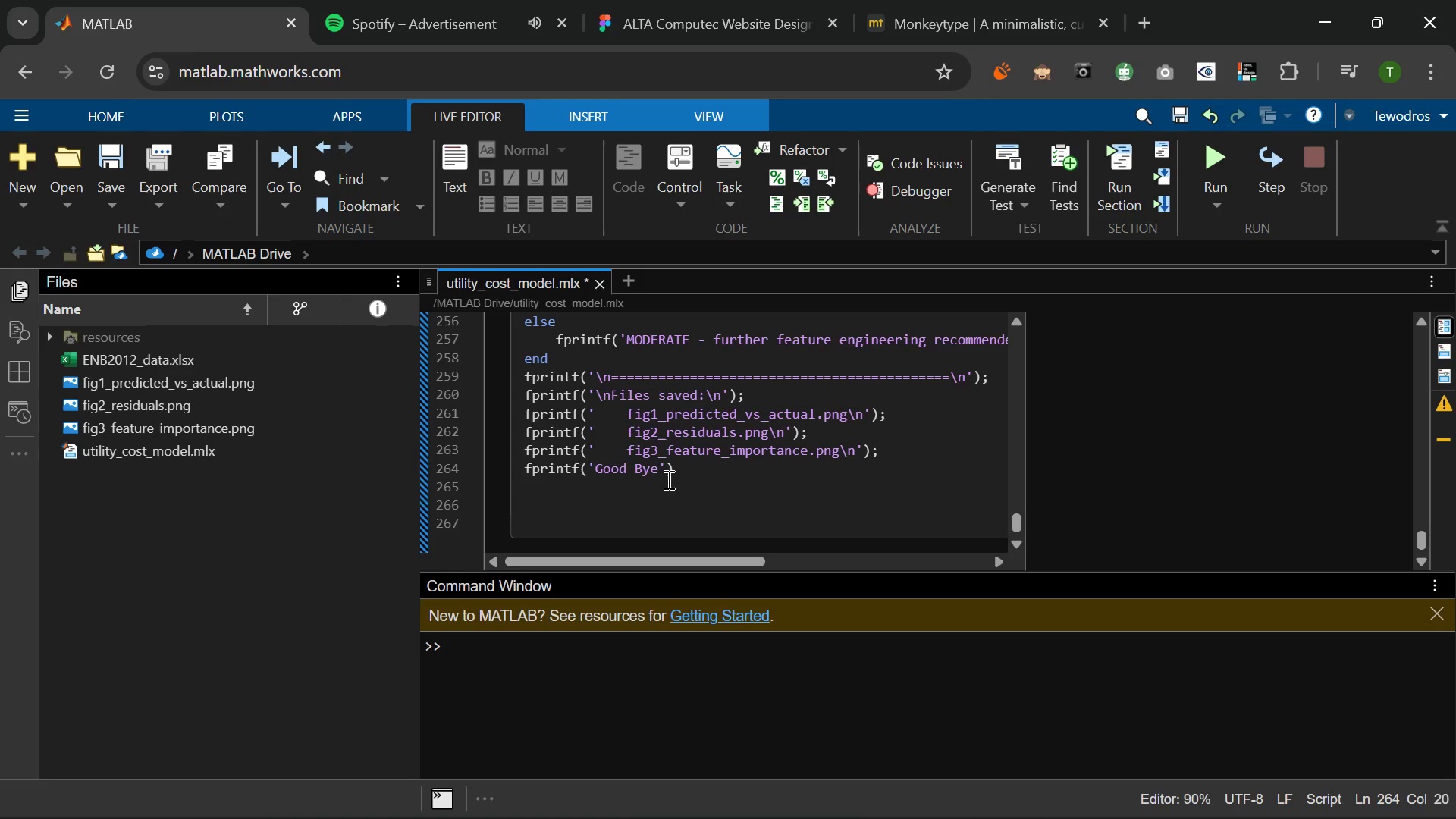 
key(Semicolon)
 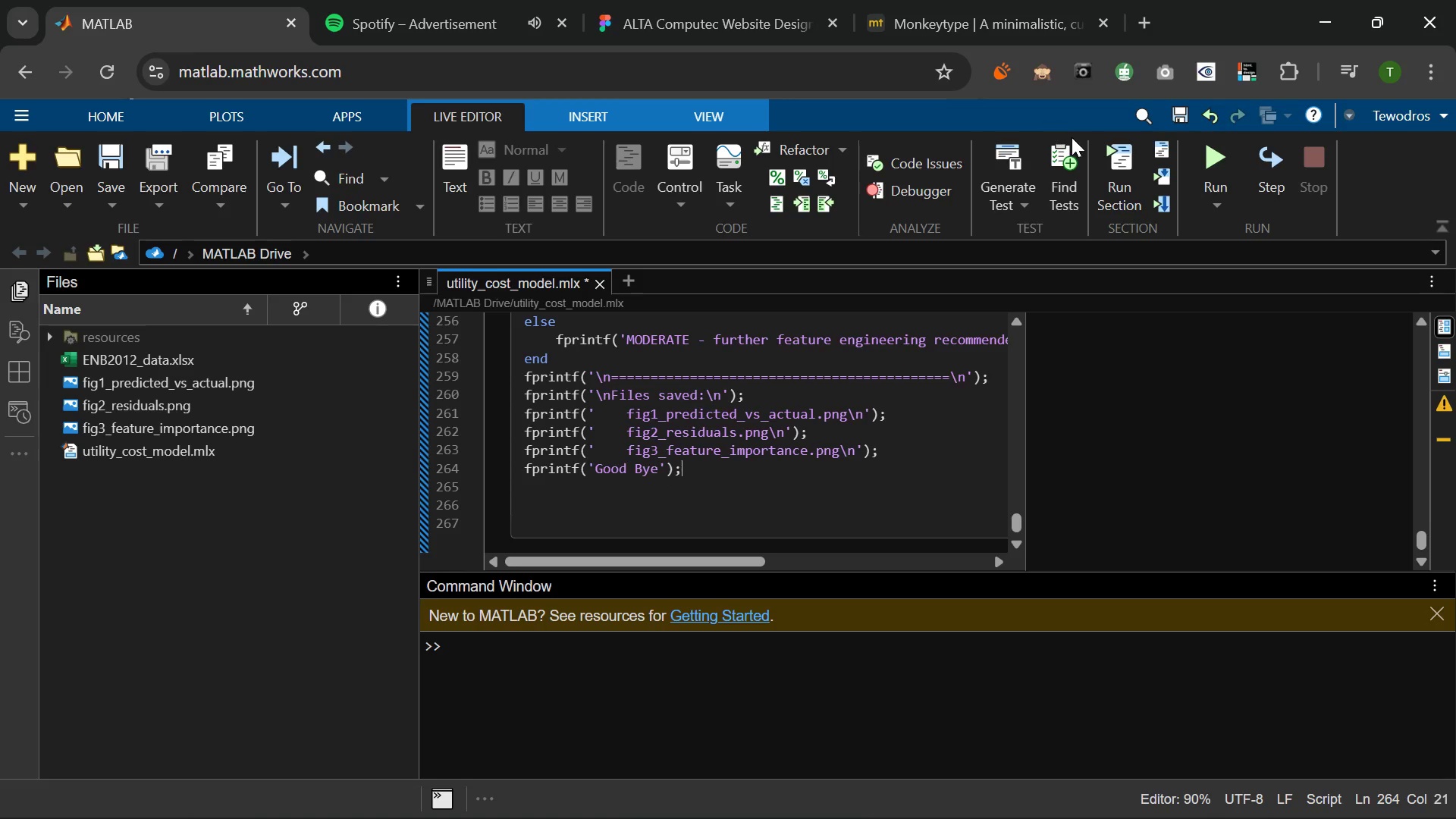 
left_click([1216, 155])
 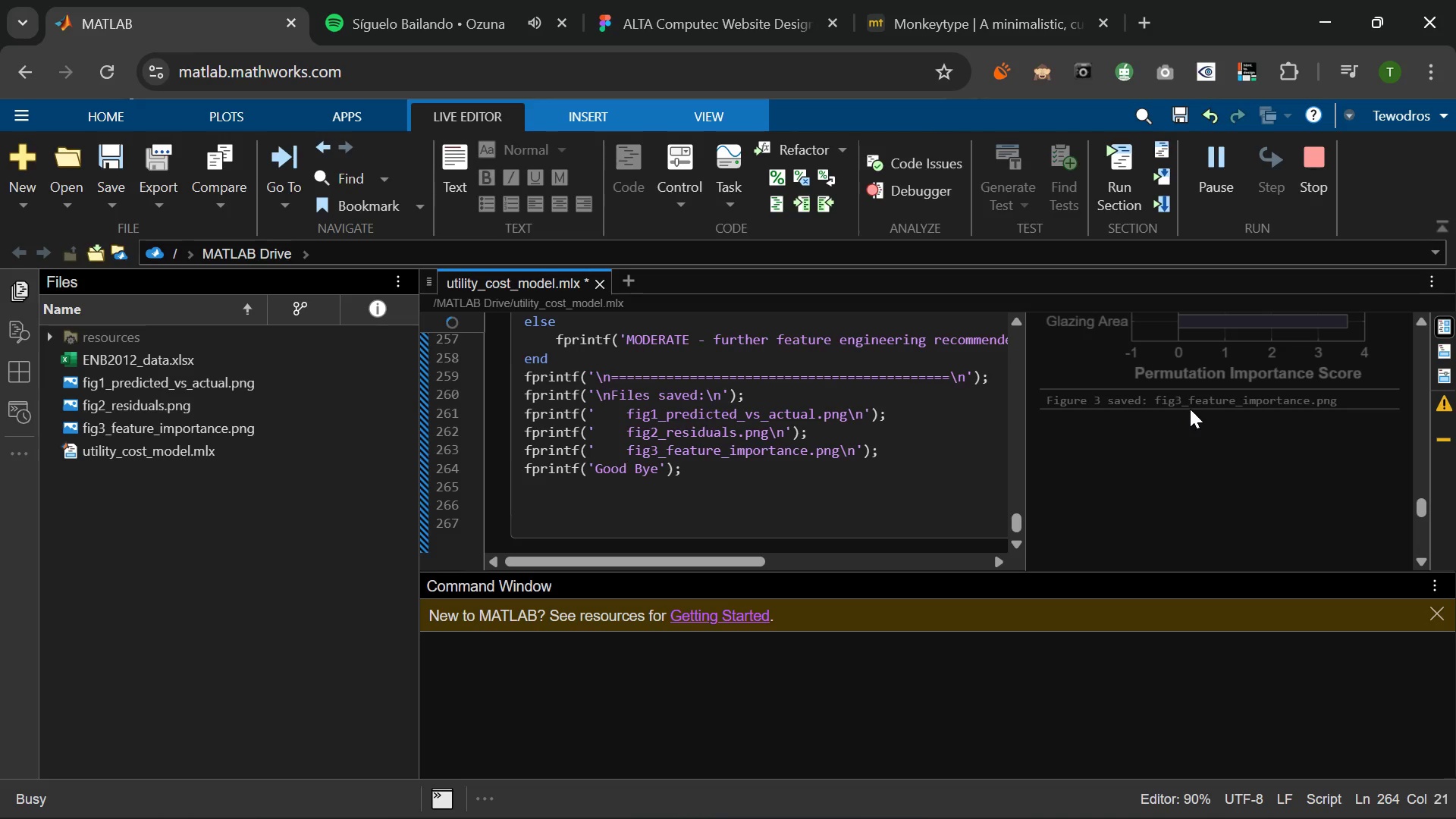 
wait(17.91)
 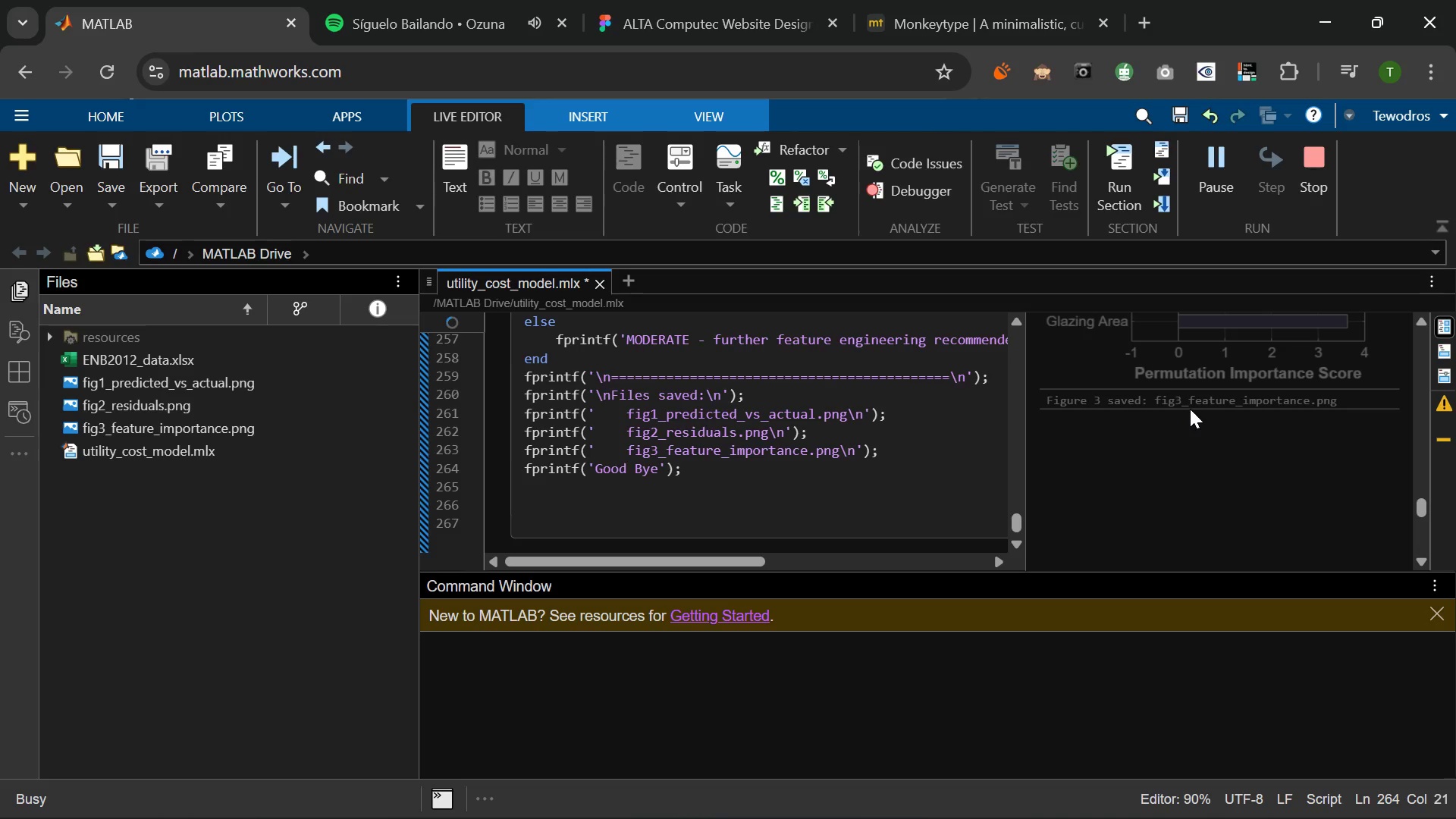 
scroll: coordinate [1228, 398], scroll_direction: up, amount: 1.0
 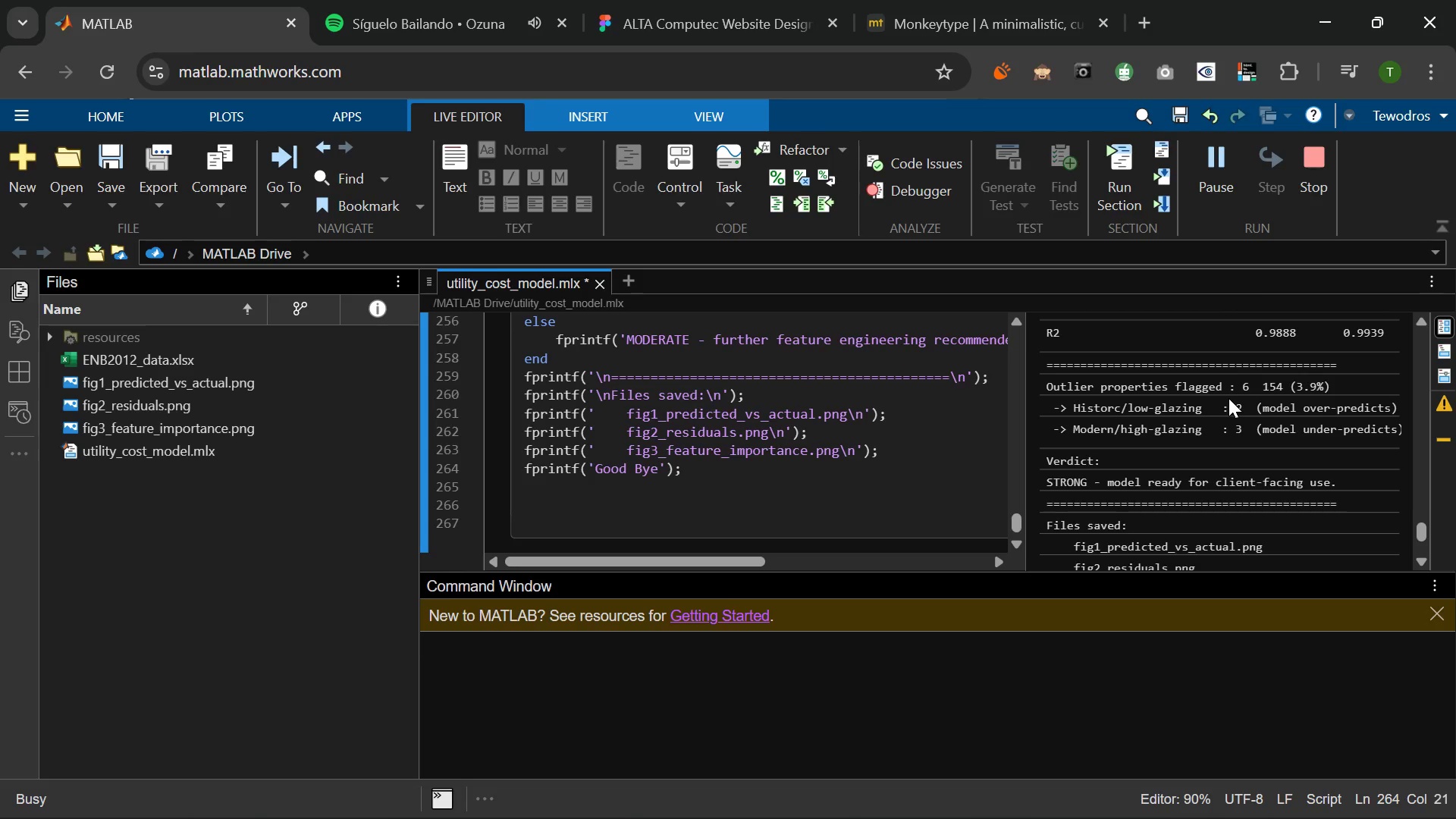 
scroll: coordinate [1228, 398], scroll_direction: down, amount: 5.0
 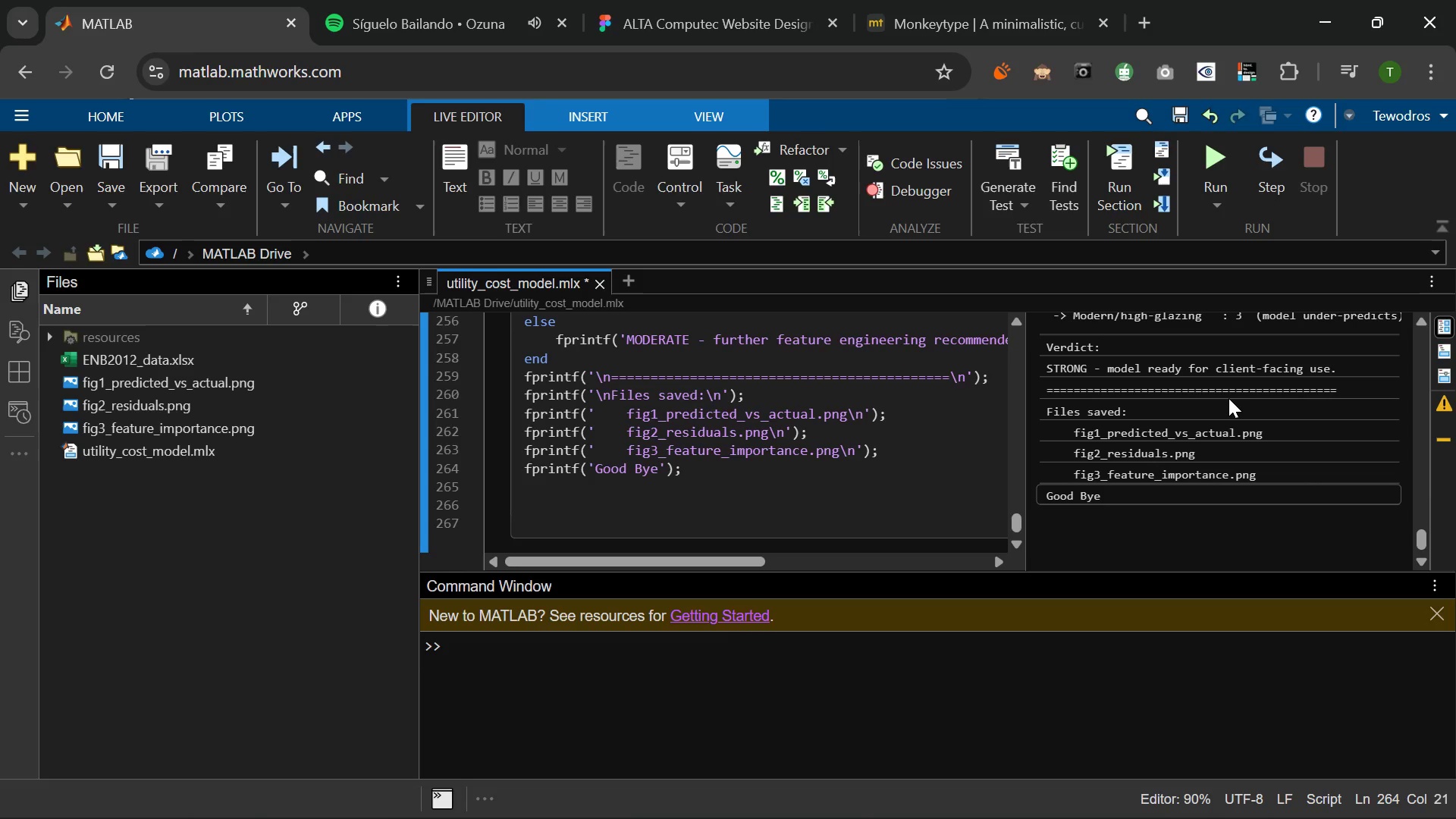 
scroll: coordinate [1228, 398], scroll_direction: up, amount: 8.0
 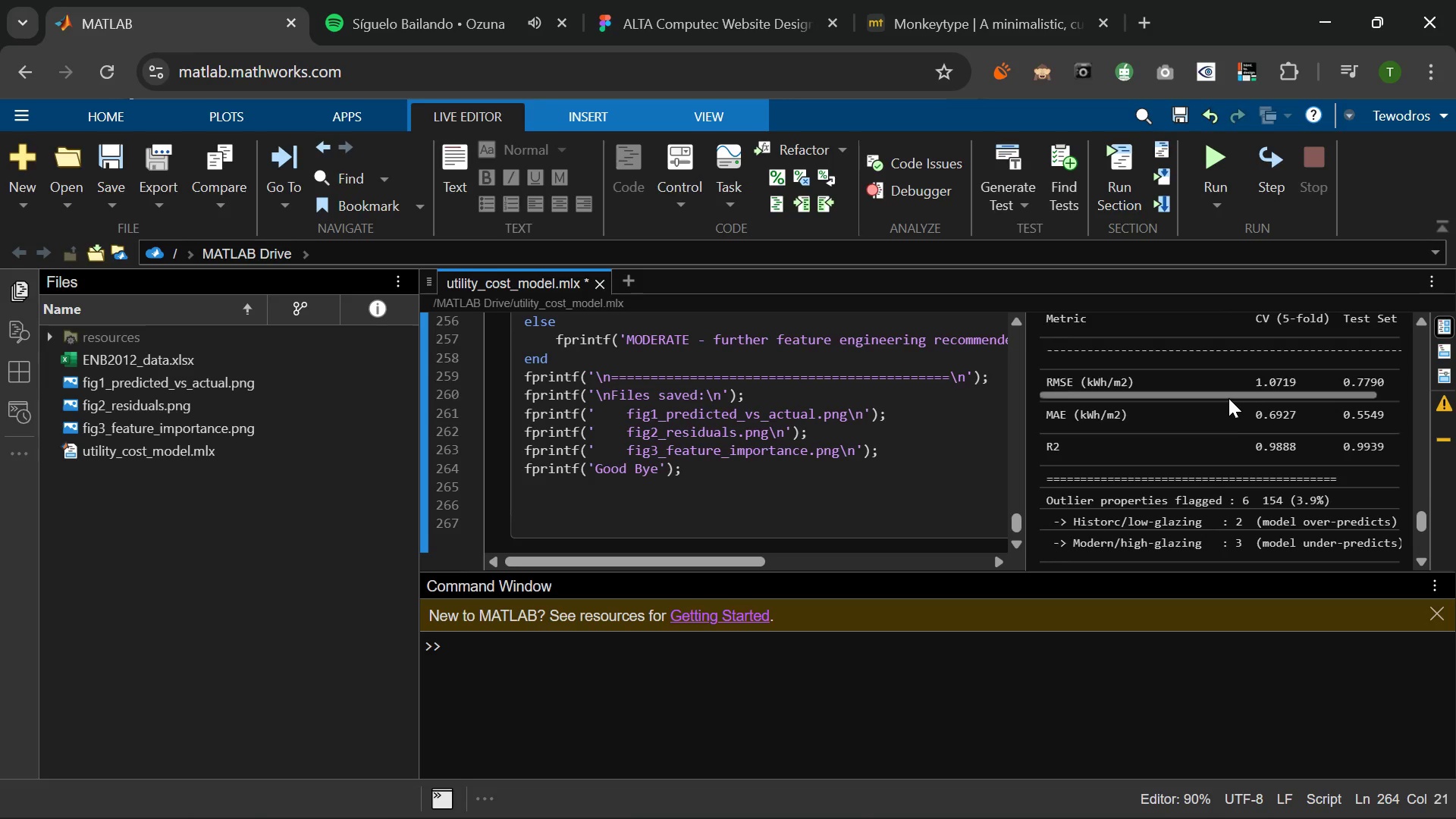 
scroll: coordinate [1228, 398], scroll_direction: down, amount: 1.0
 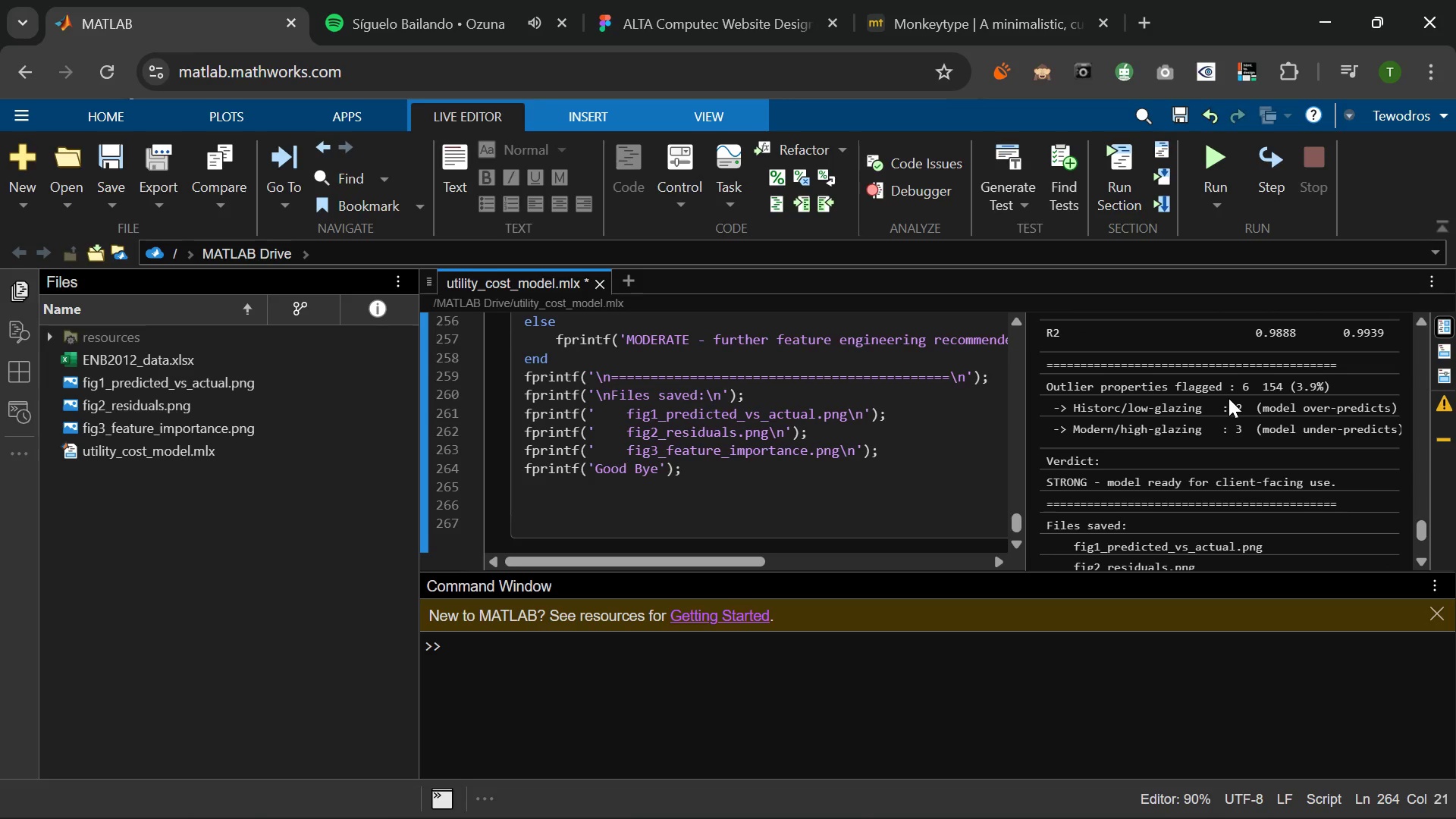 
scroll: coordinate [1228, 398], scroll_direction: up, amount: 3.0
 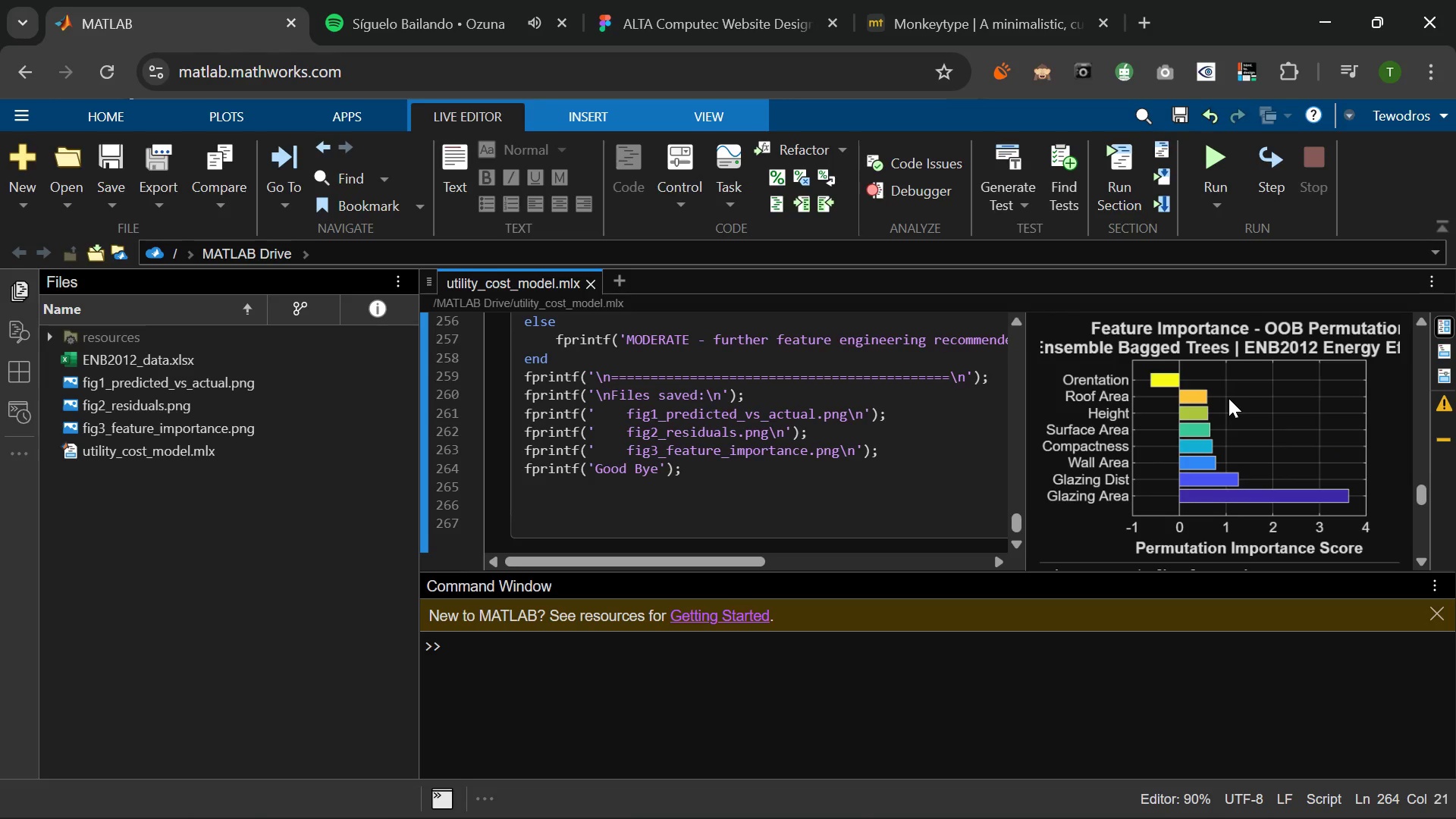 
scroll: coordinate [1228, 398], scroll_direction: down, amount: 1.0
 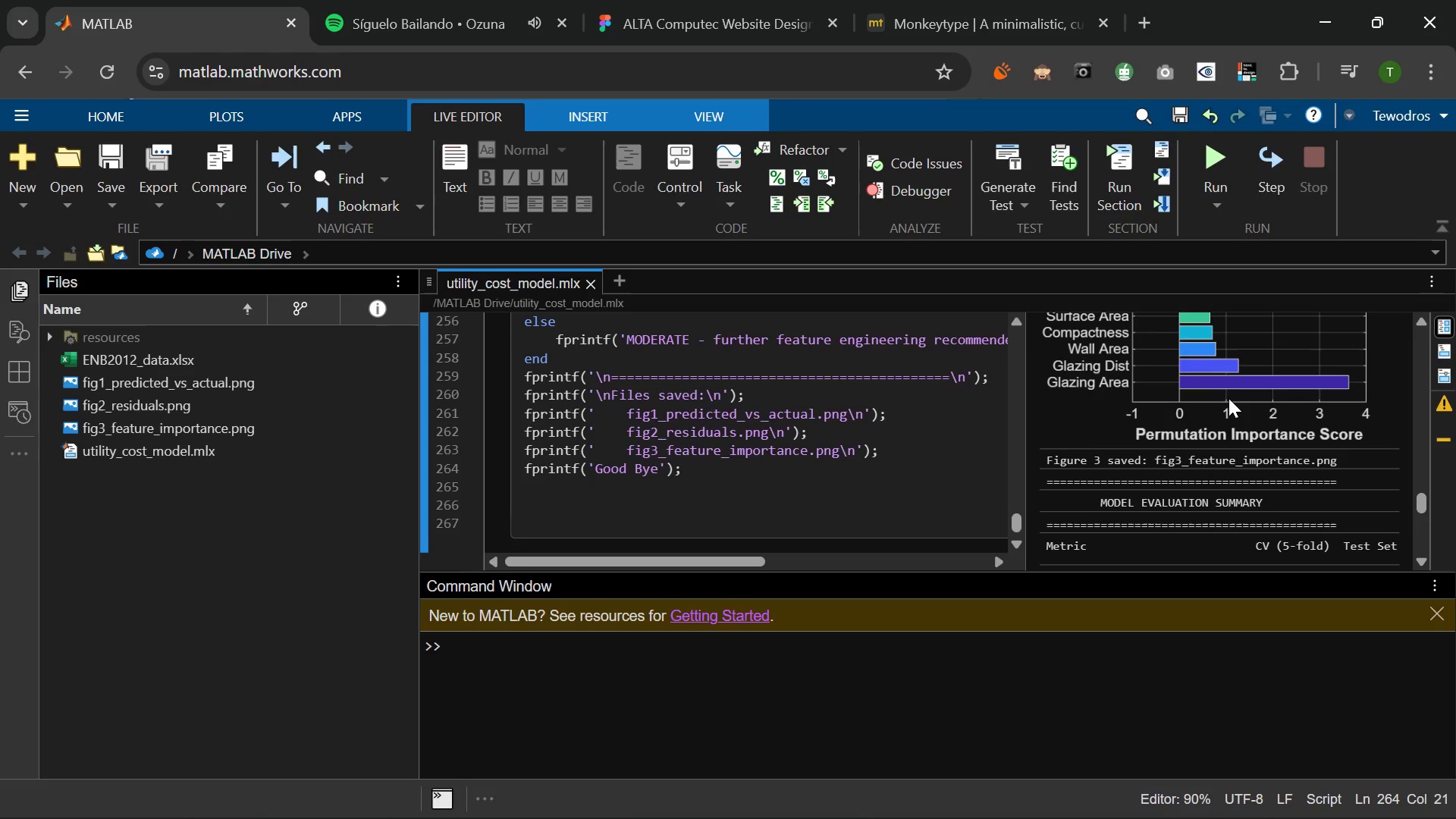 
scroll: coordinate [1228, 398], scroll_direction: up, amount: 3.0
 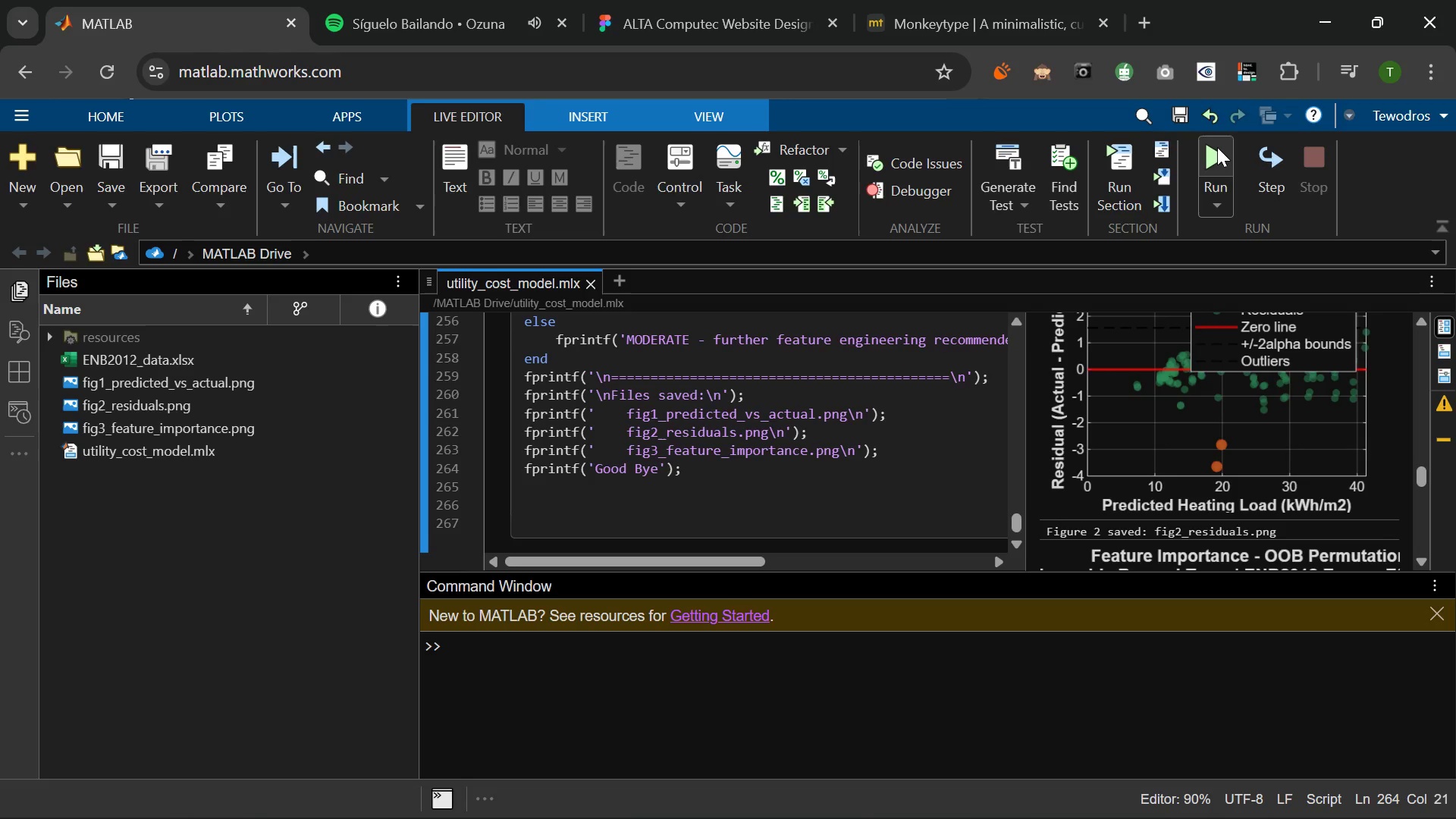 
wait(5.37)
 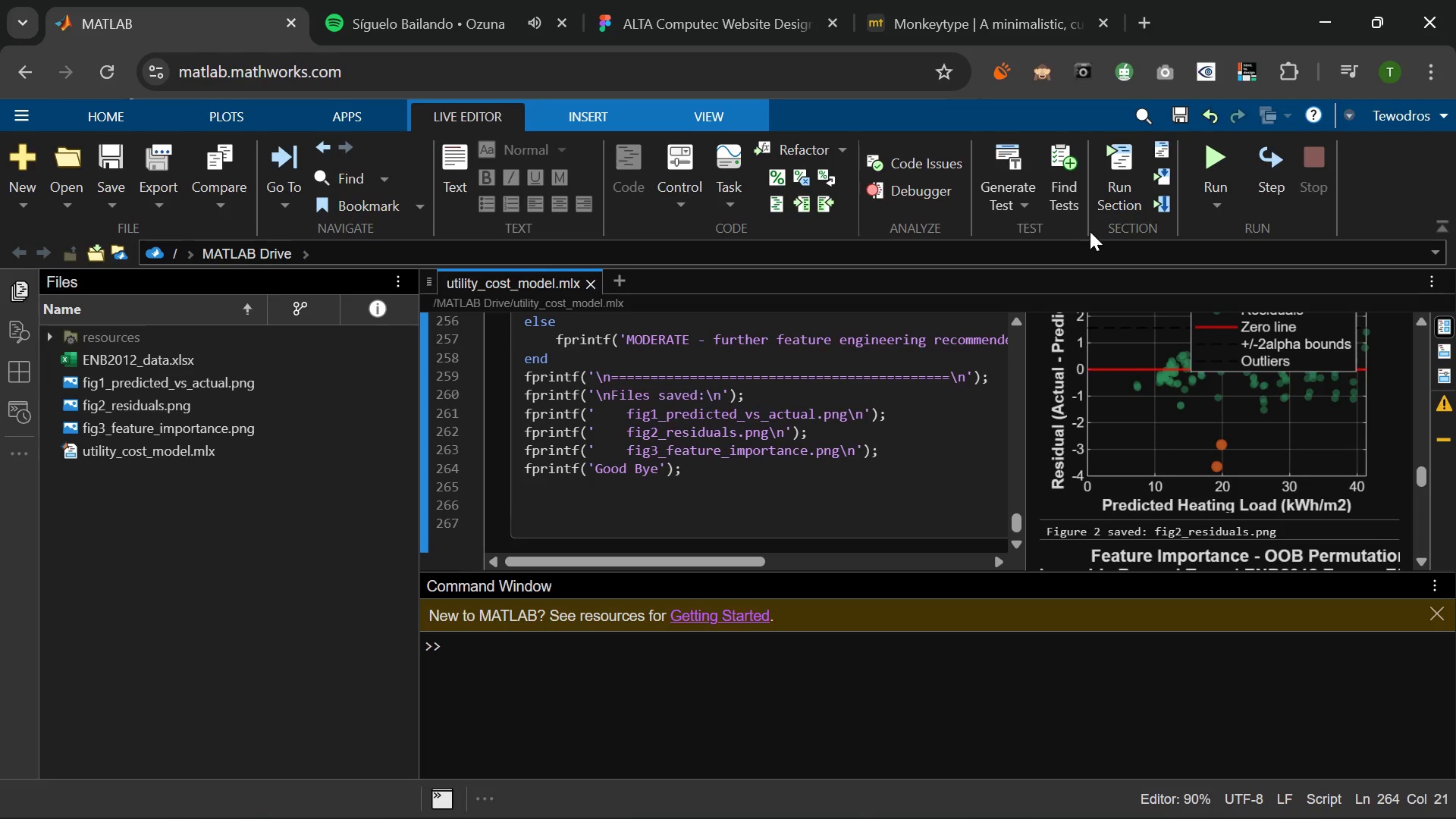 
scroll: coordinate [1188, 388], scroll_direction: down, amount: 22.0
 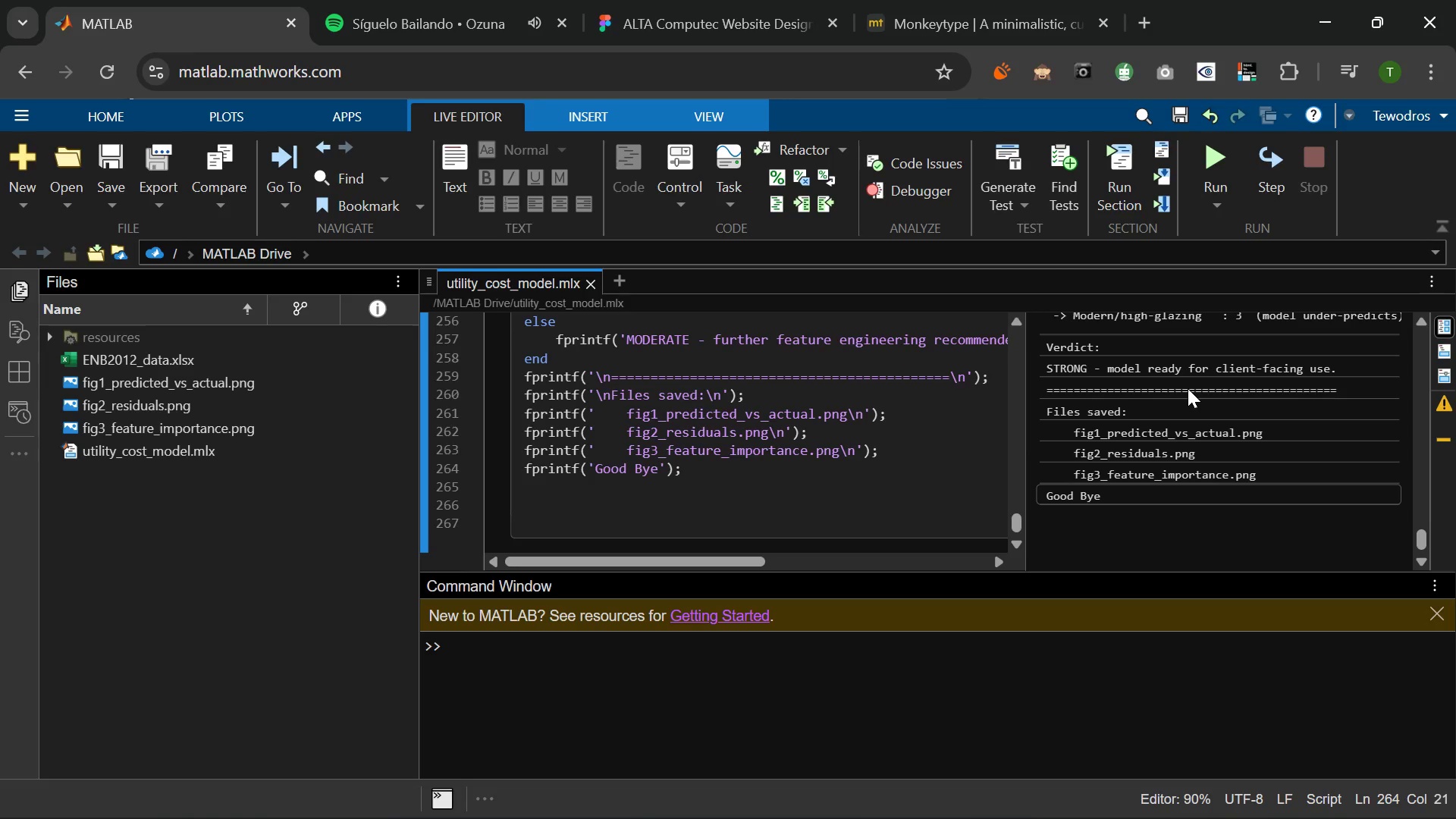 
scroll: coordinate [1188, 388], scroll_direction: up, amount: 1.0
 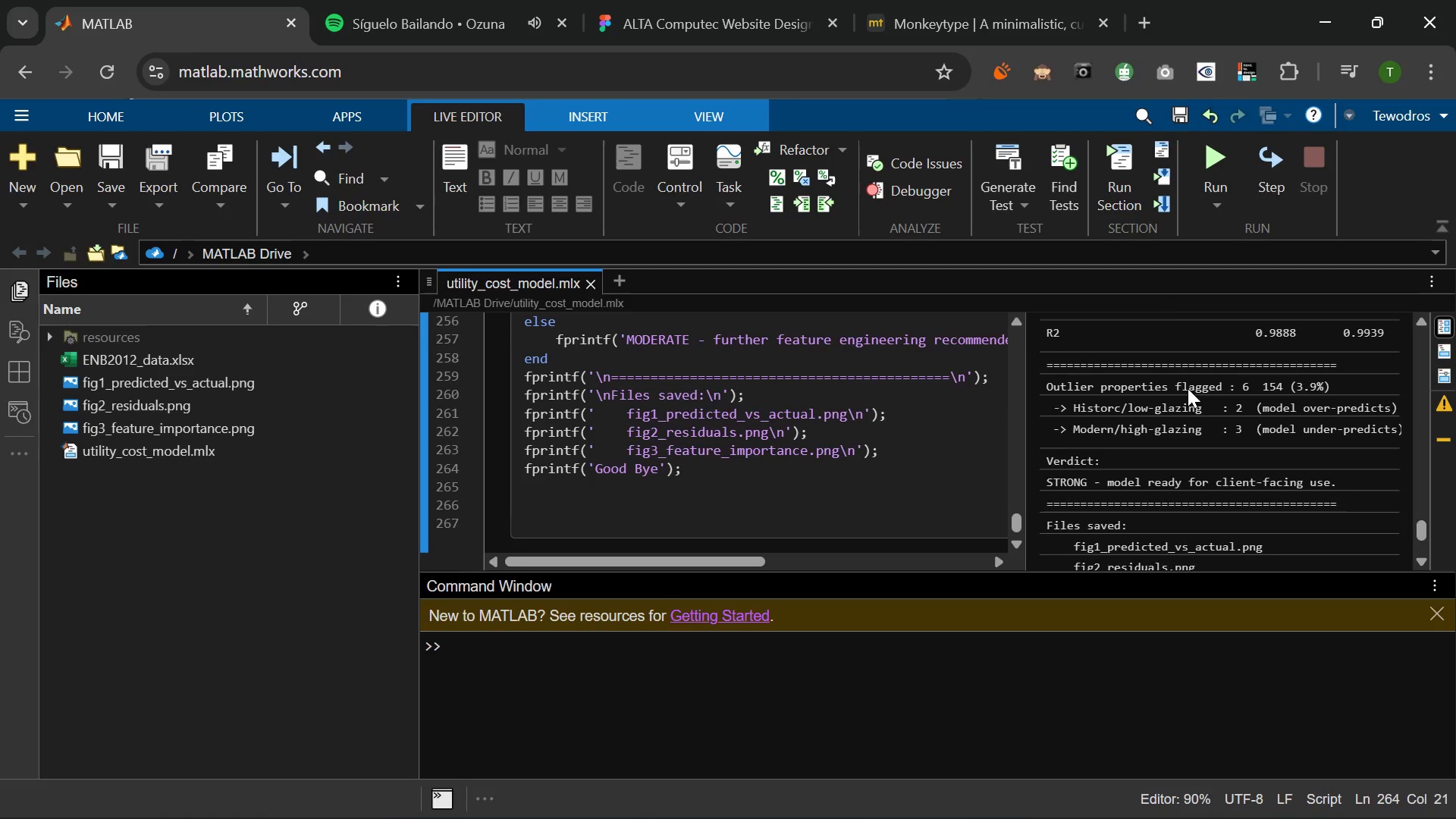 
scroll: coordinate [1188, 388], scroll_direction: down, amount: 5.0
 